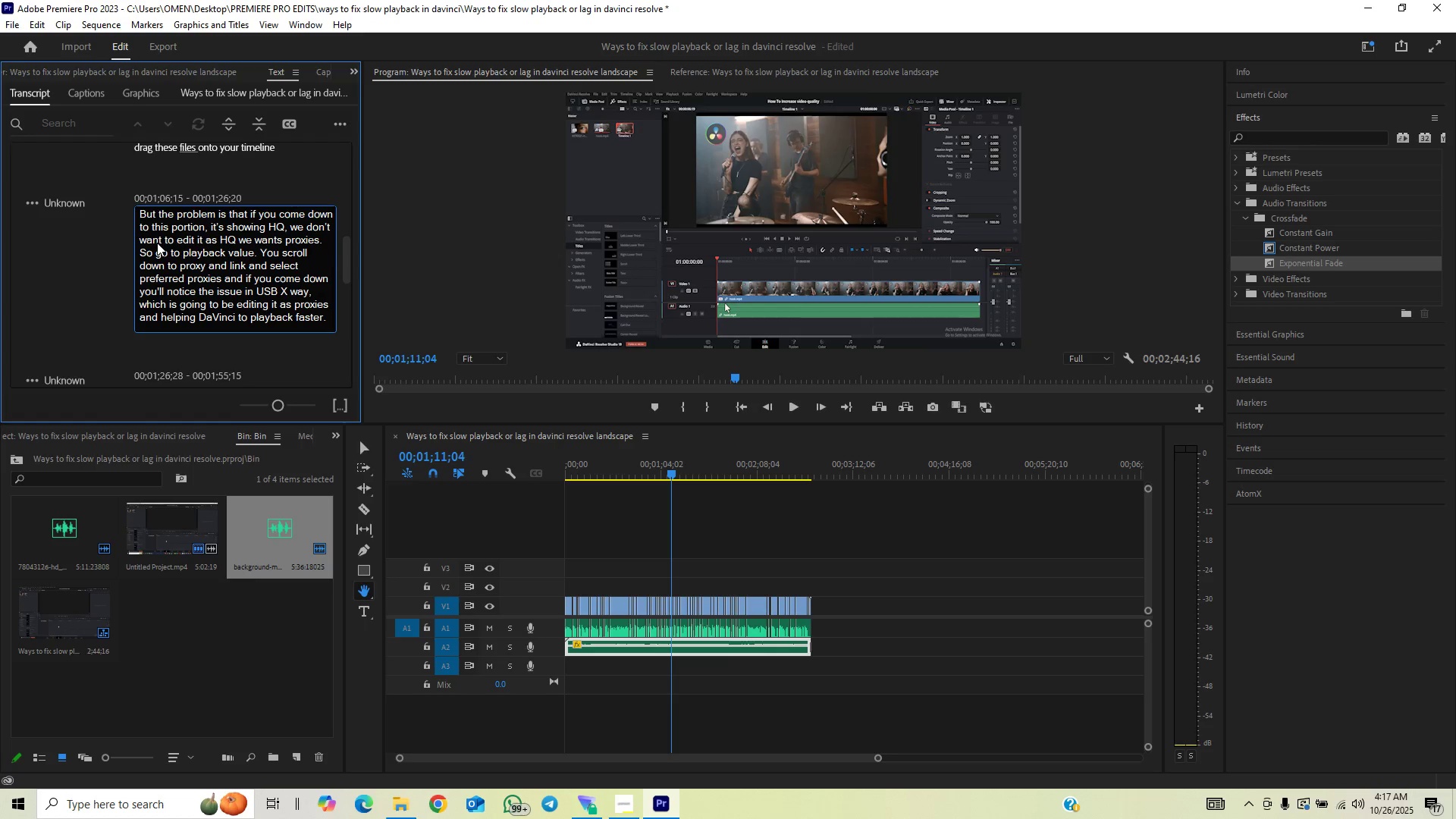 
key(ArrowRight)
 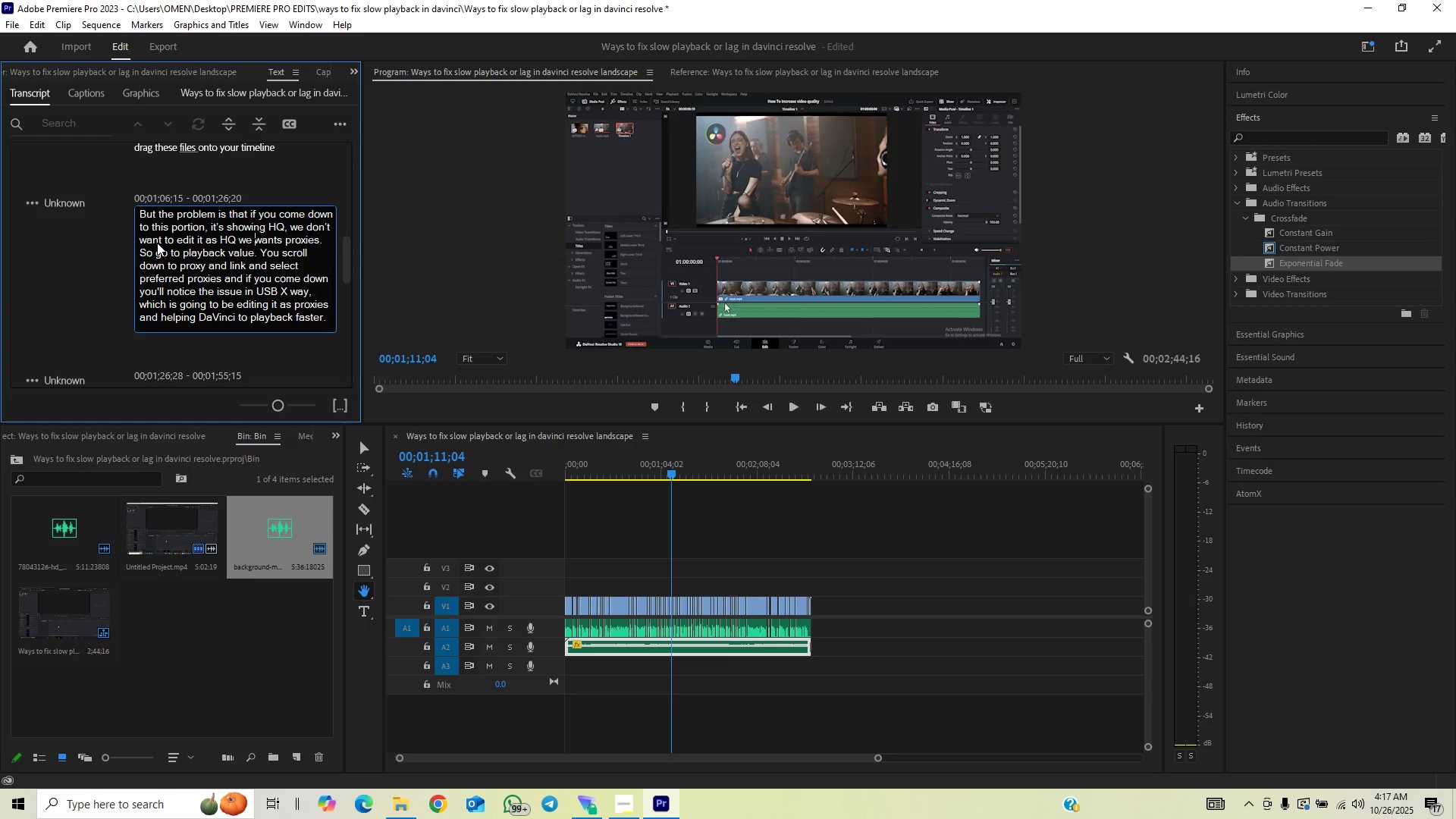 
key(ArrowRight)
 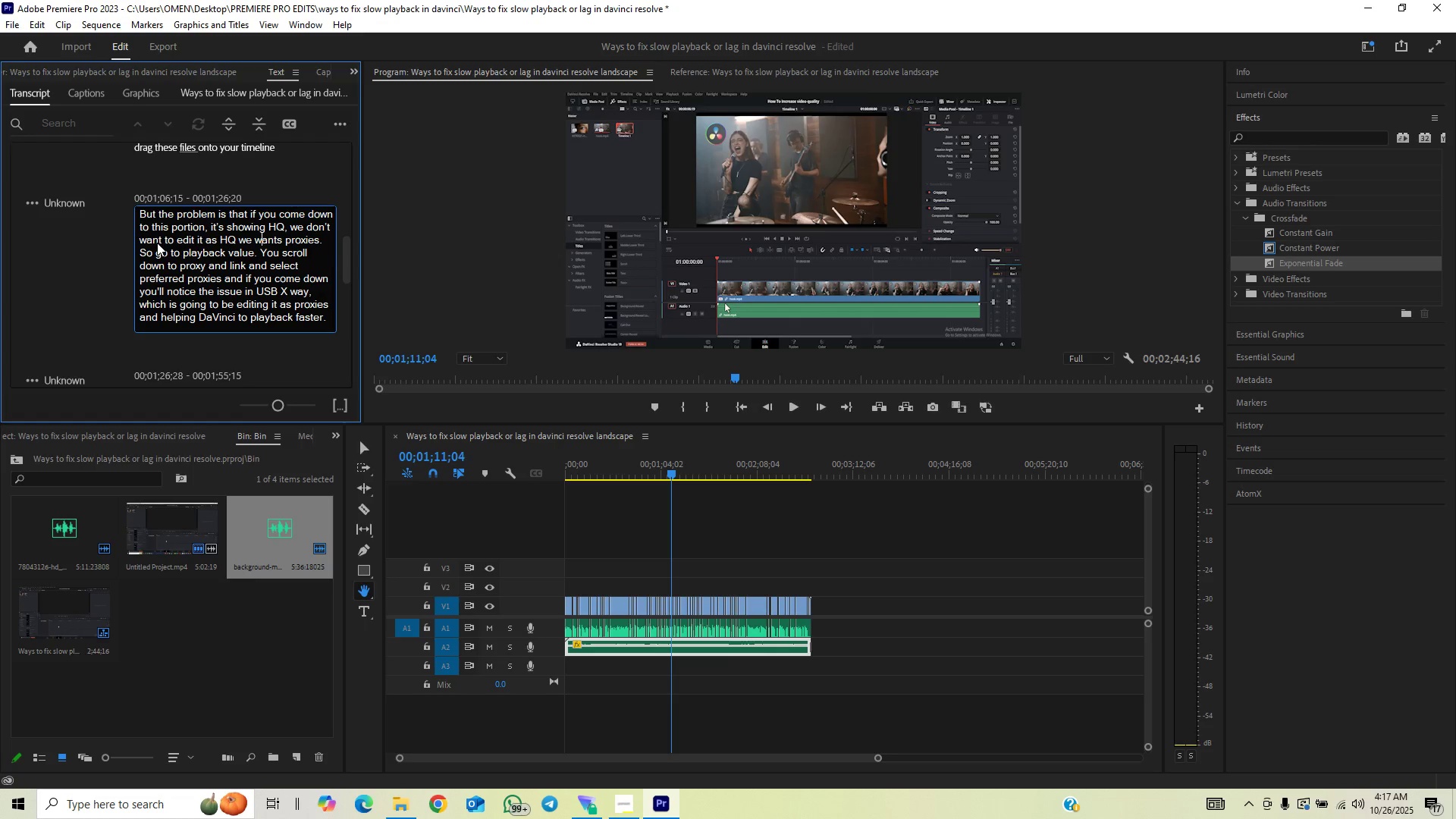 
key(ArrowRight)
 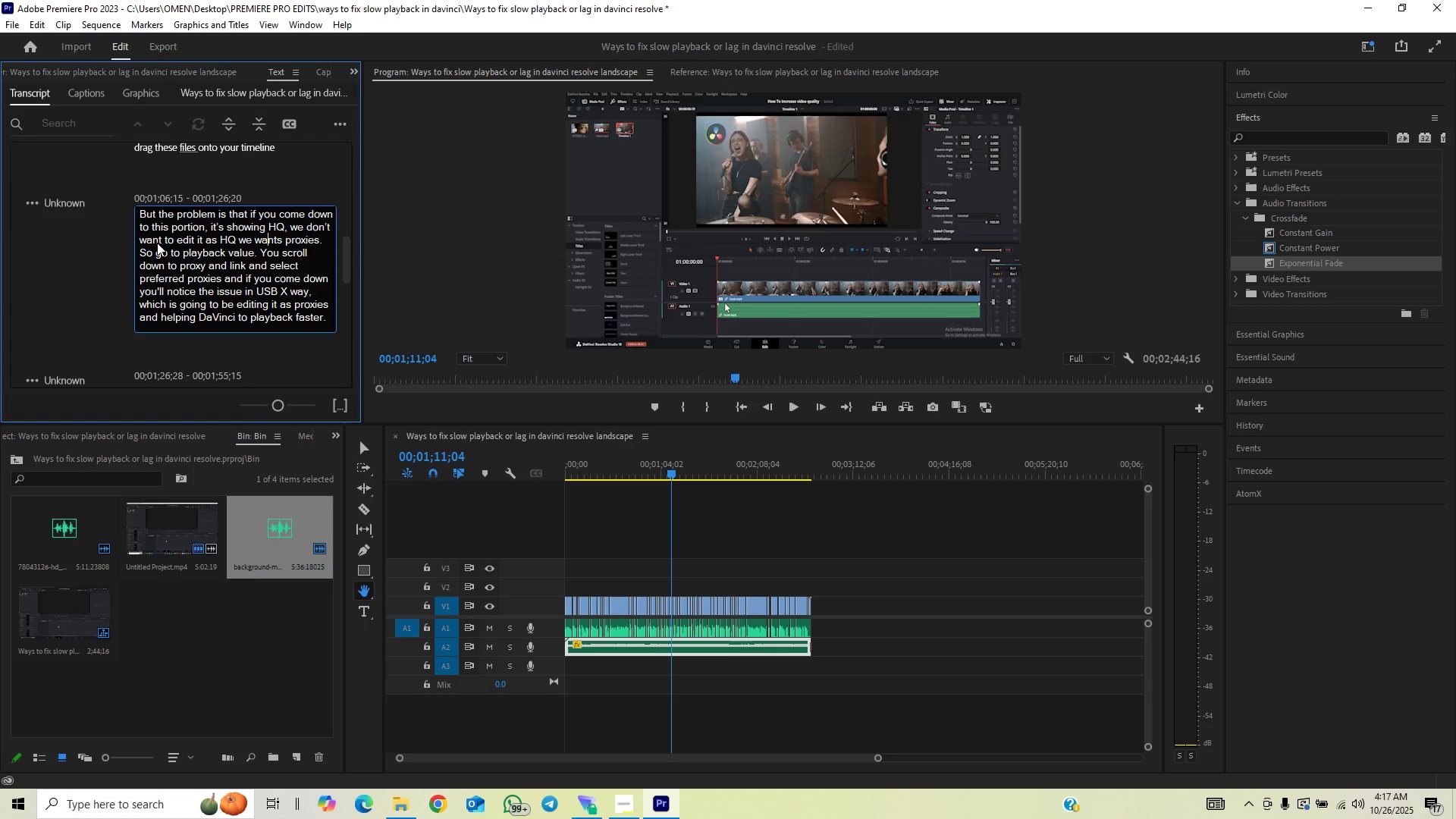 
key(ArrowRight)
 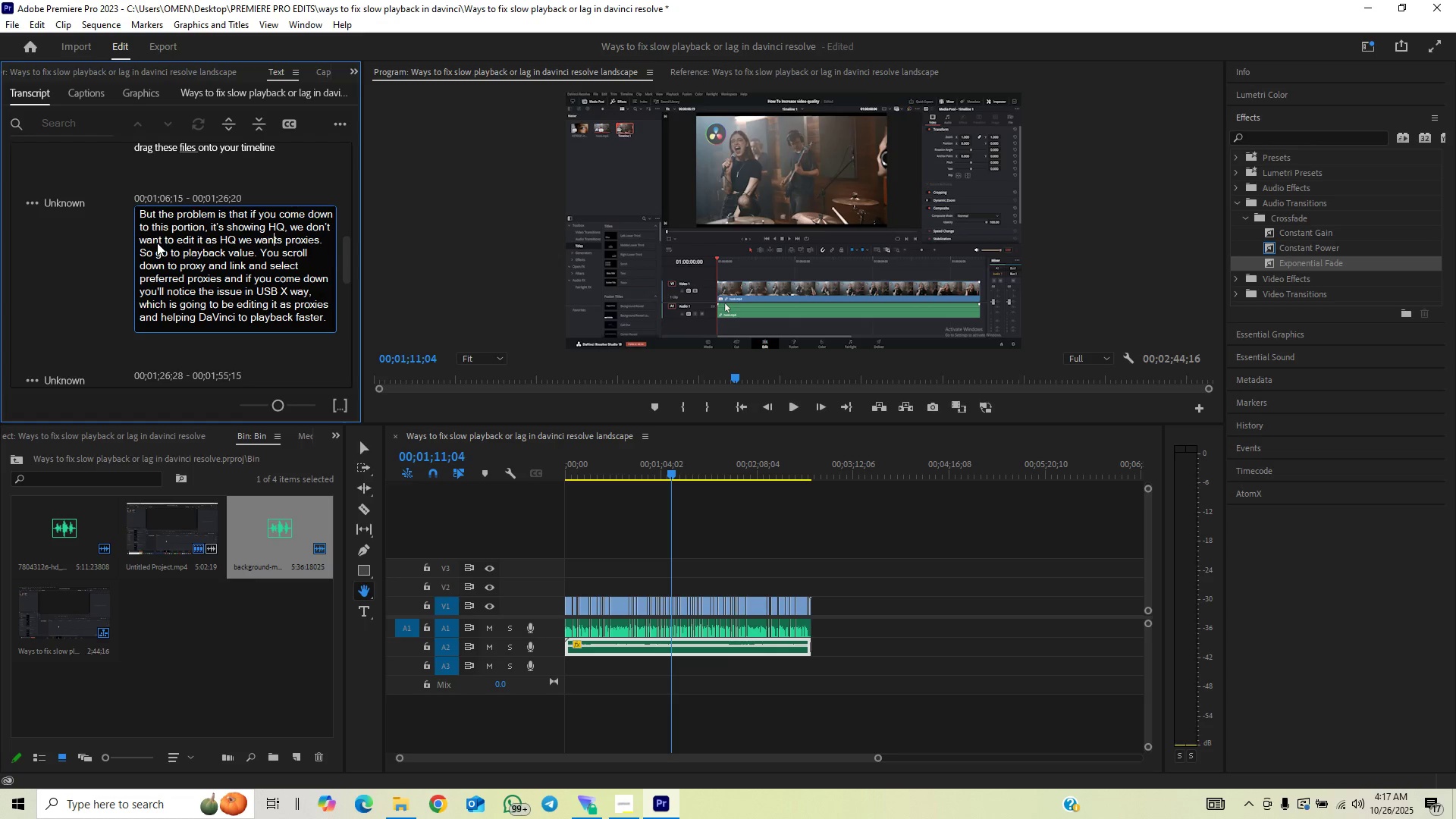 
key(ArrowRight)
 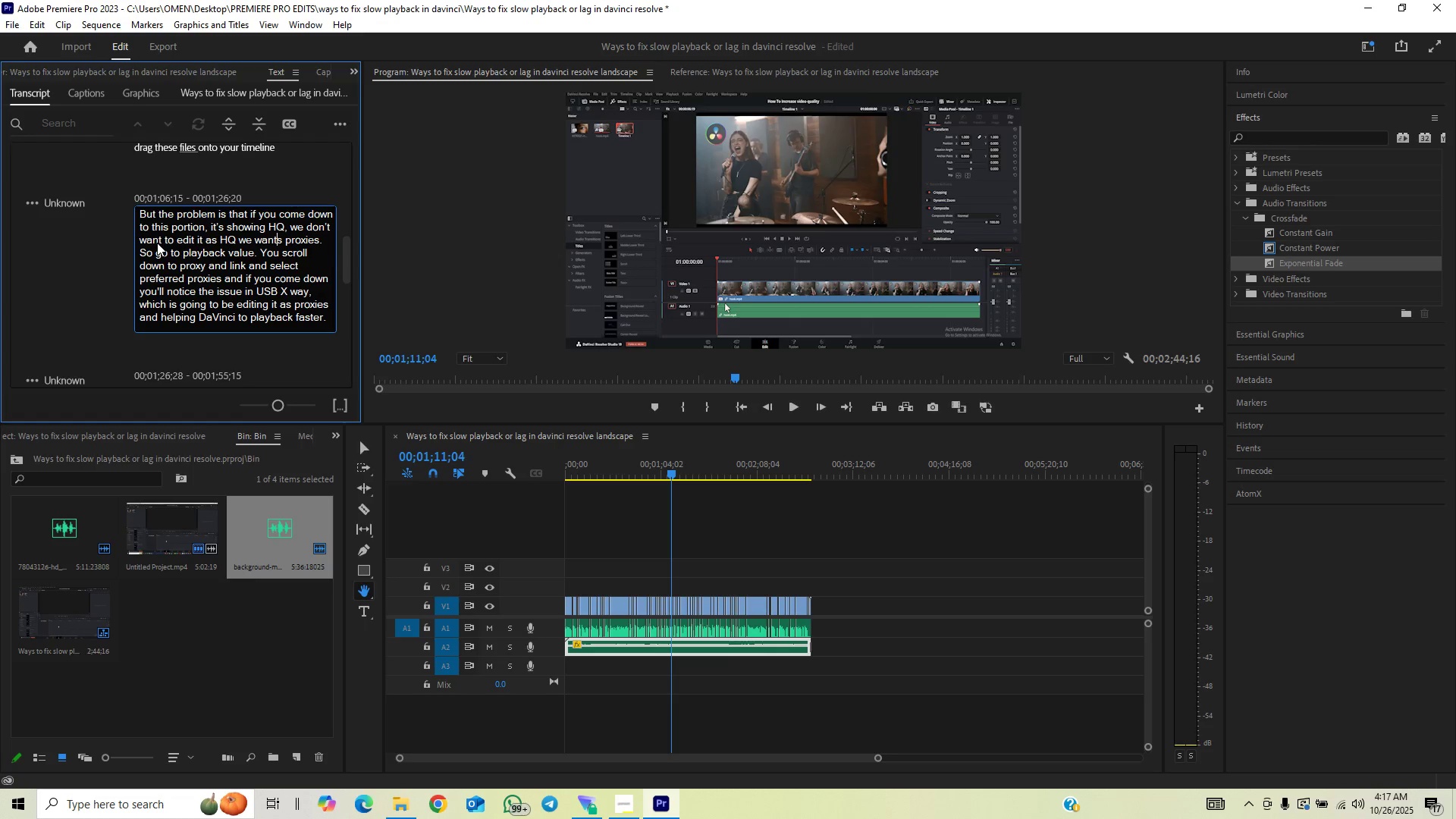 
key(ArrowRight)
 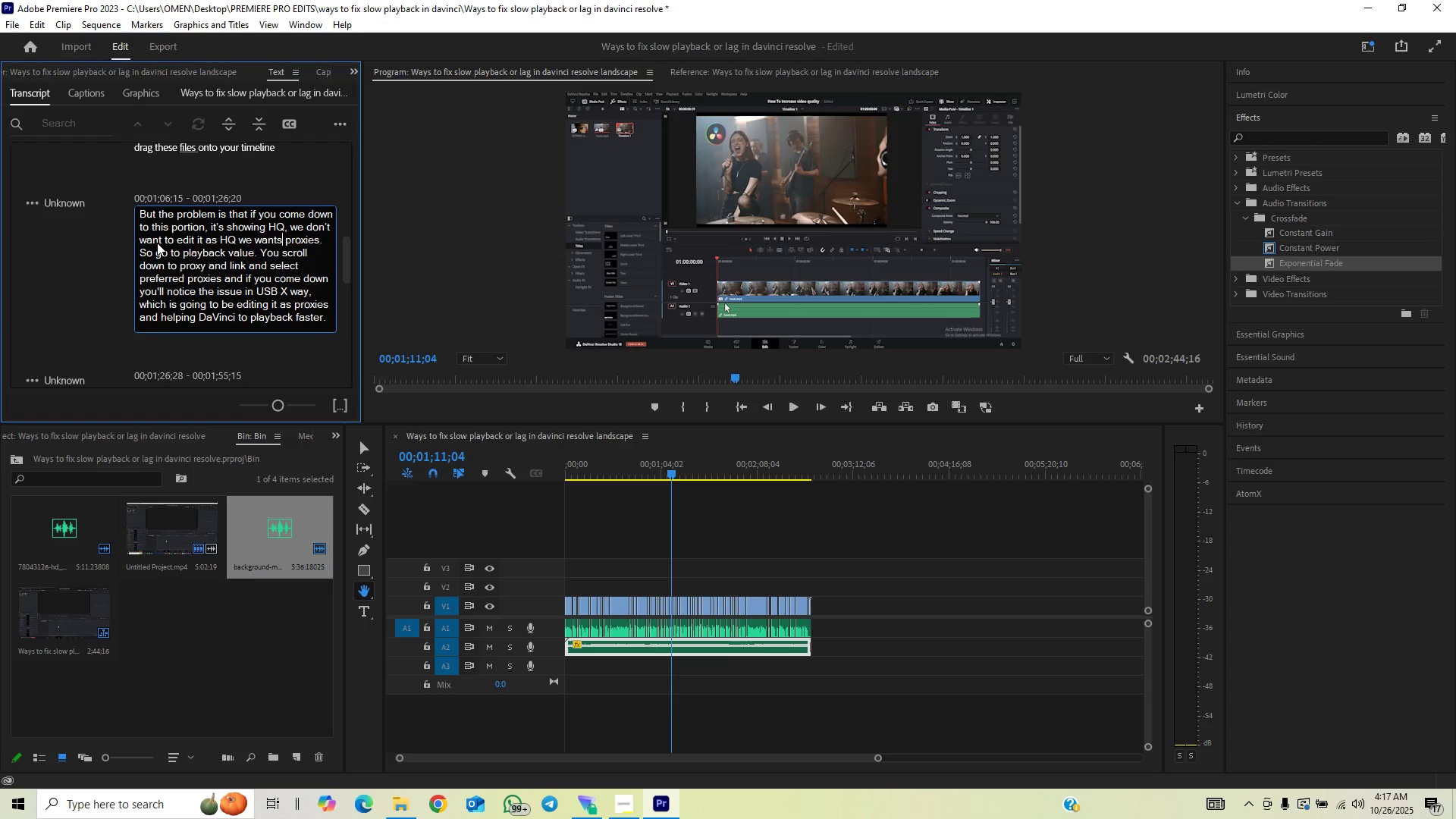 
key(Backspace)
 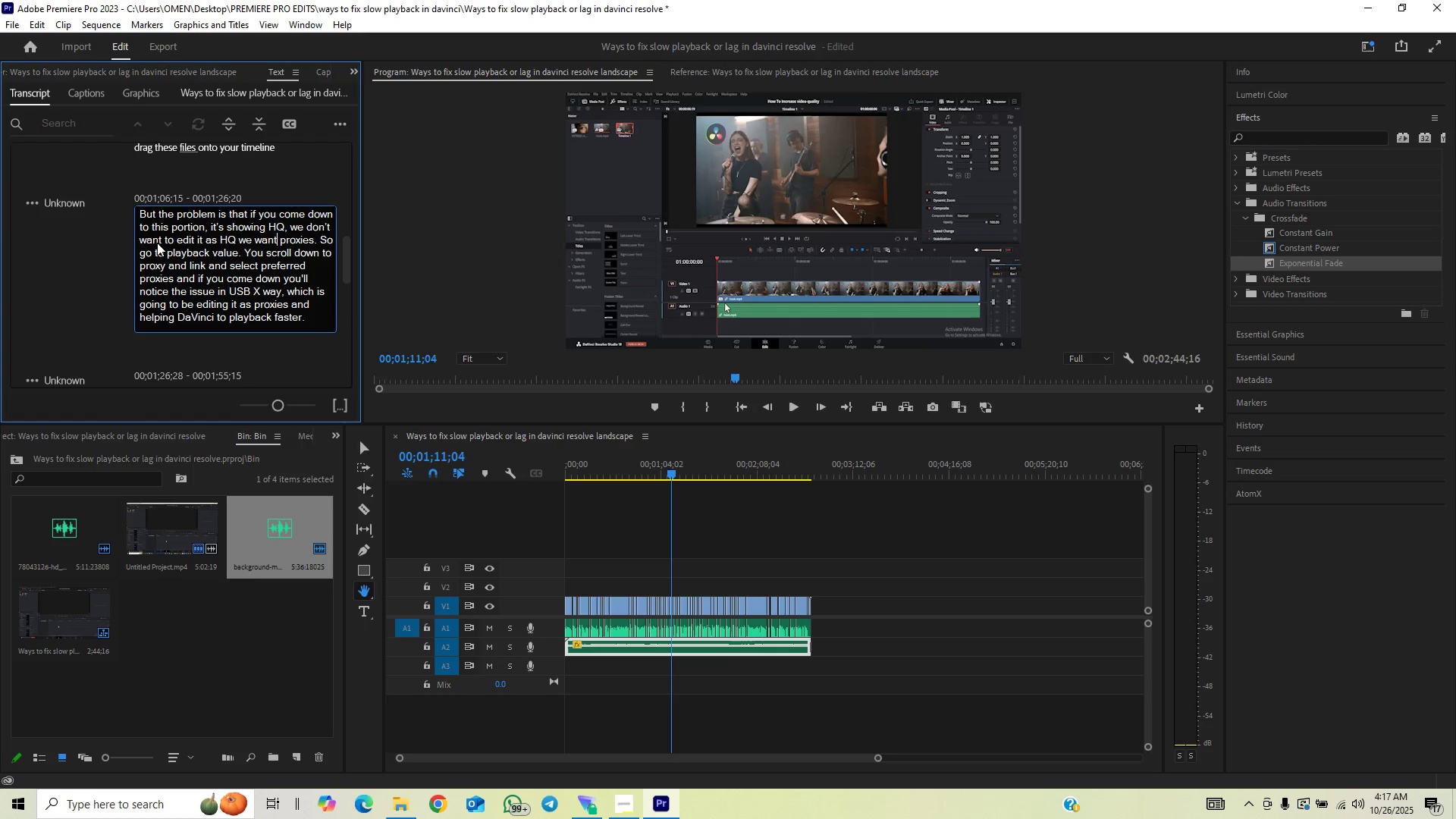 
right_click([157, 243])
 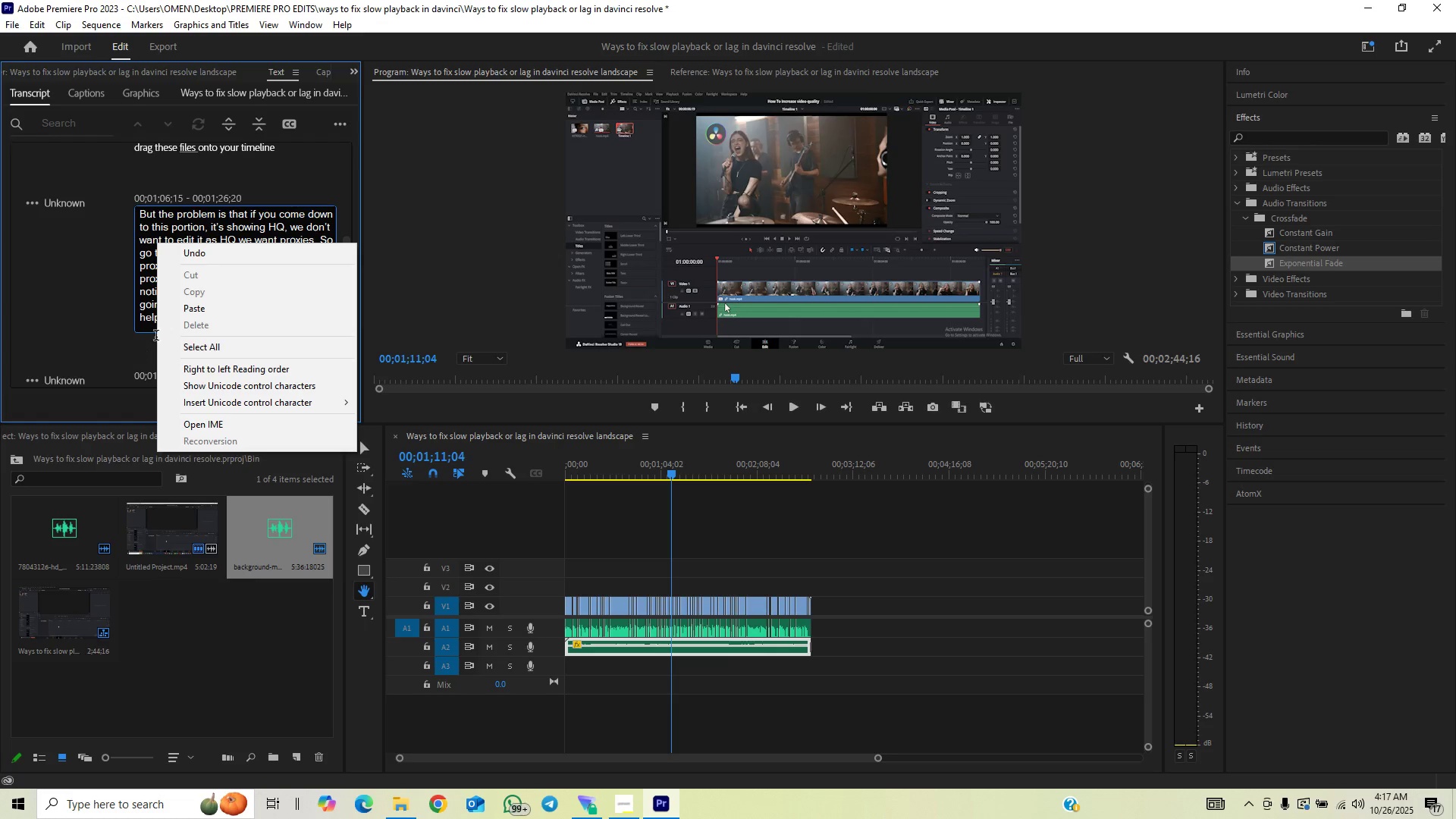 
left_click([108, 300])
 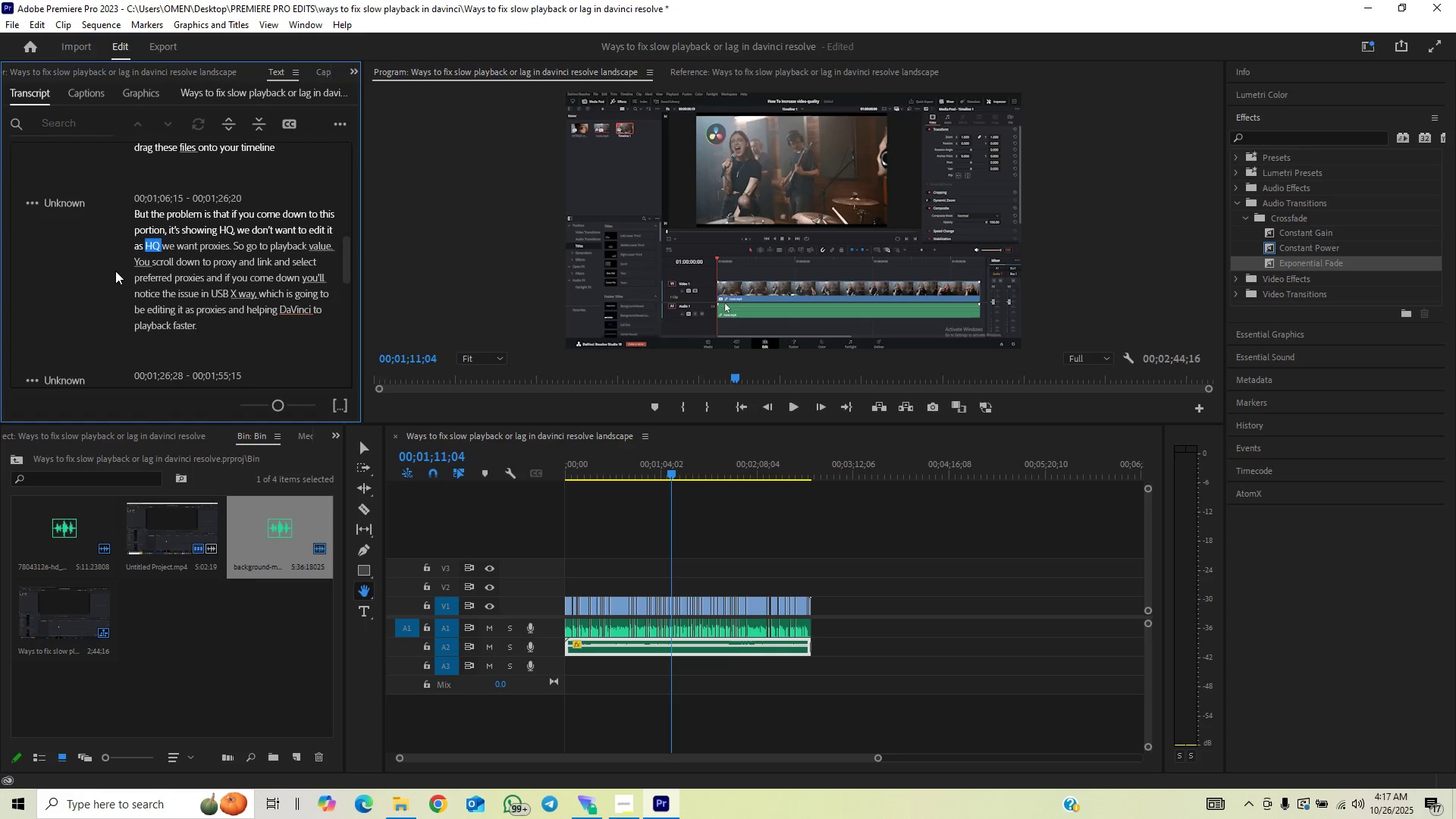 
key(Space)
 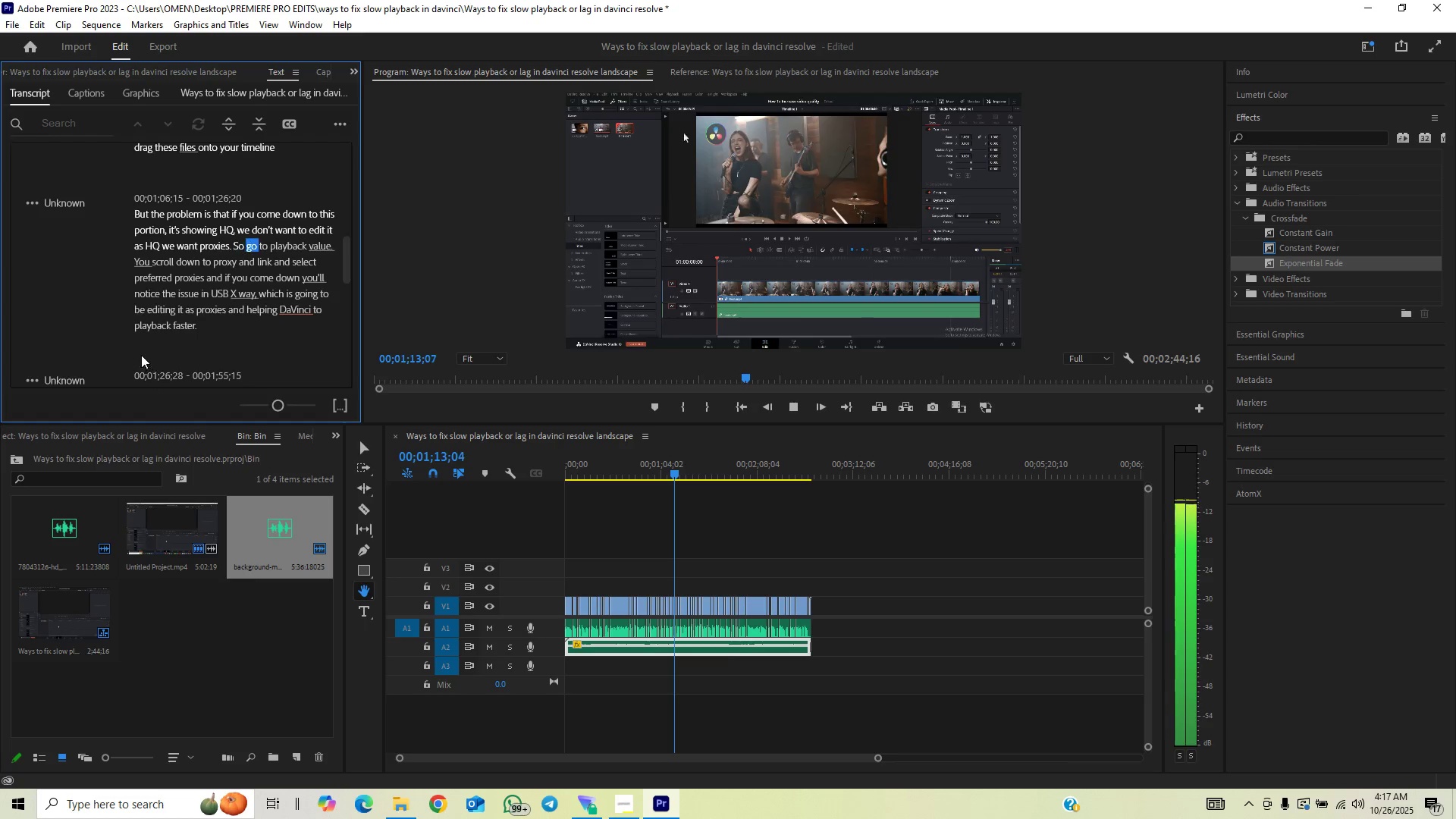 
key(Space)
 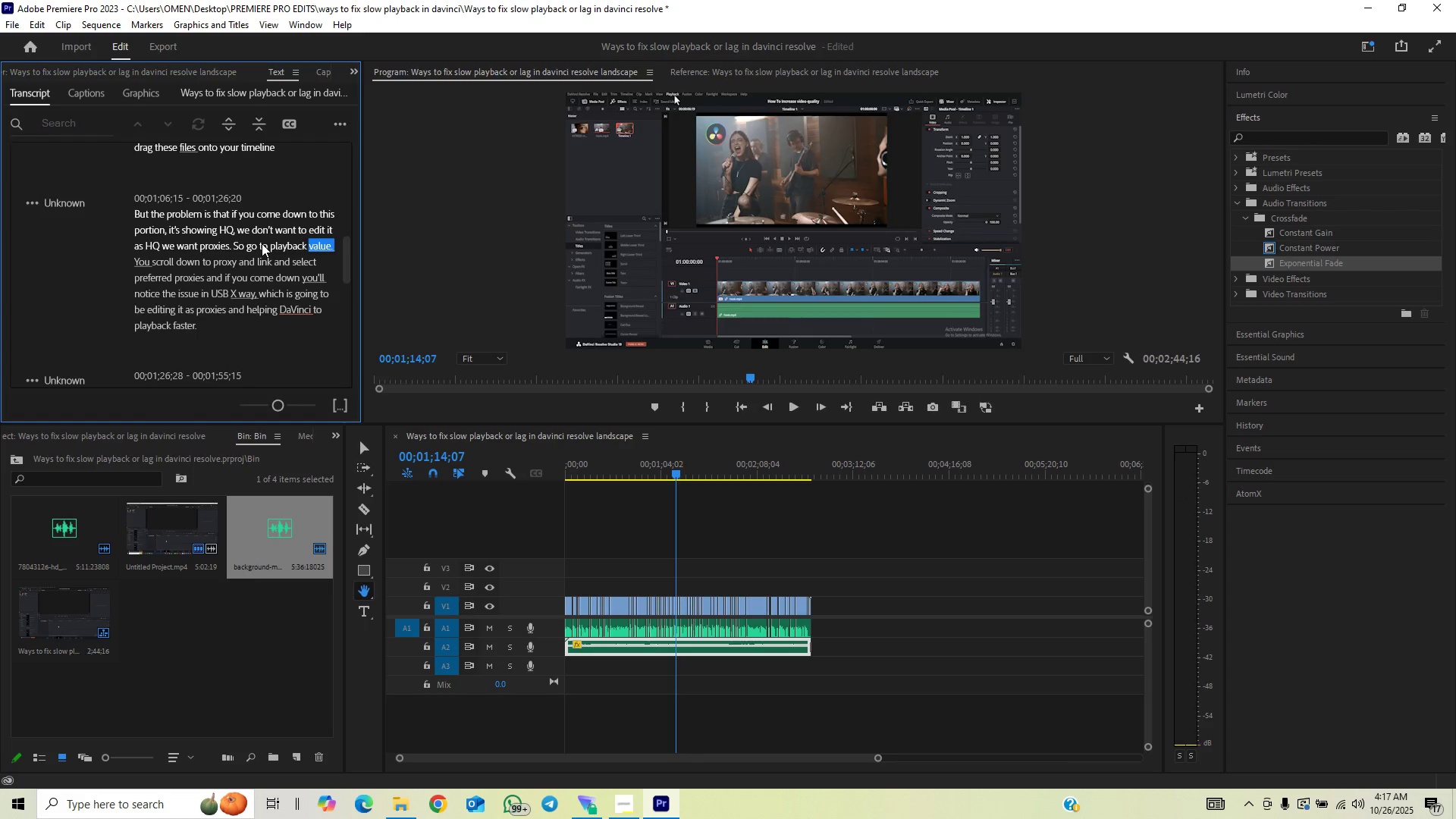 
double_click([262, 243])
 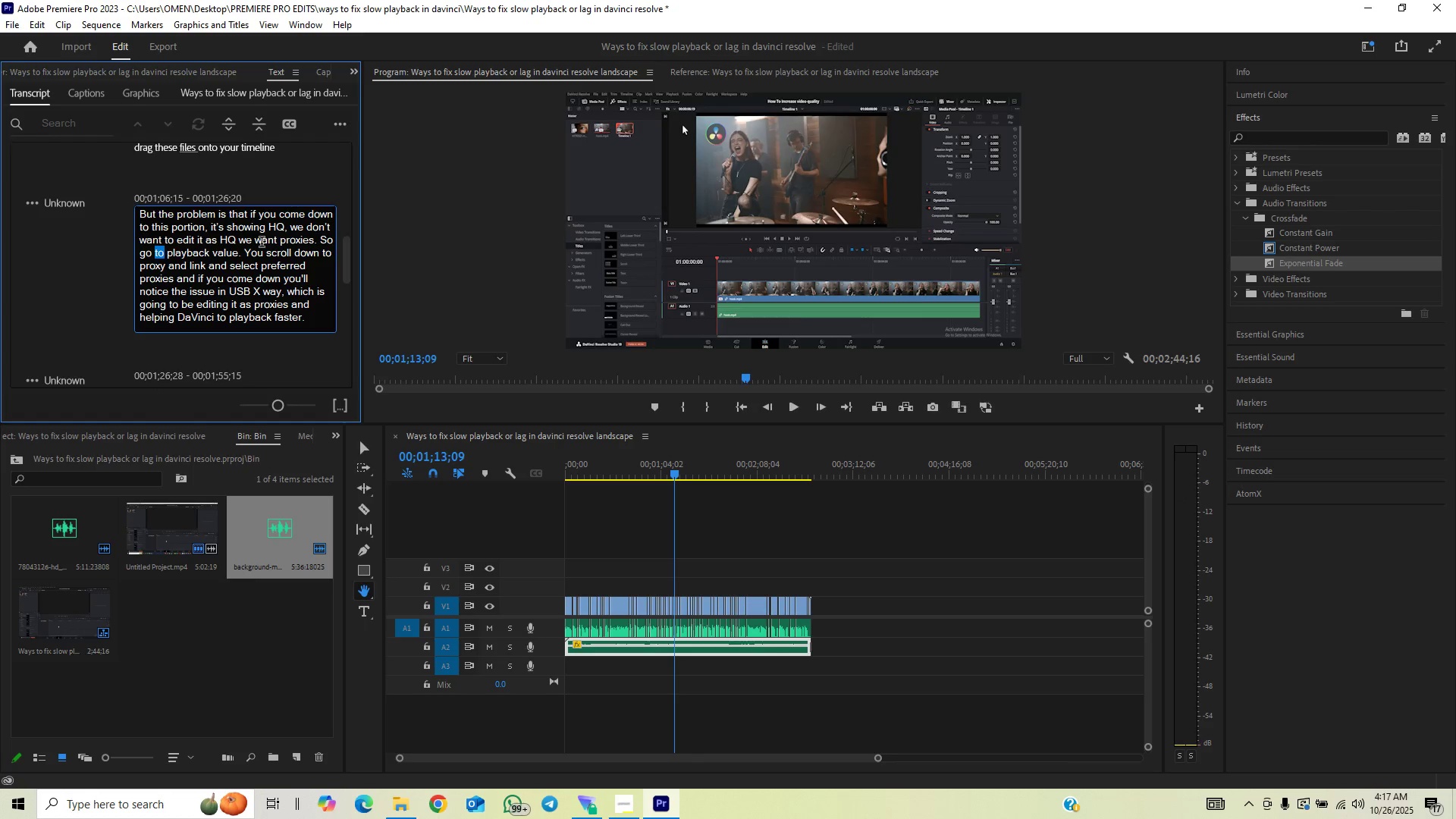 
type(up)
 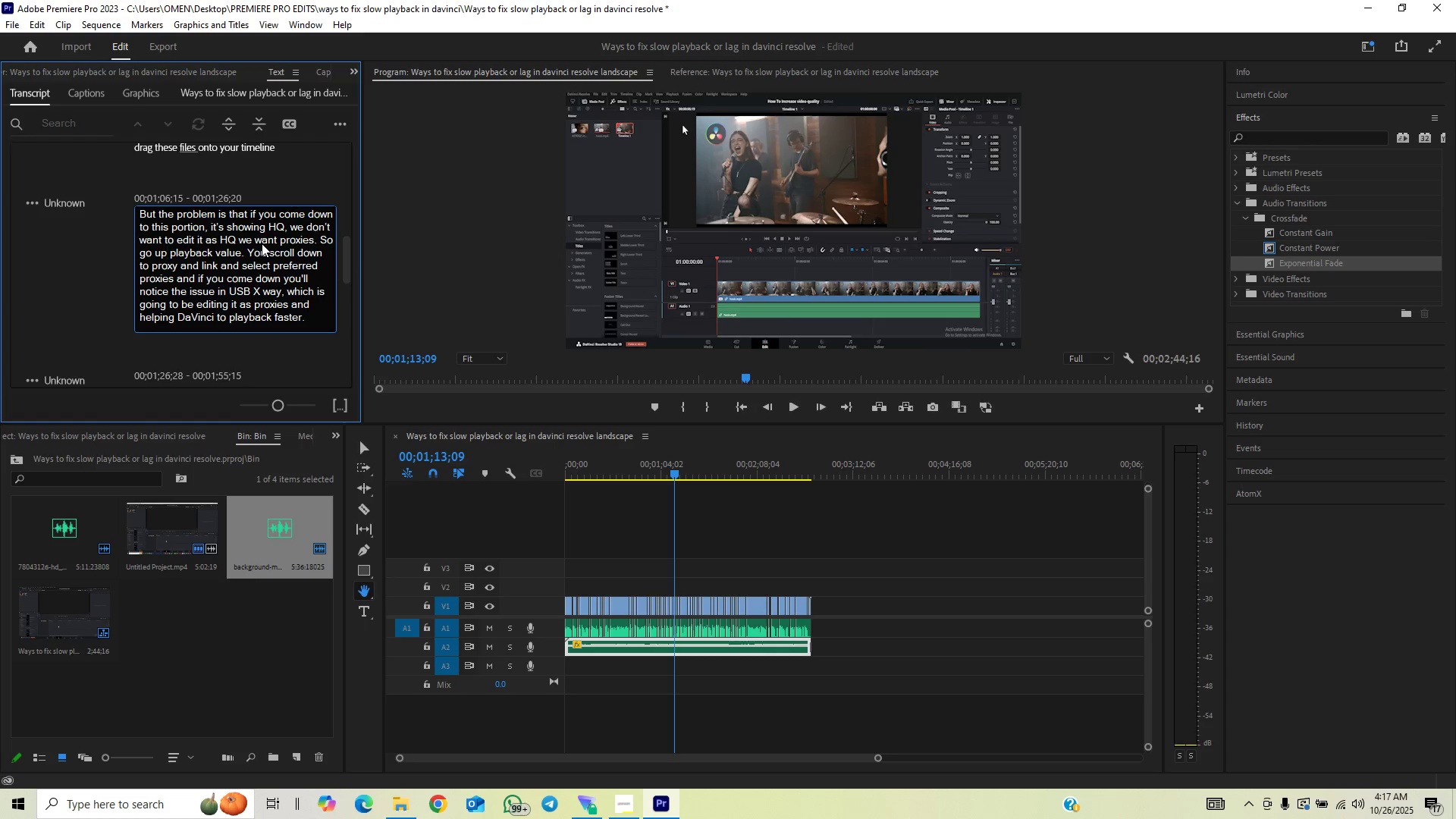 
key(Backspace)
key(Backspace)
type(to)
 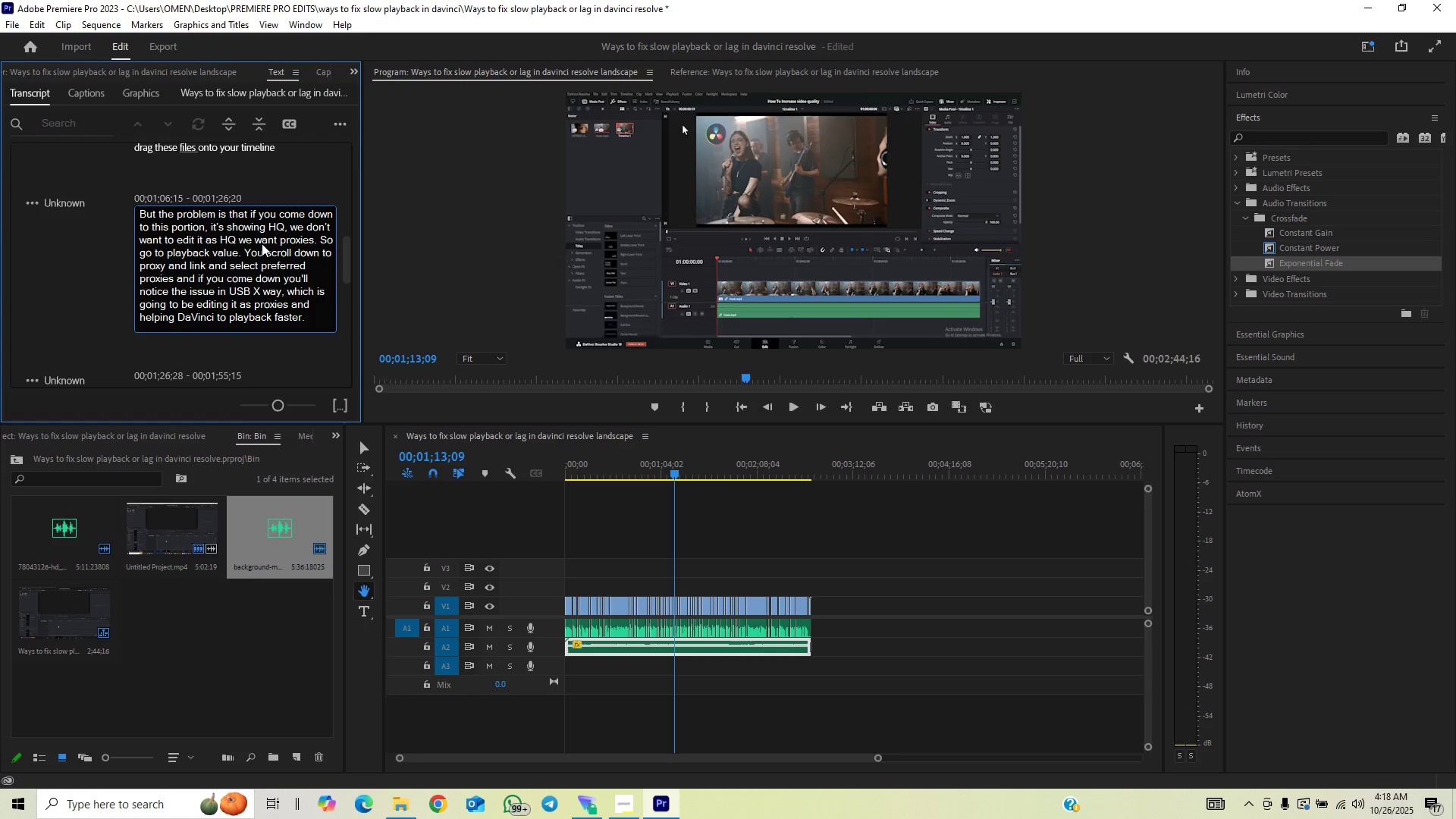 
key(ArrowLeft)
 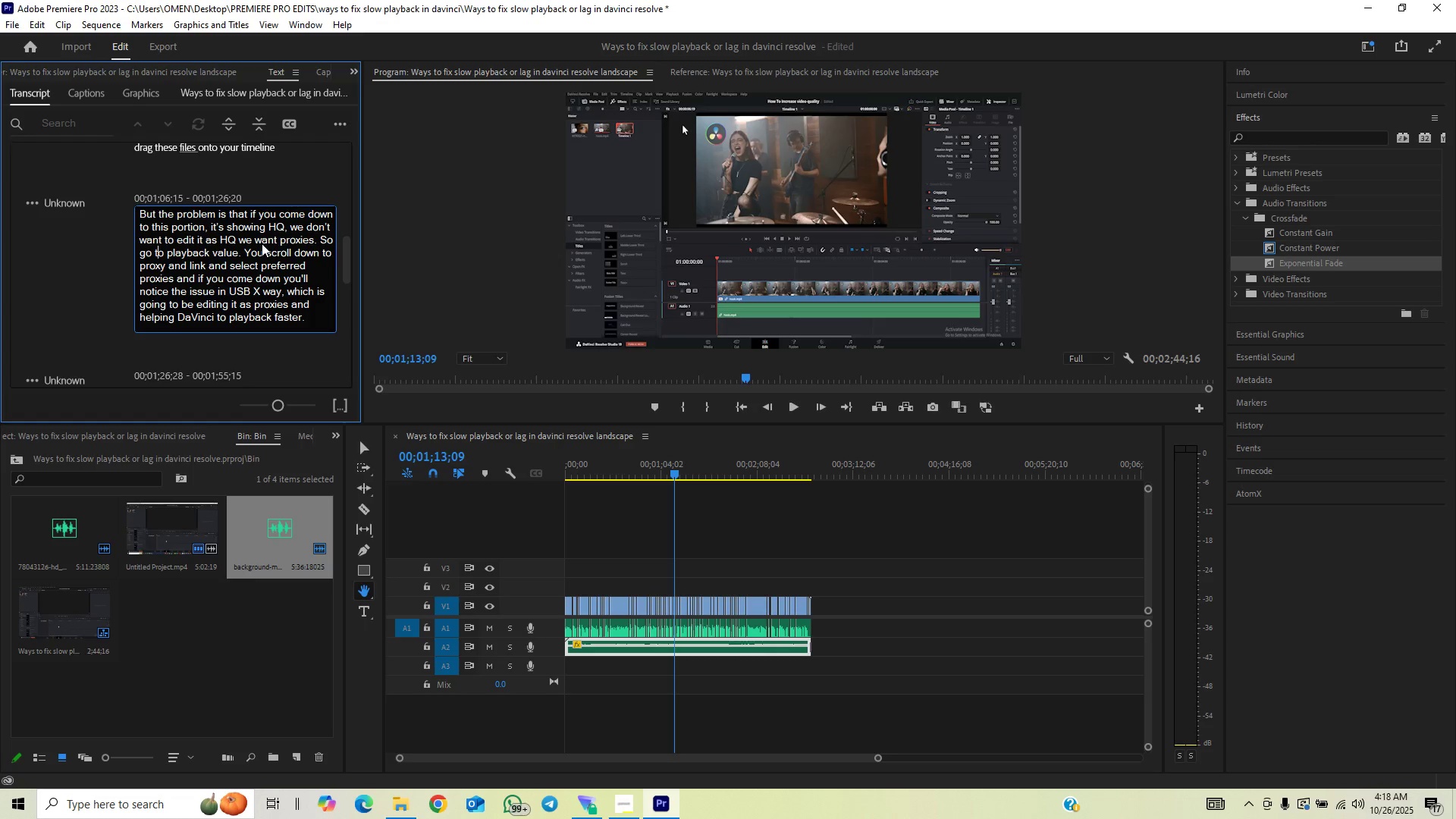 
key(ArrowLeft)
 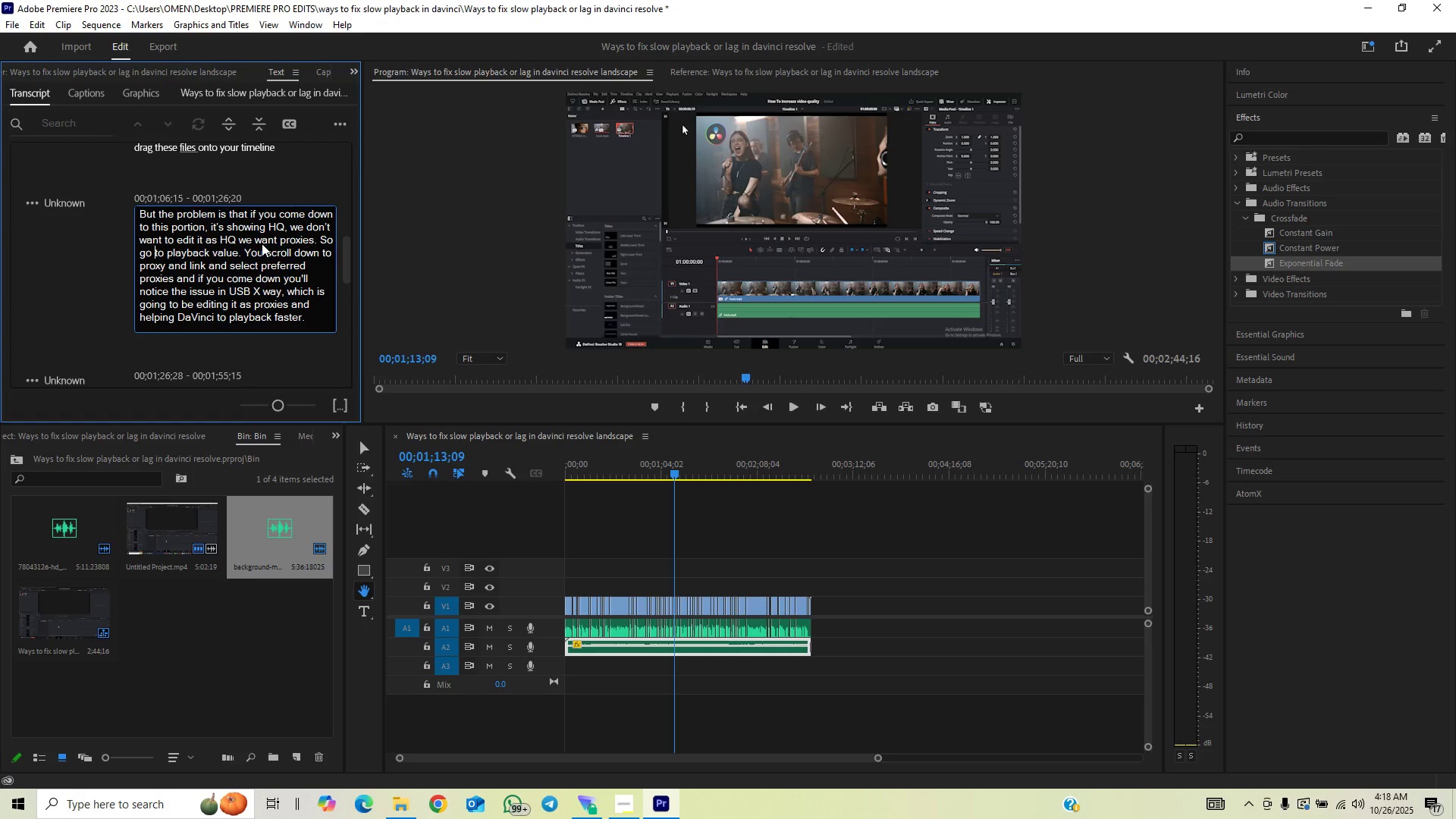 
key(ArrowLeft)
 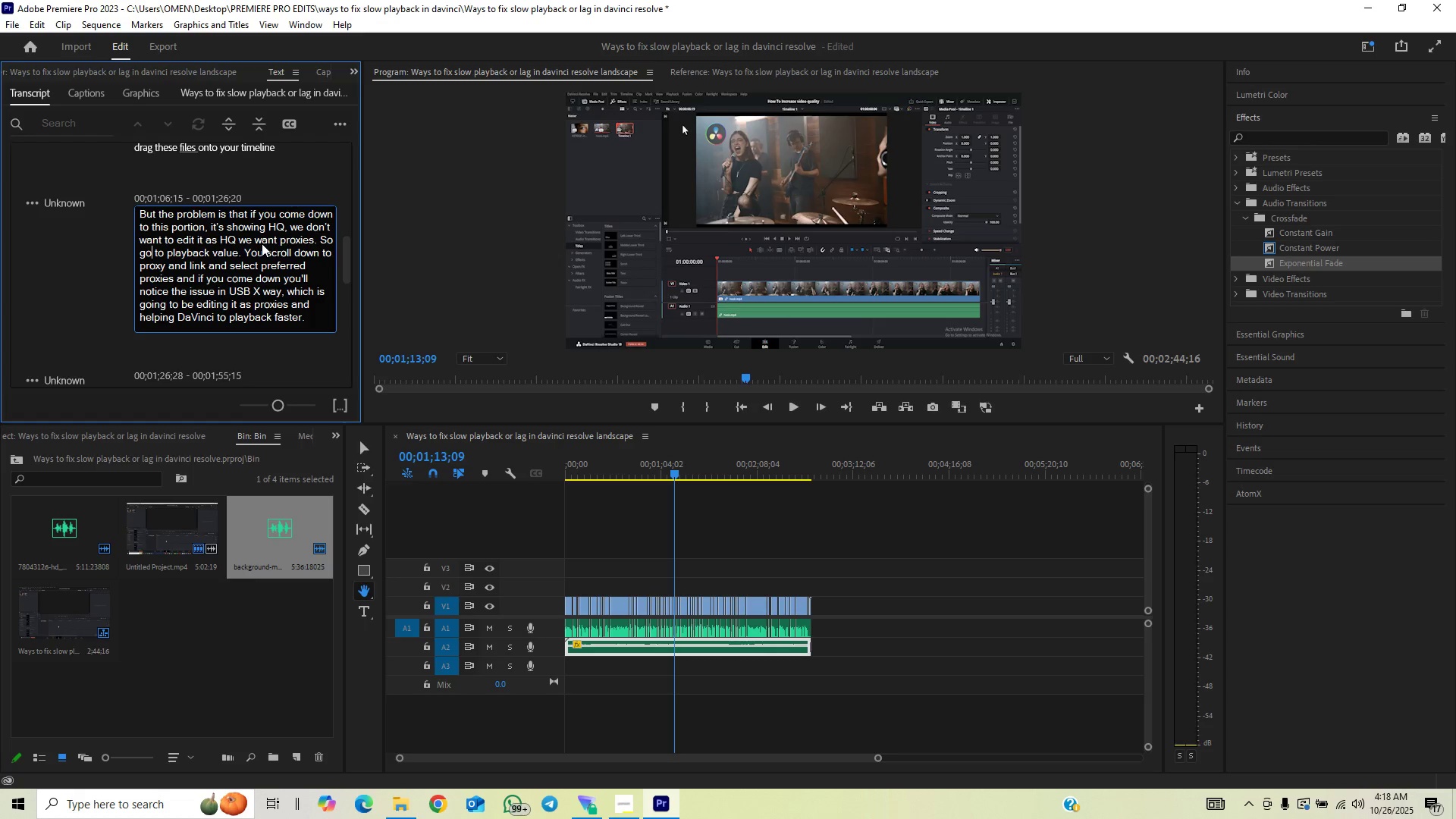 
type( up)
 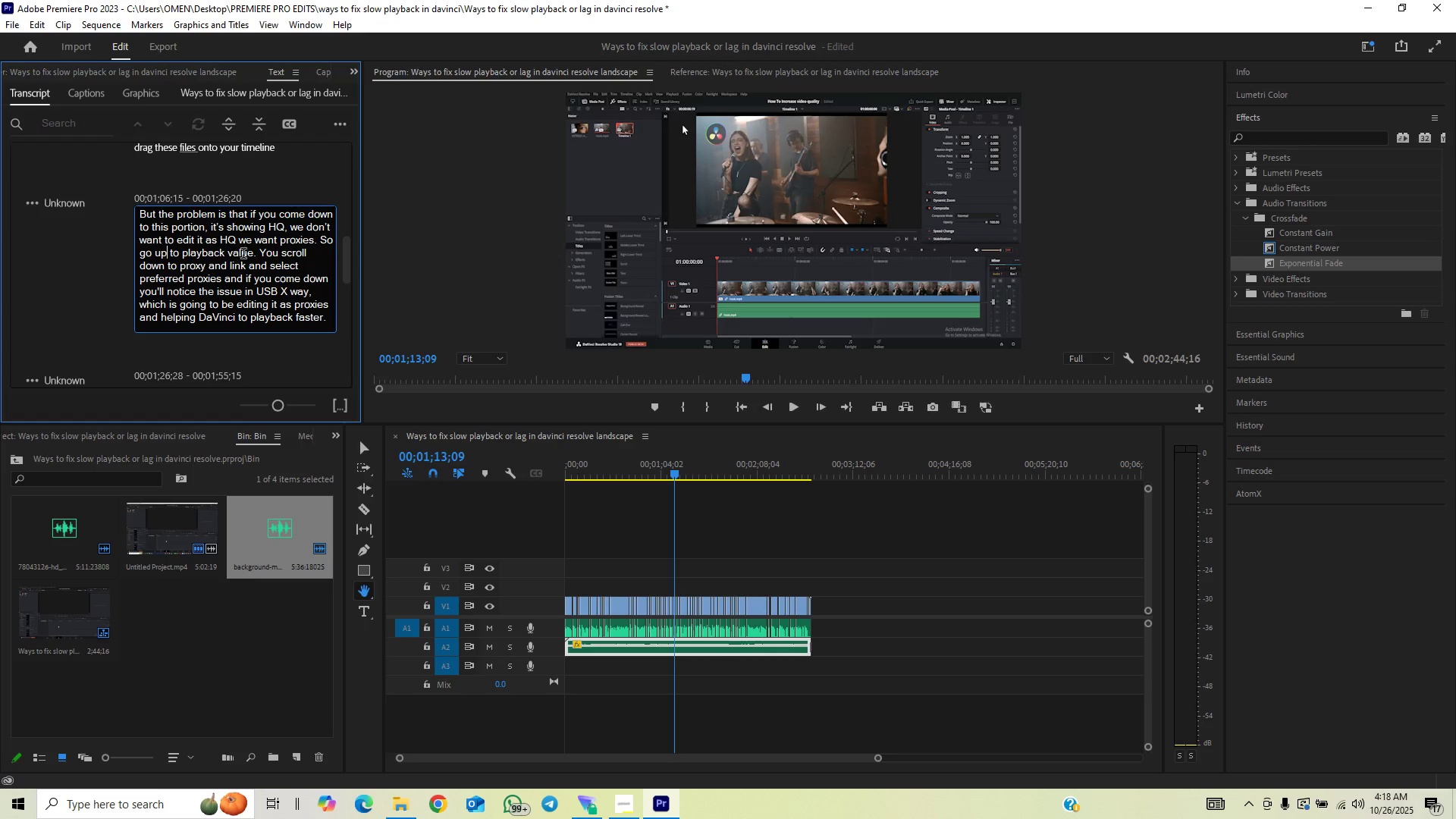 
left_click([247, 252])
 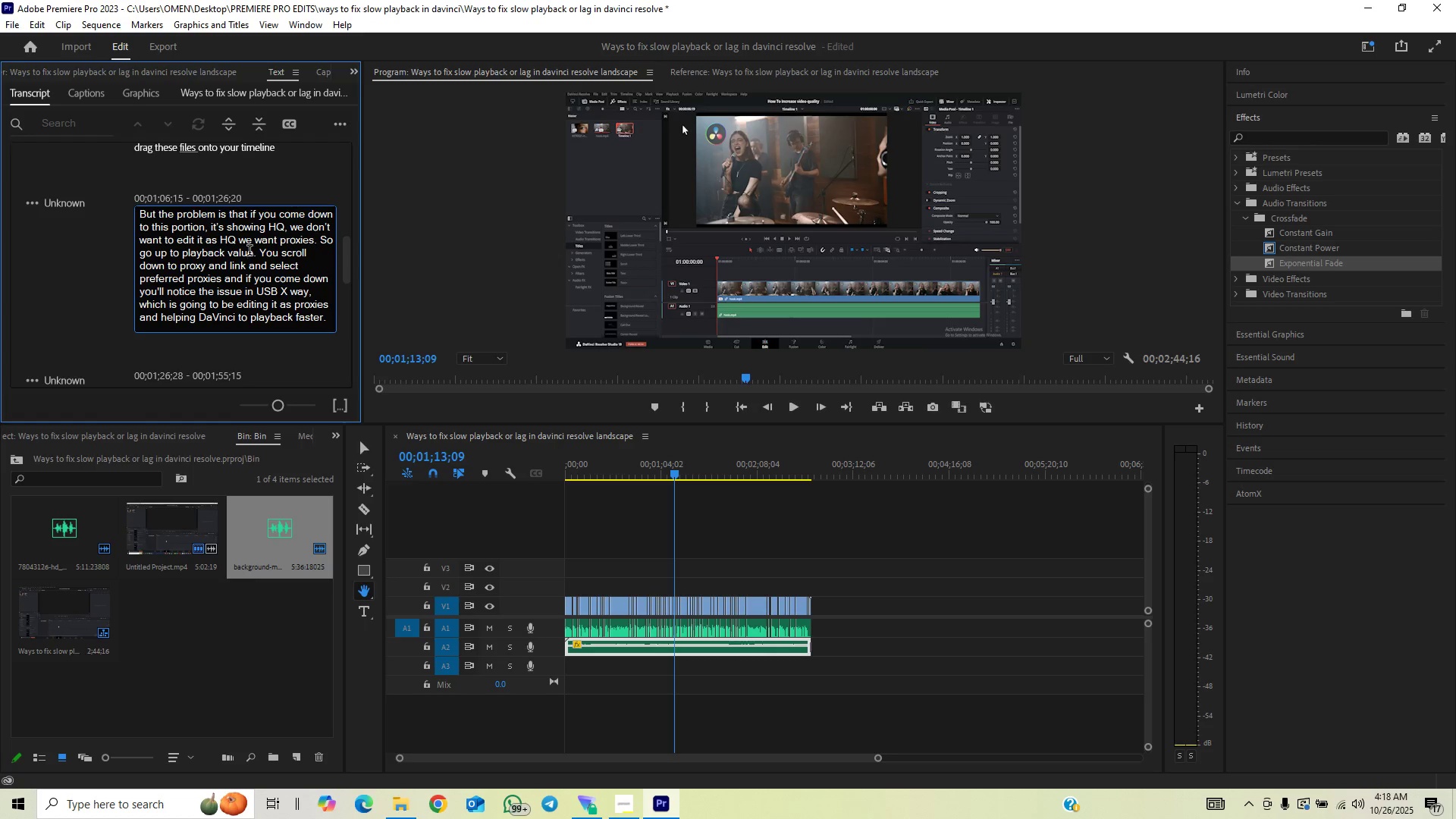 
left_click([253, 251])
 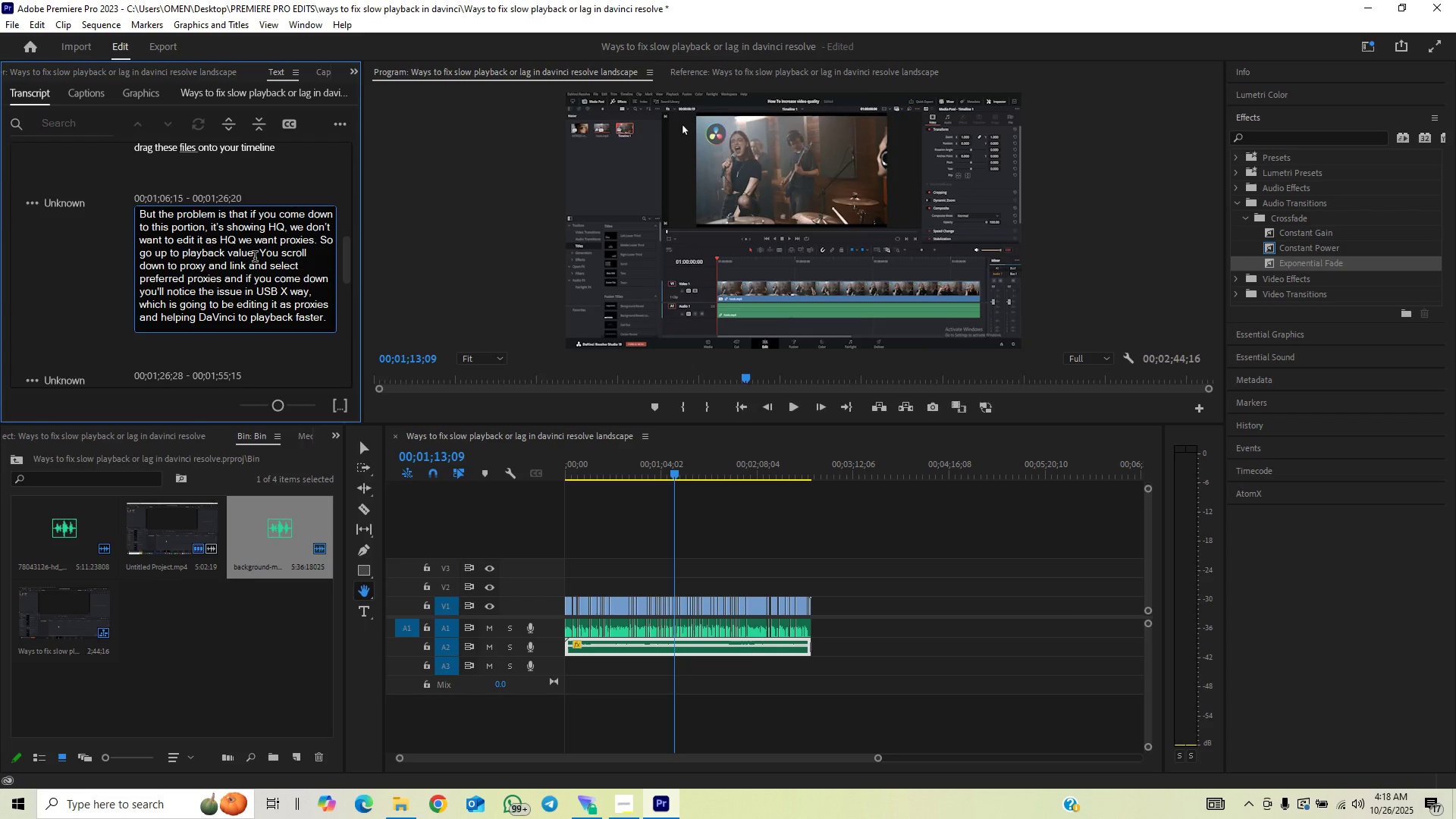 
key(Backspace)
 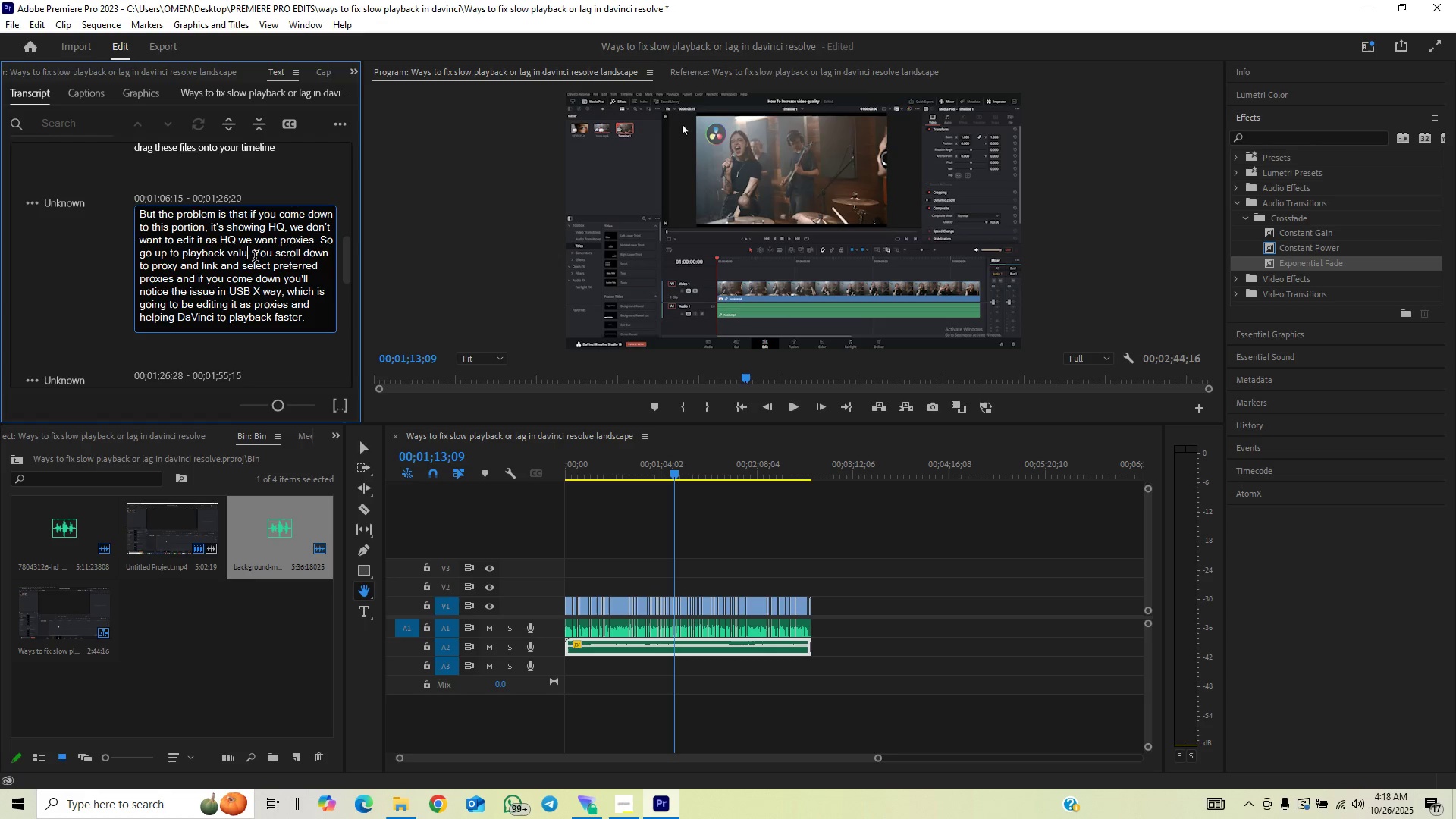 
key(Backspace)
 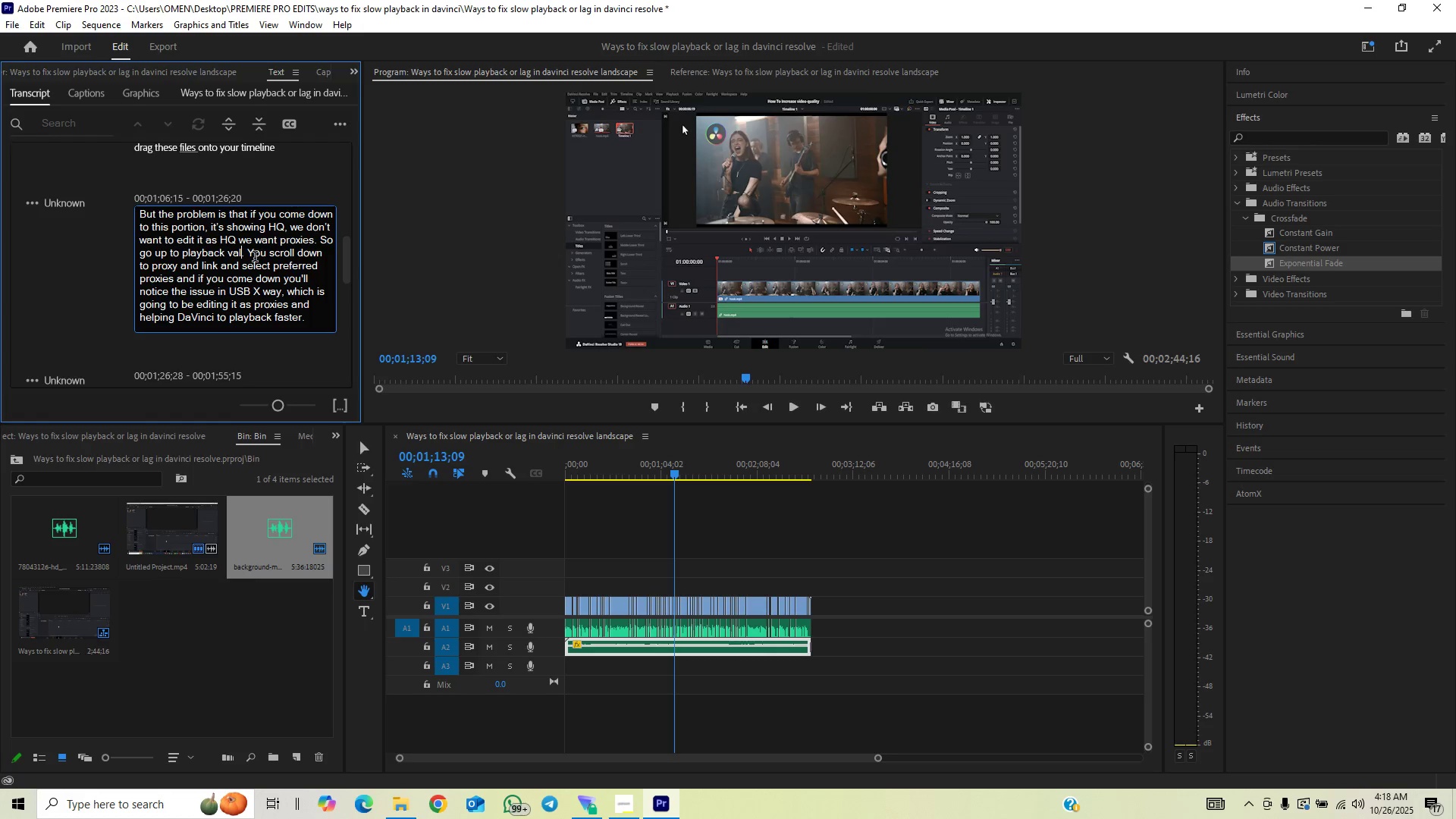 
key(Backspace)
 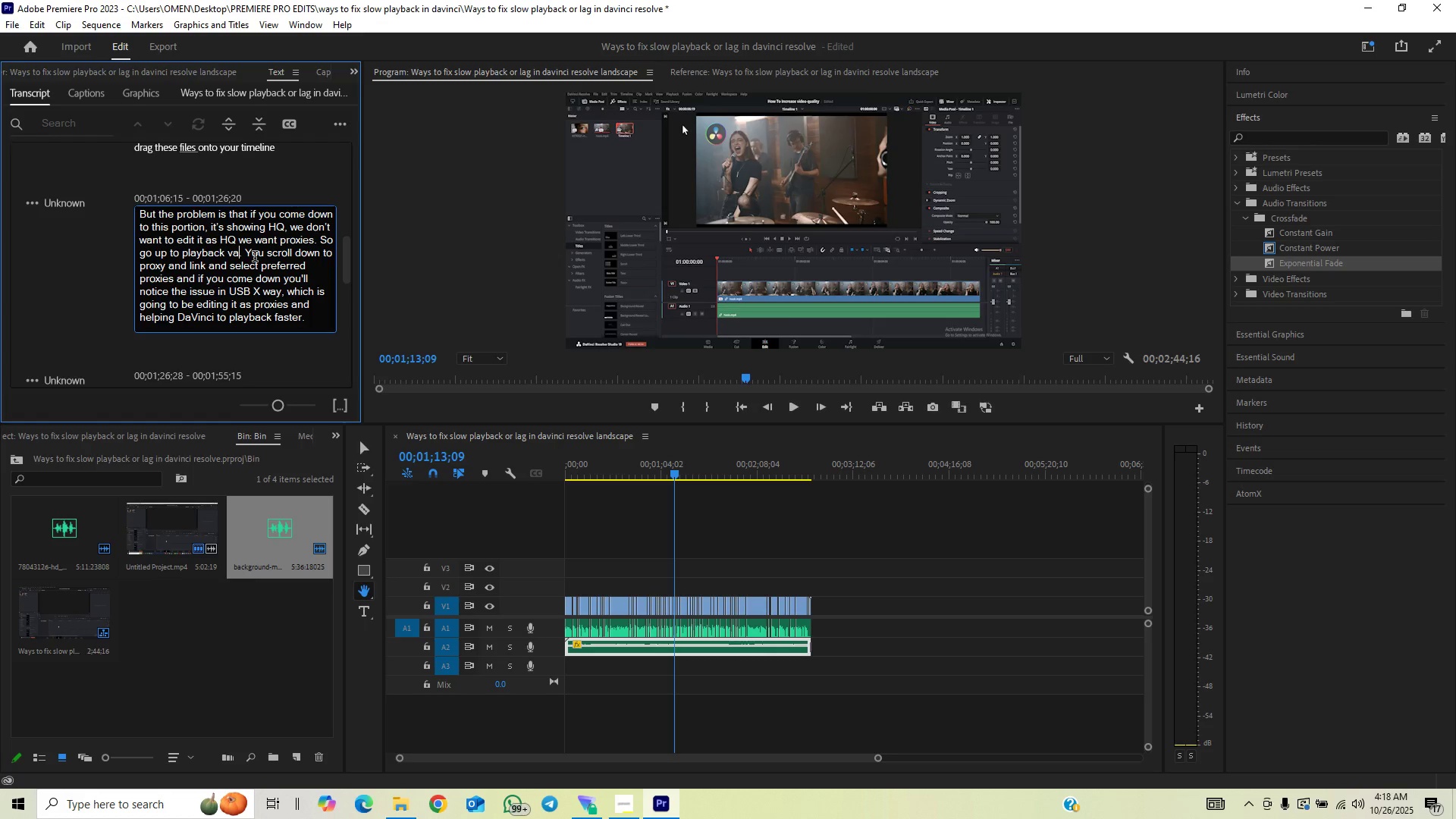 
key(Backspace)
 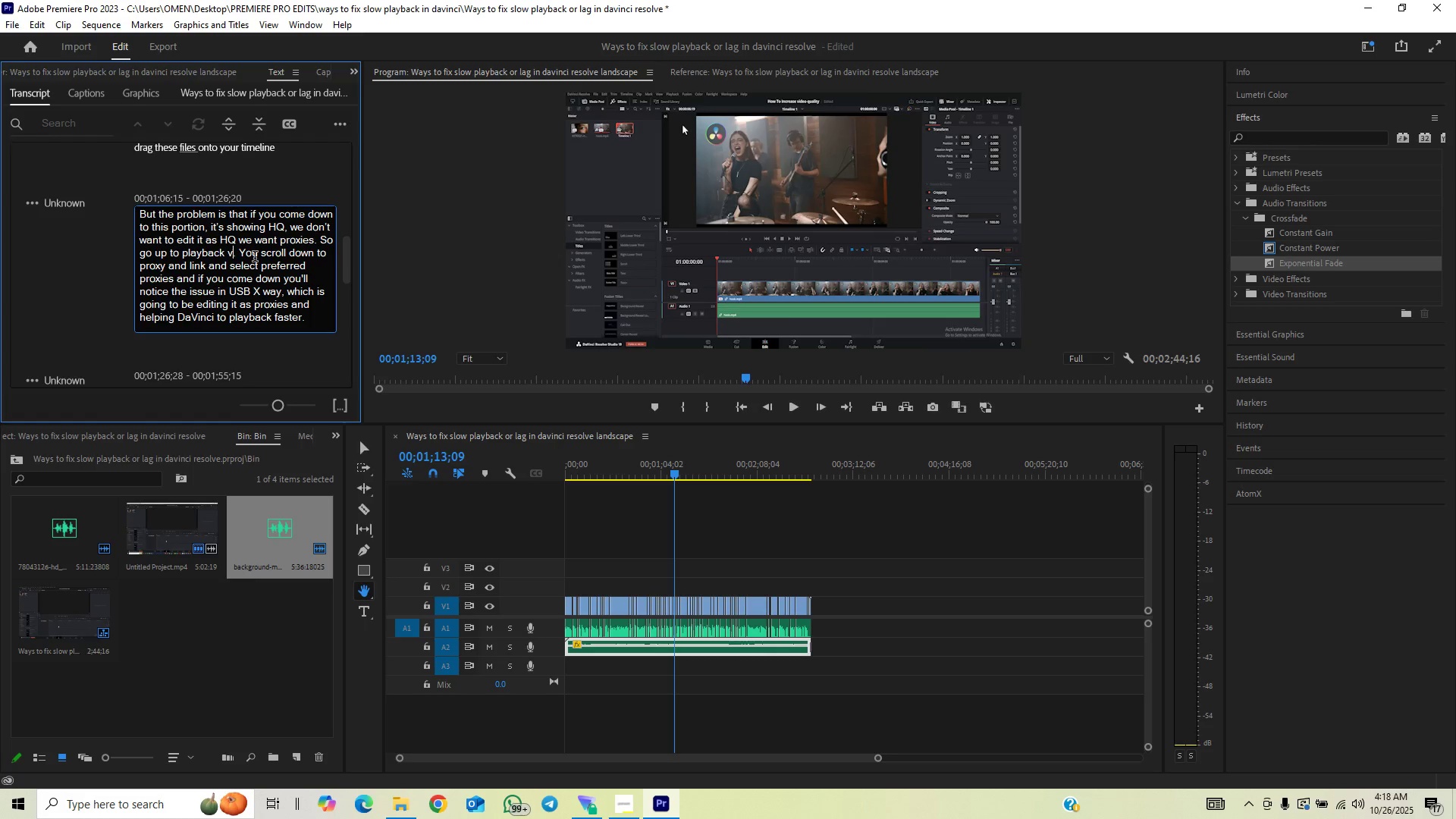 
key(Backspace)
 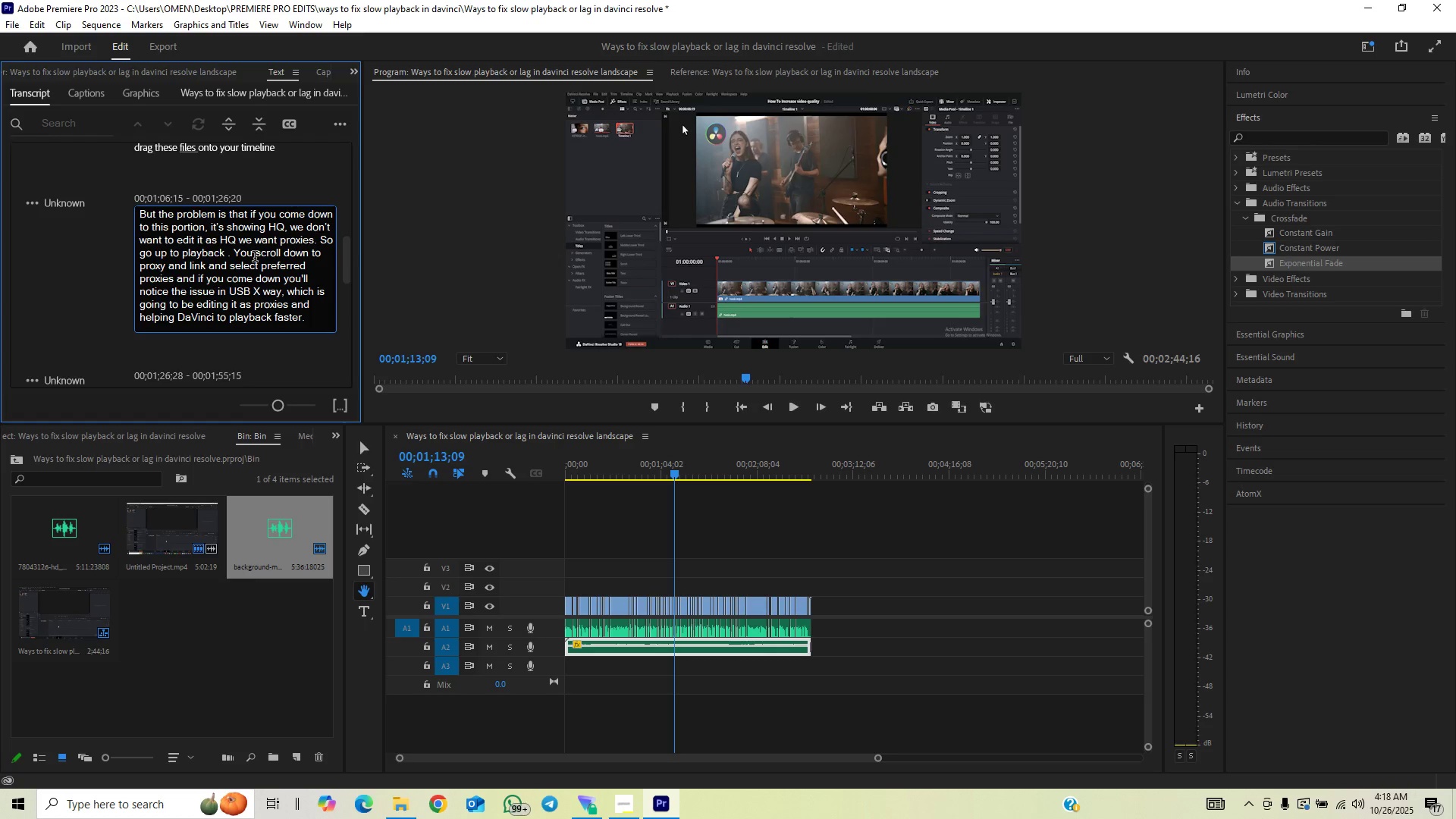 
key(Backspace)
 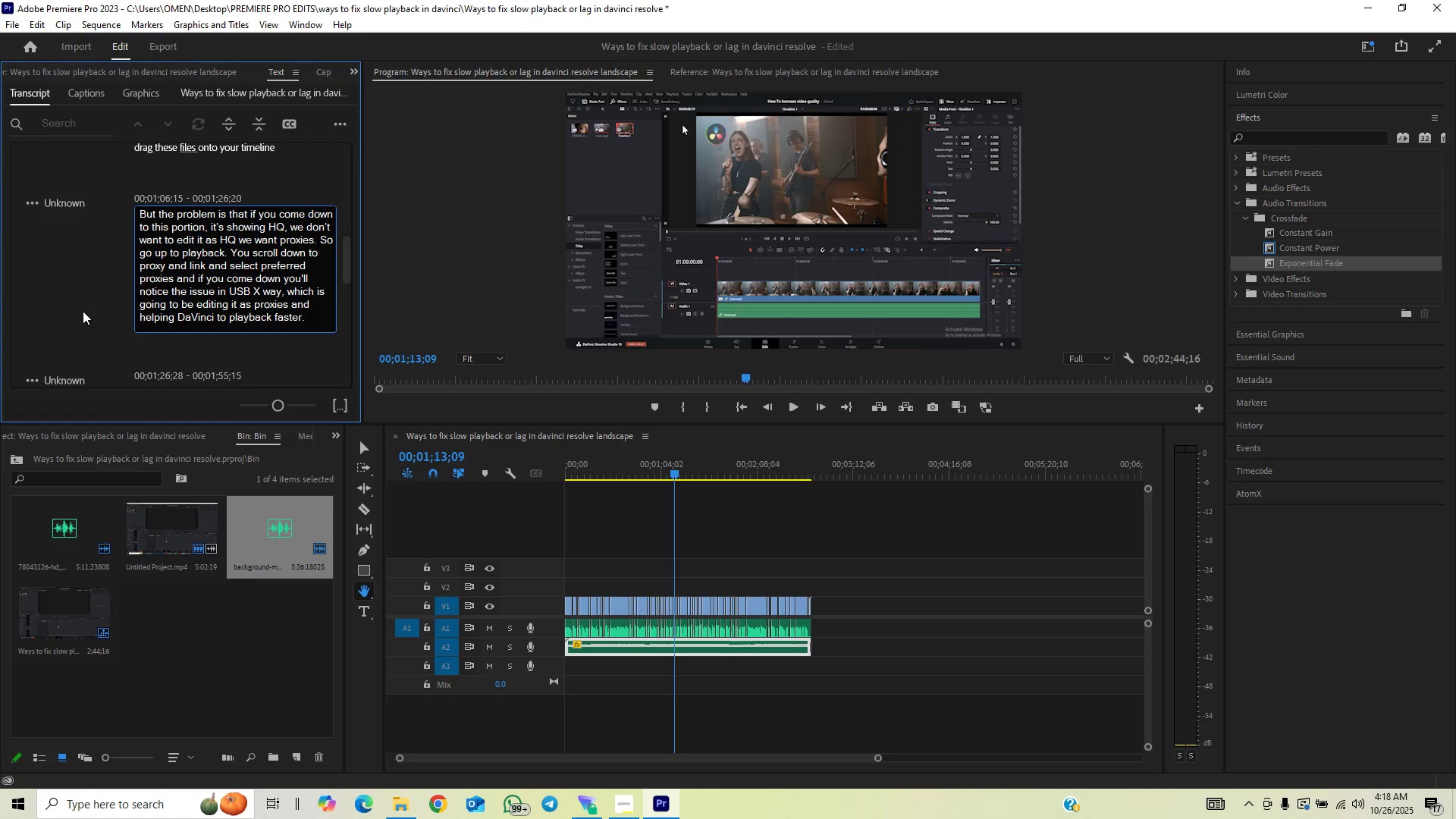 
left_click([68, 312])
 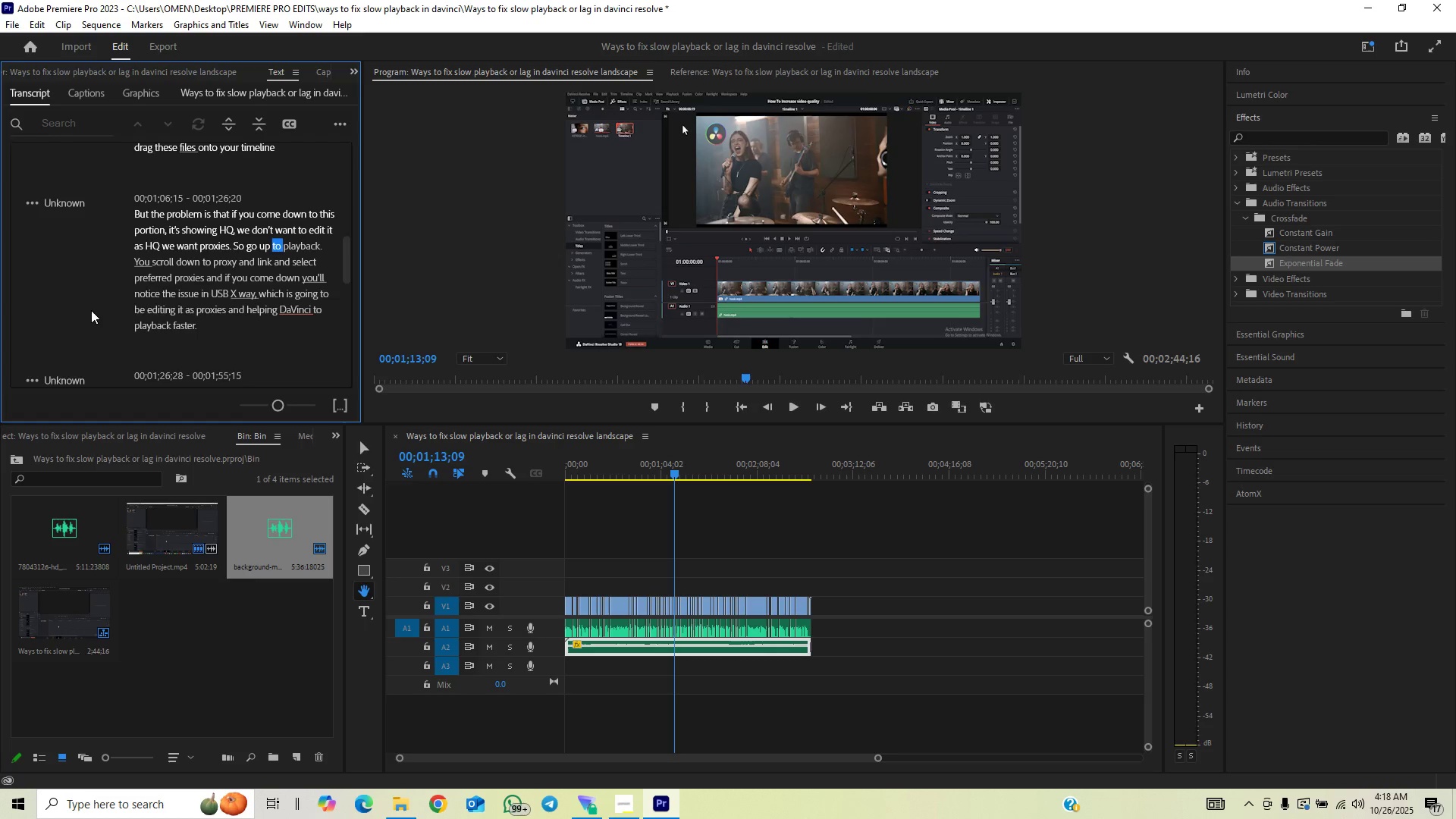 
key(Space)
 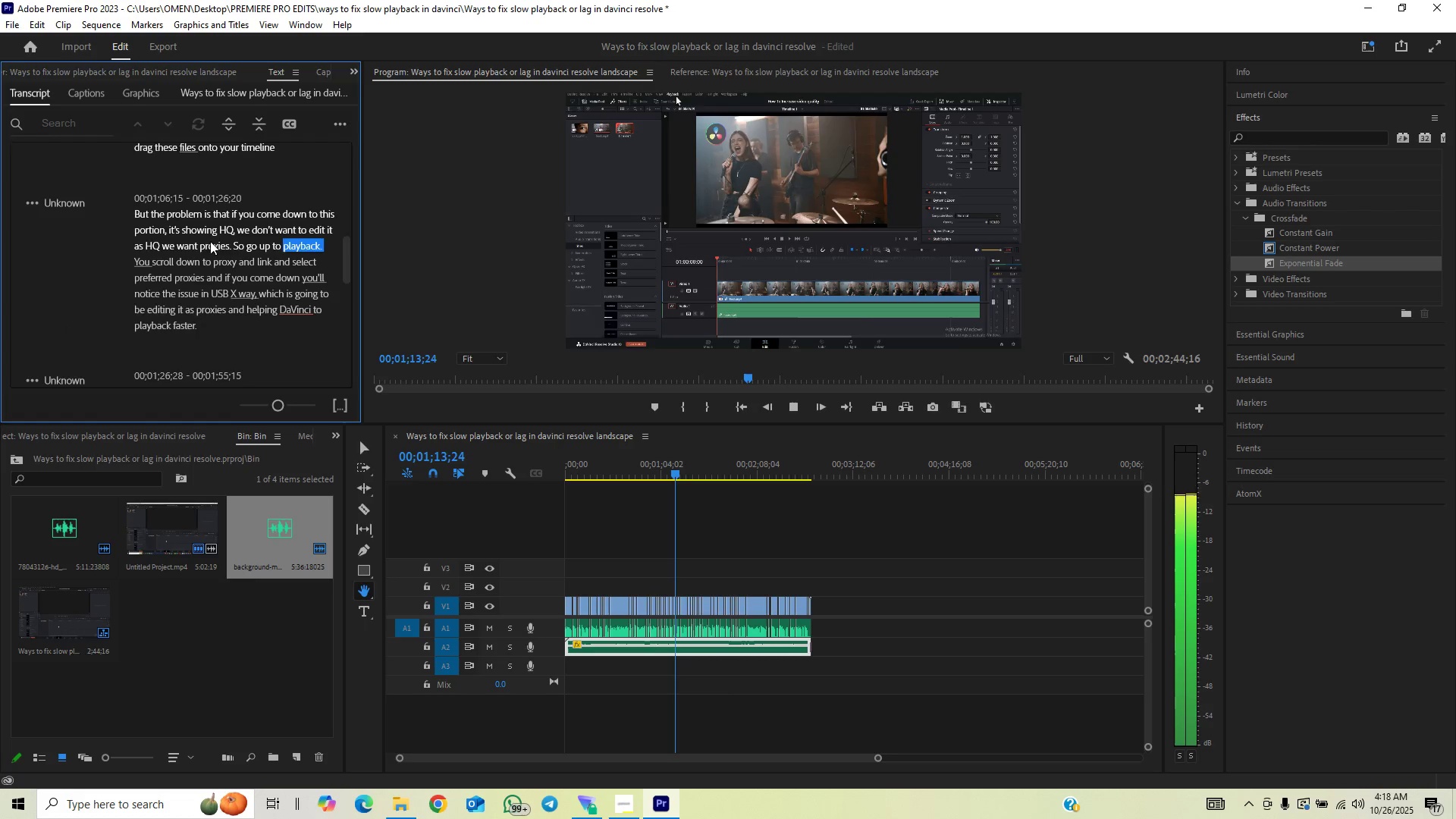 
left_click([212, 243])
 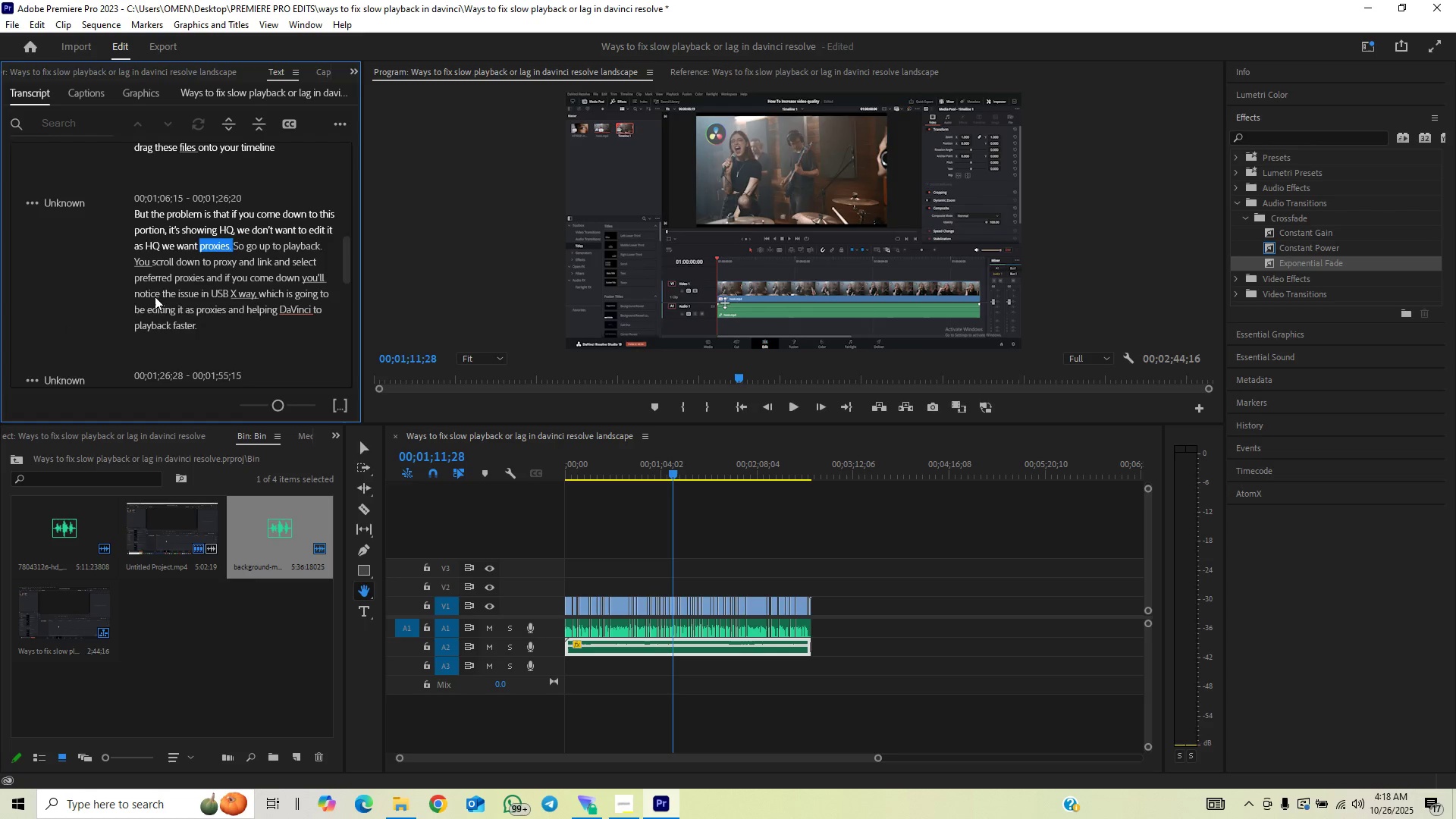 
key(Space)
 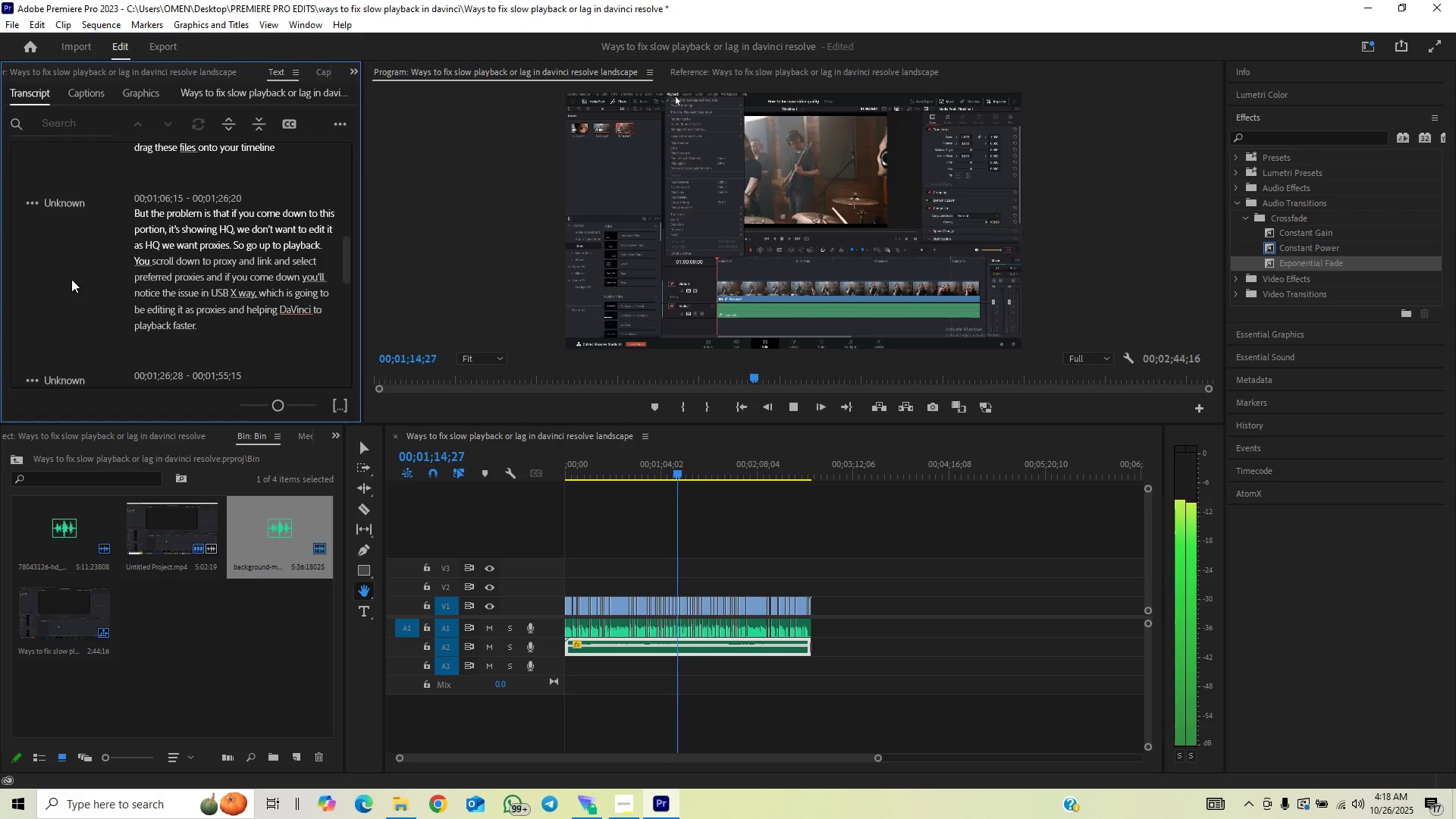 
key(Space)
 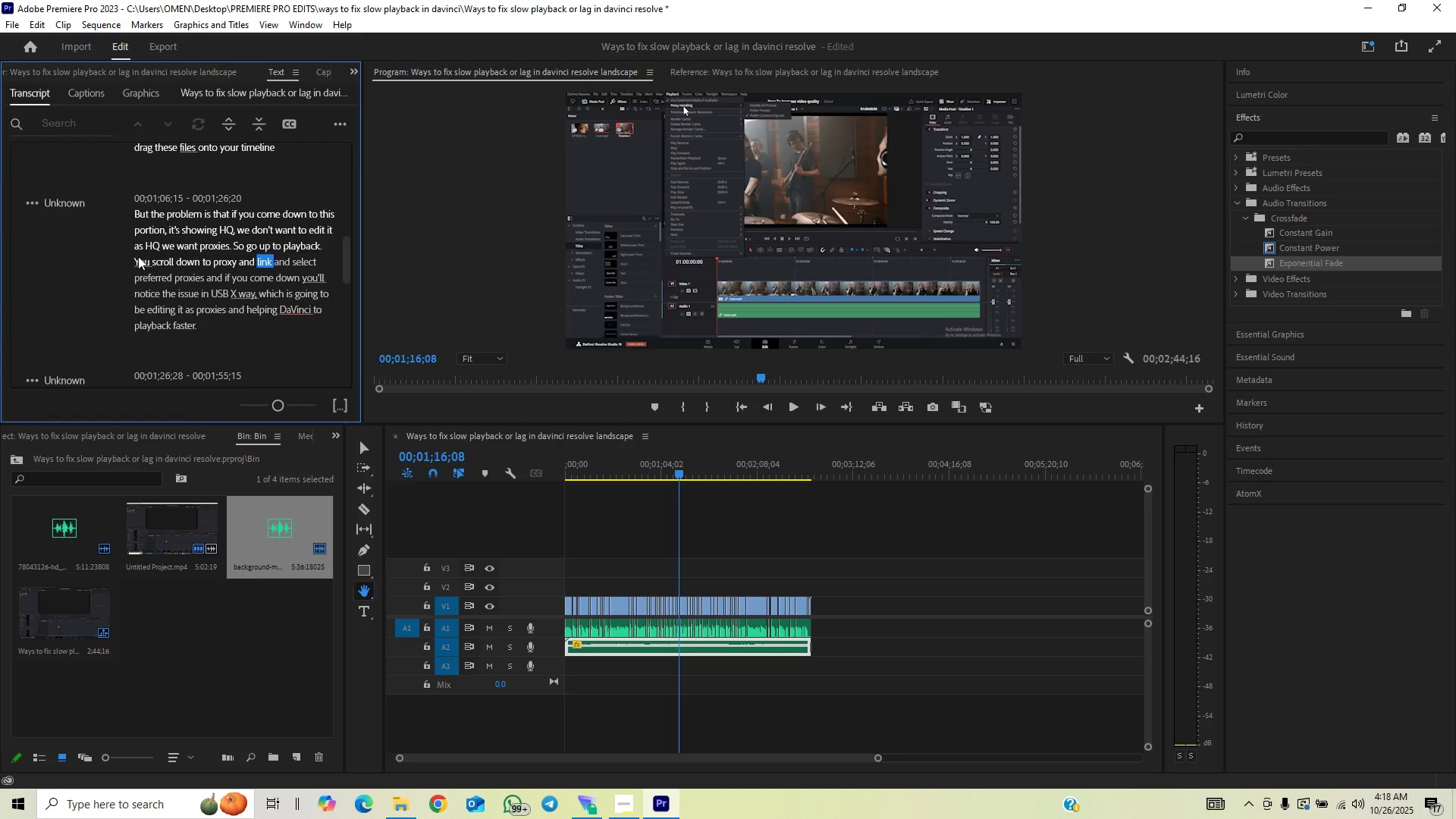 
double_click([138, 256])
 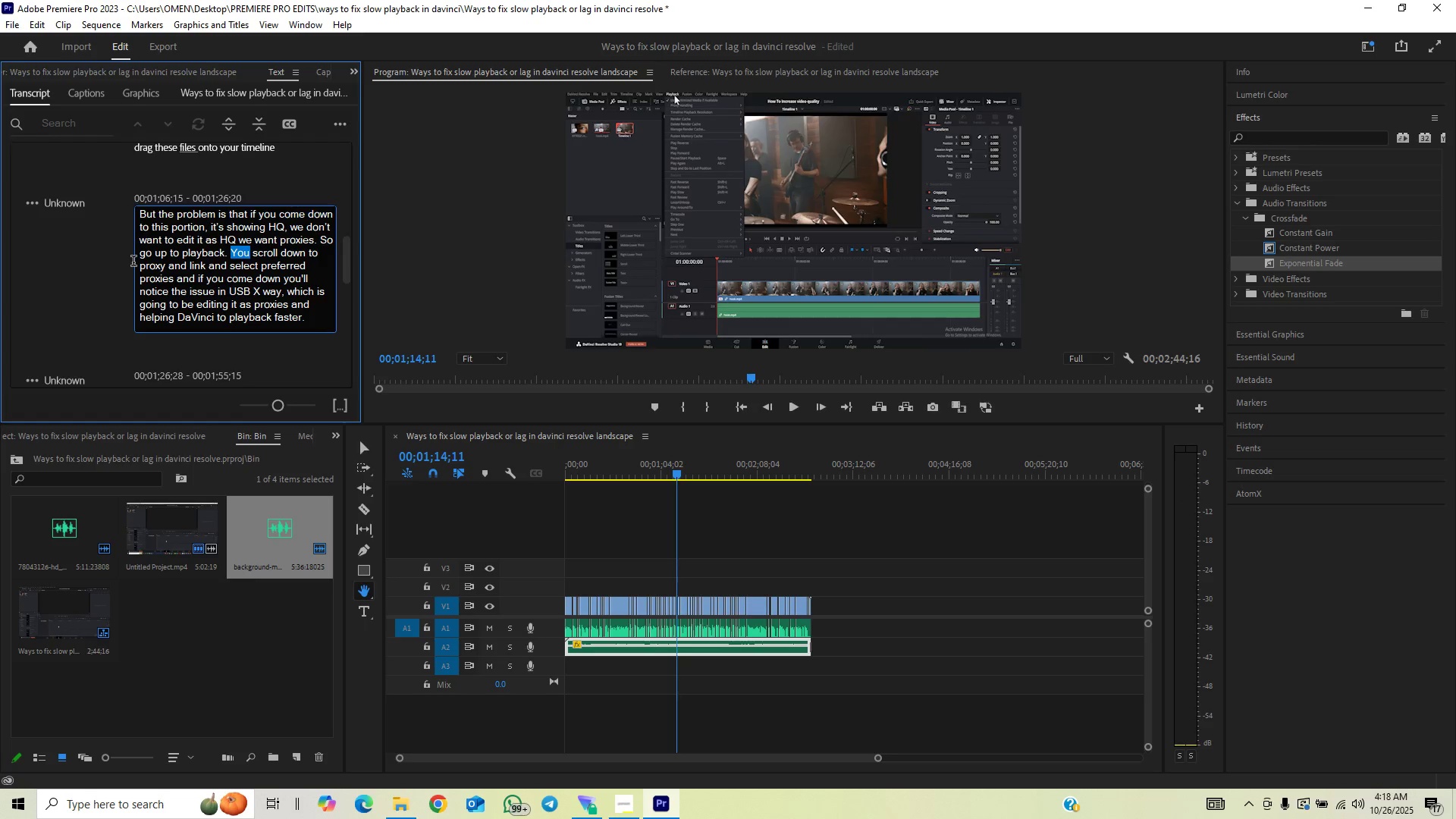 
type(And)
 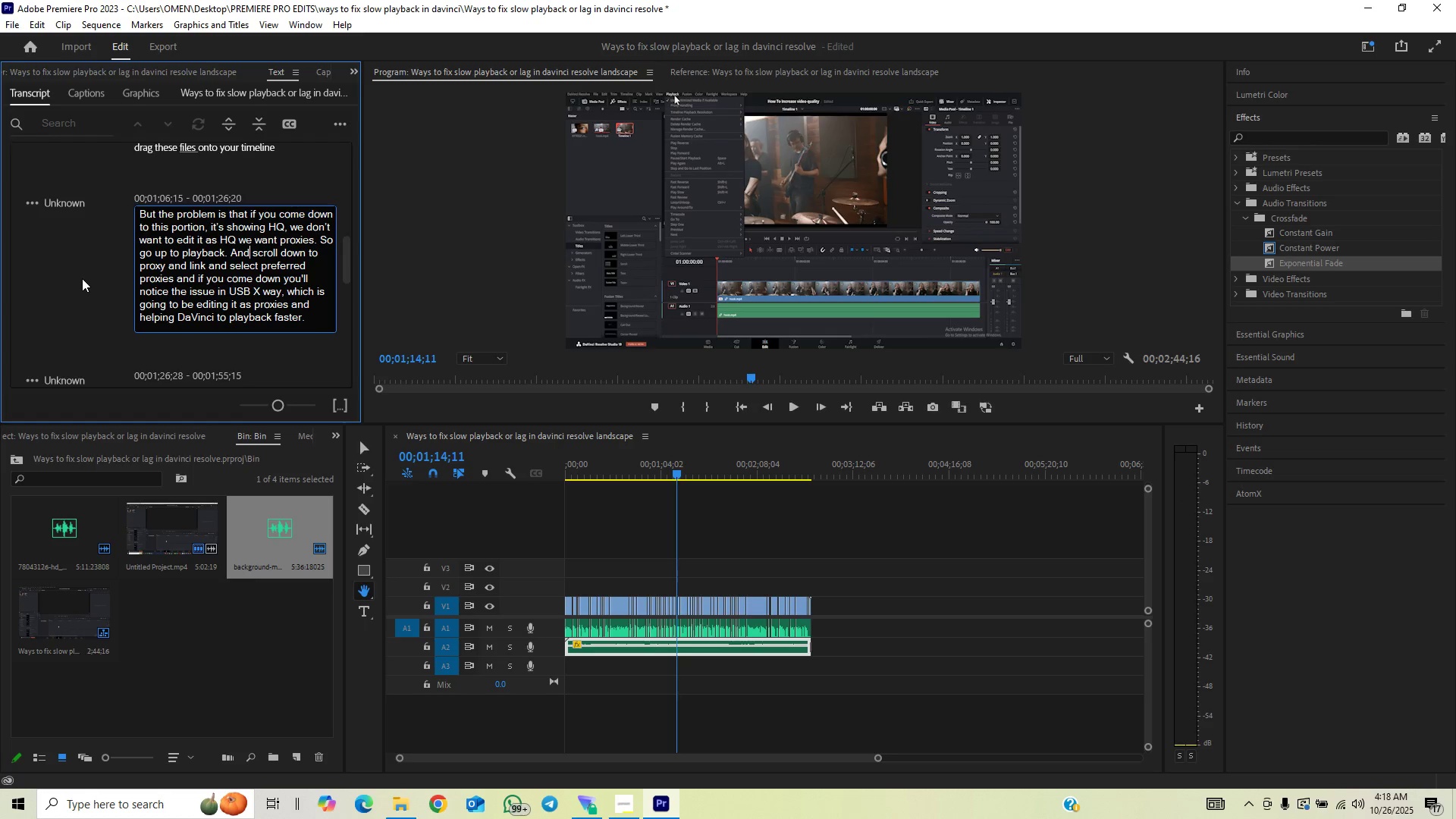 
left_click([82, 278])
 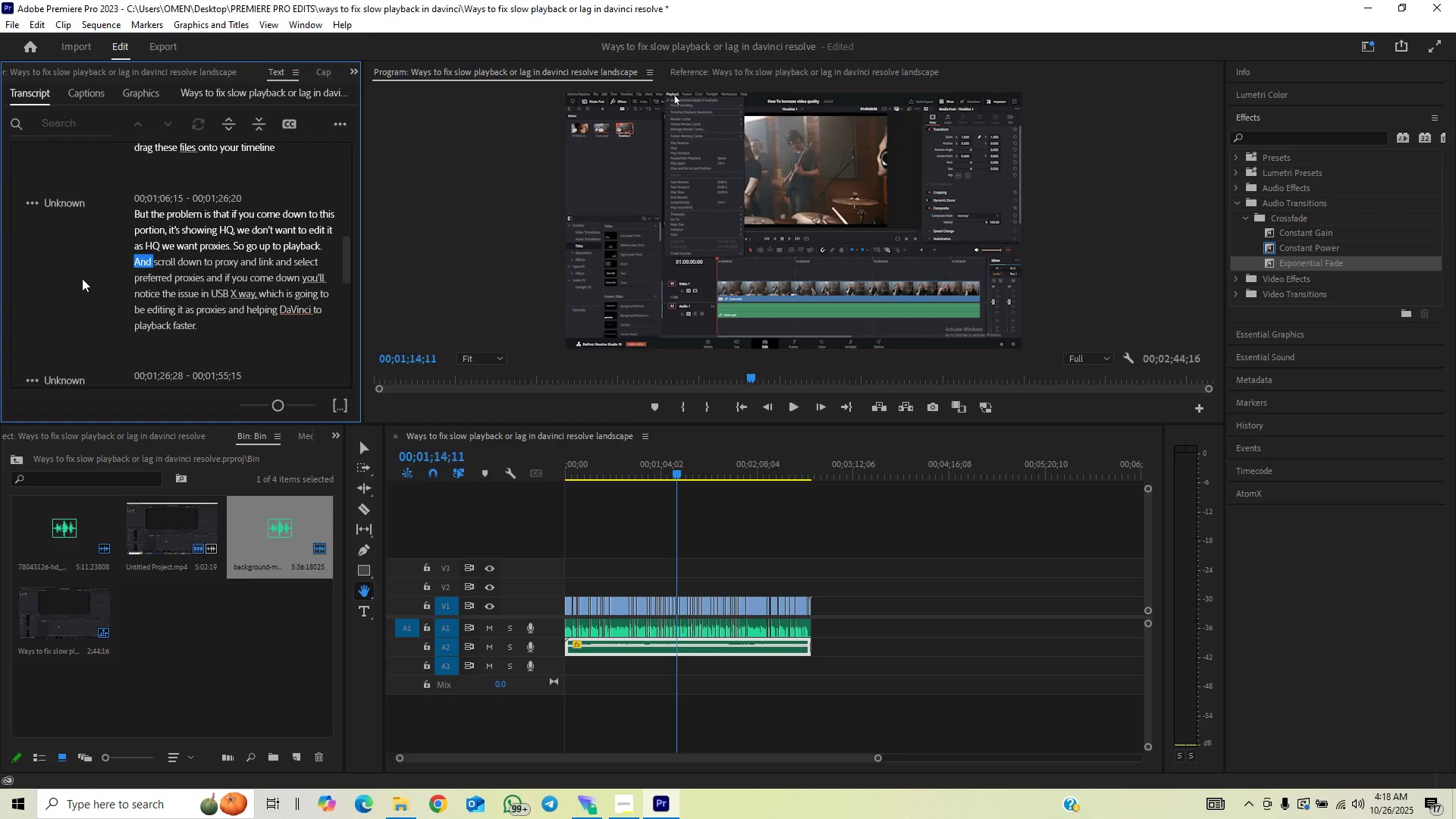 
key(Space)
 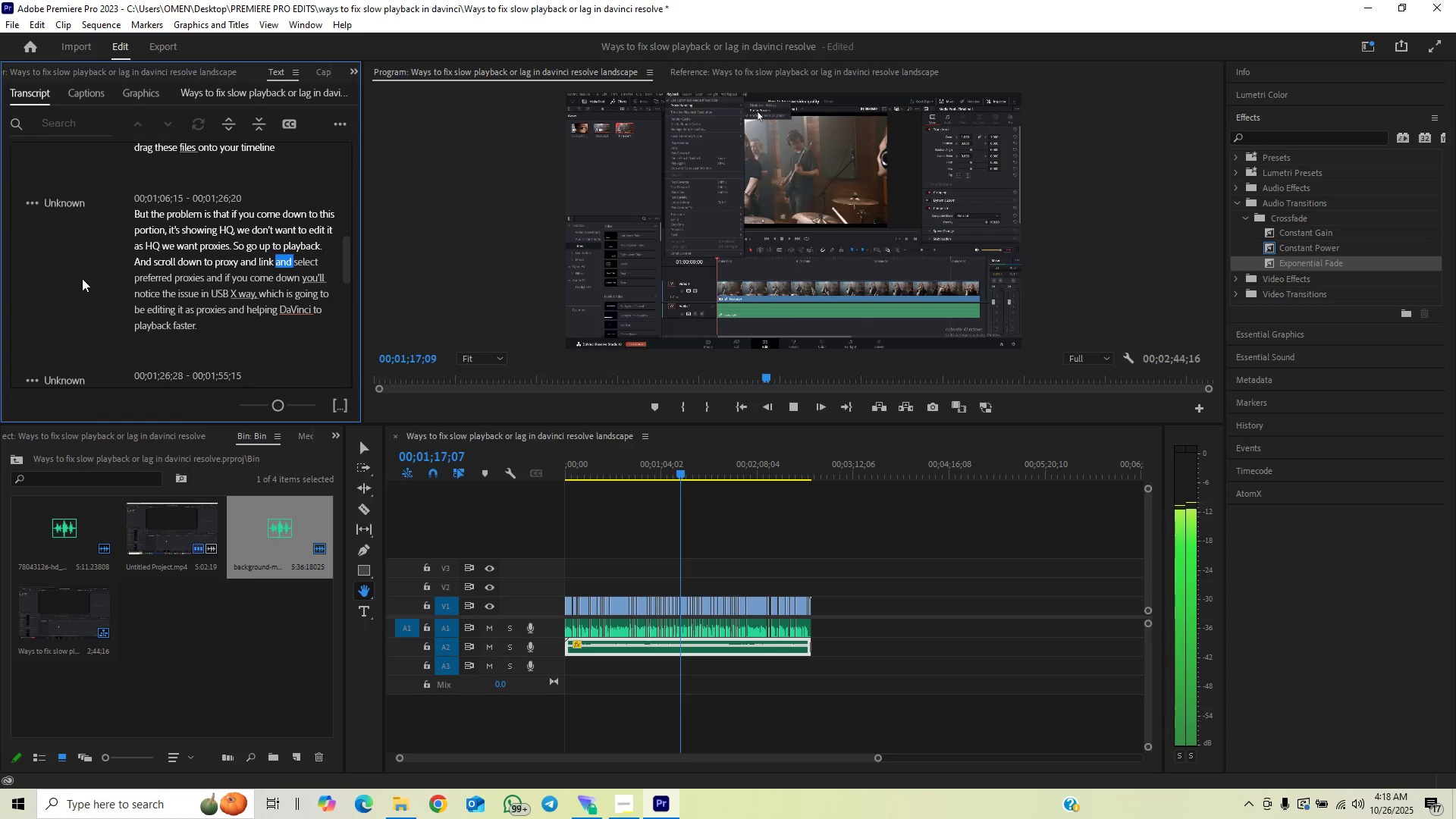 
wait(8.31)
 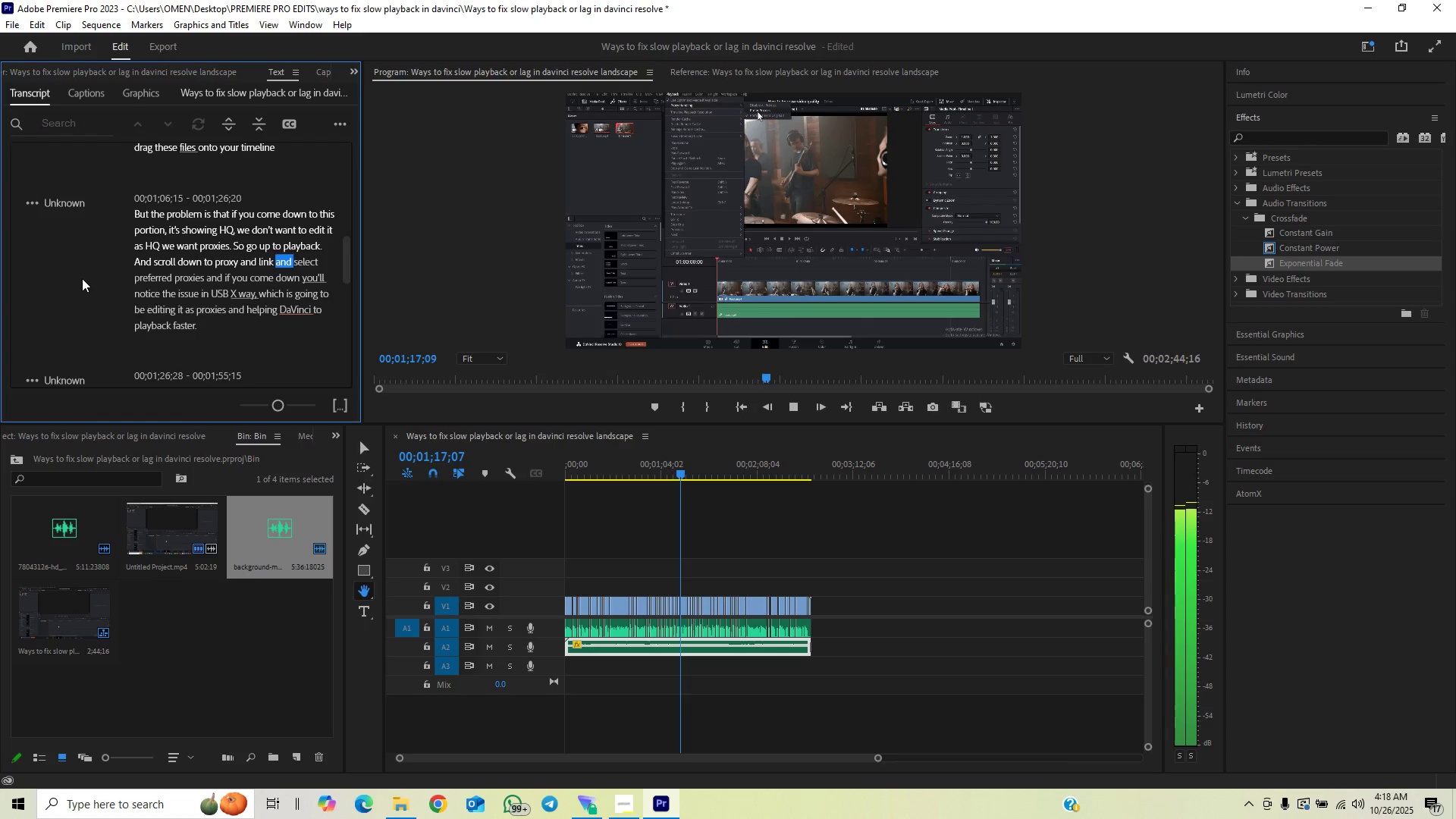 
key(Space)
 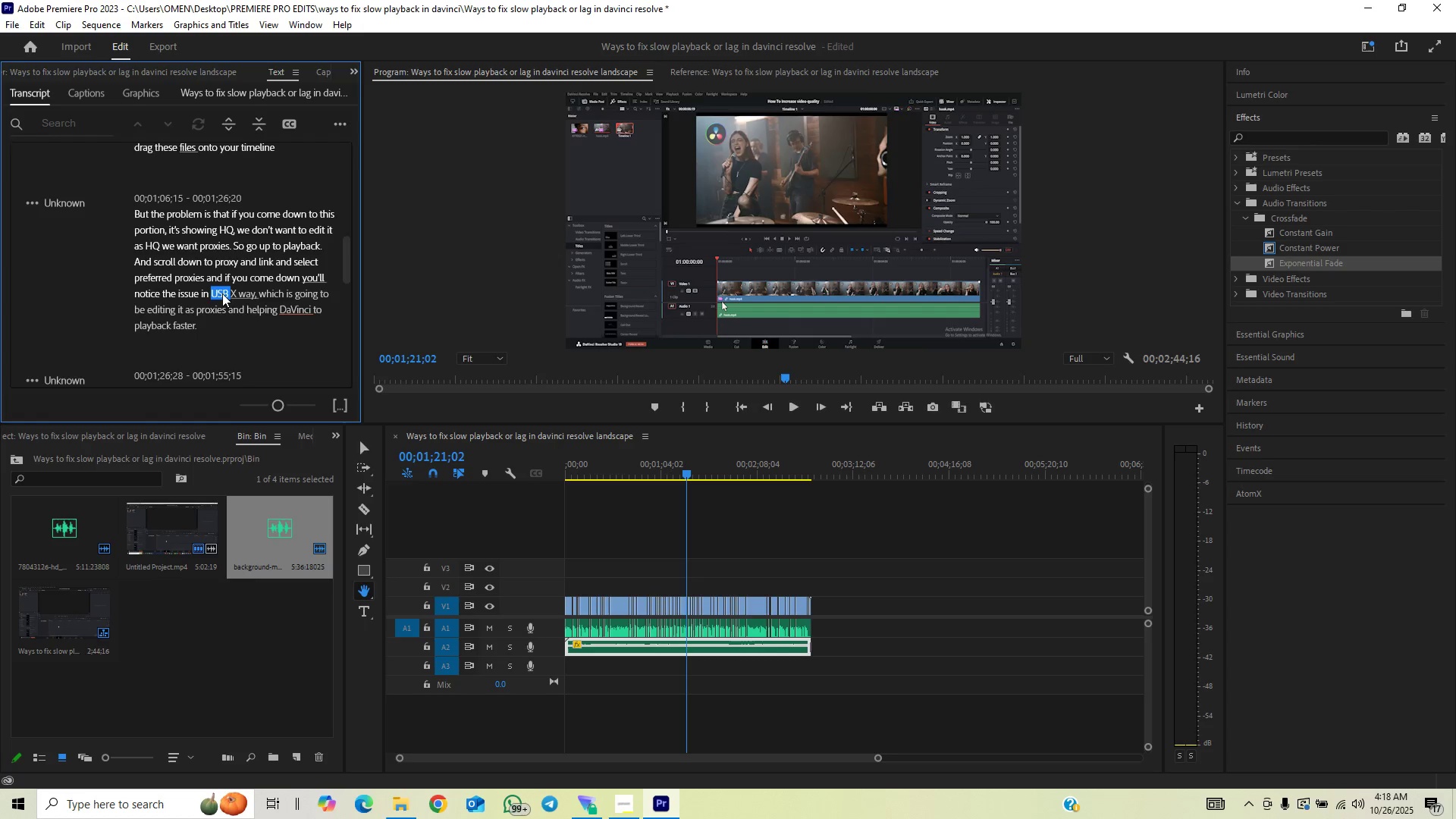 
wait(6.76)
 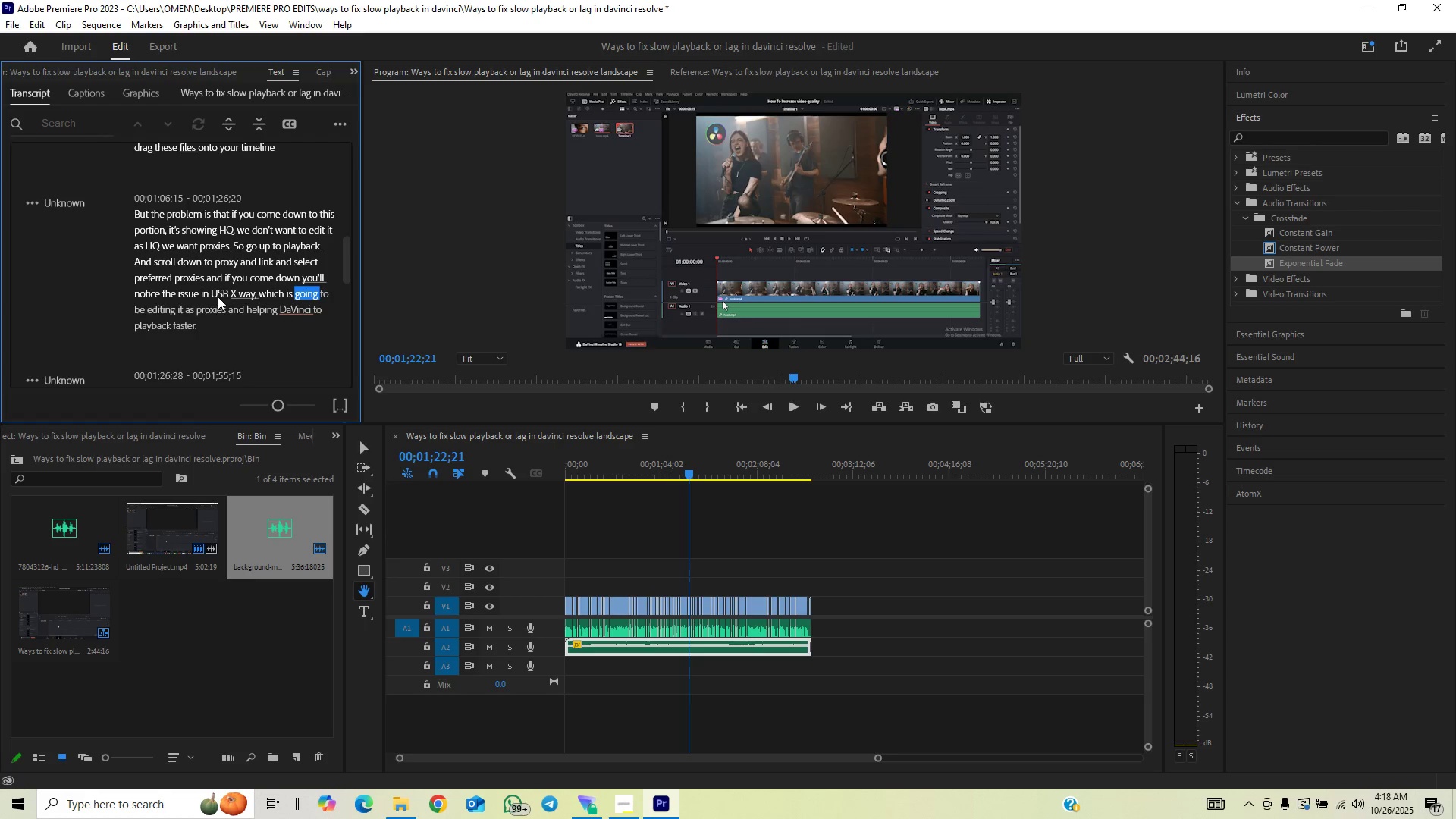 
double_click([222, 293])
 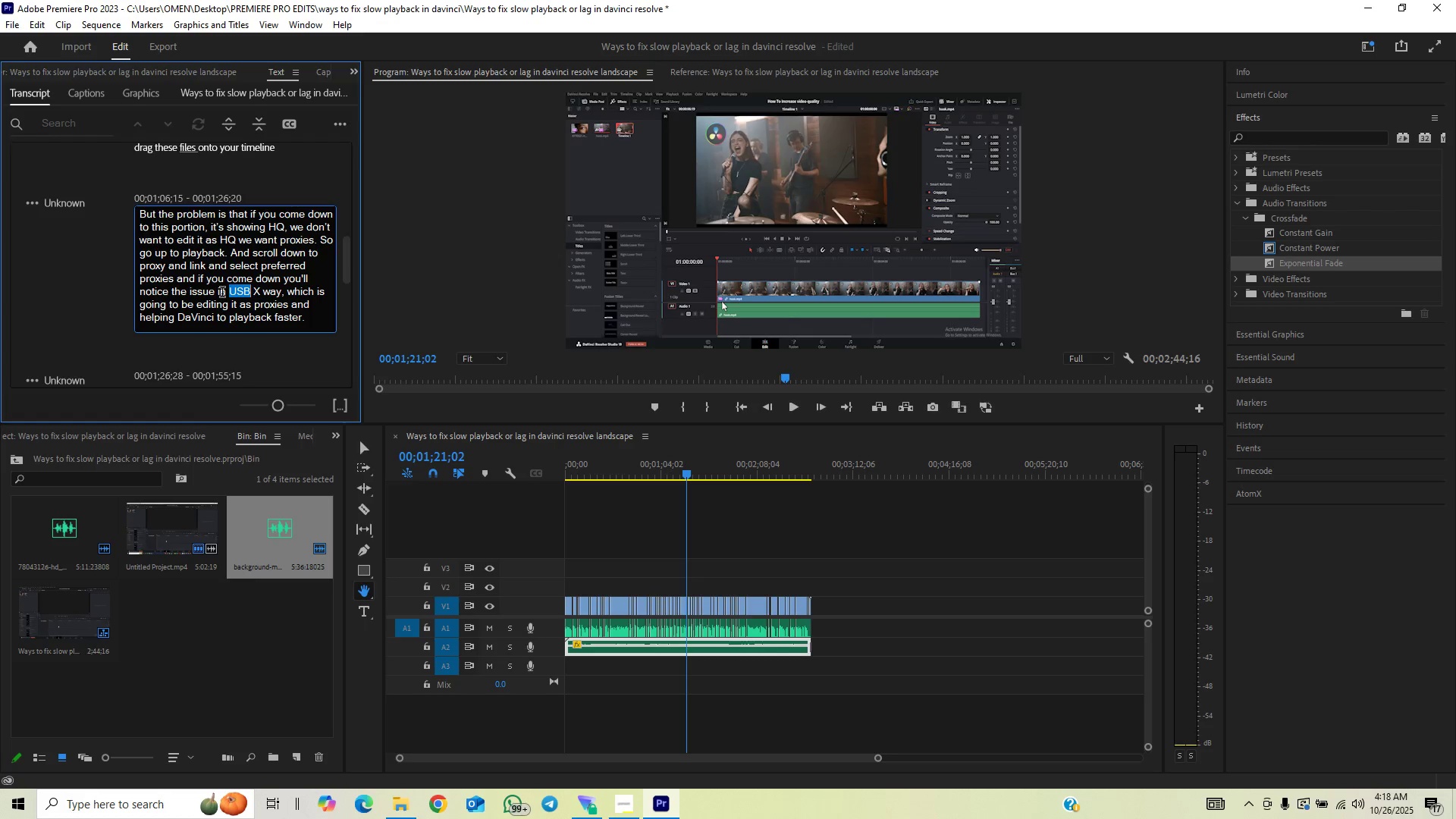 
key(P)
 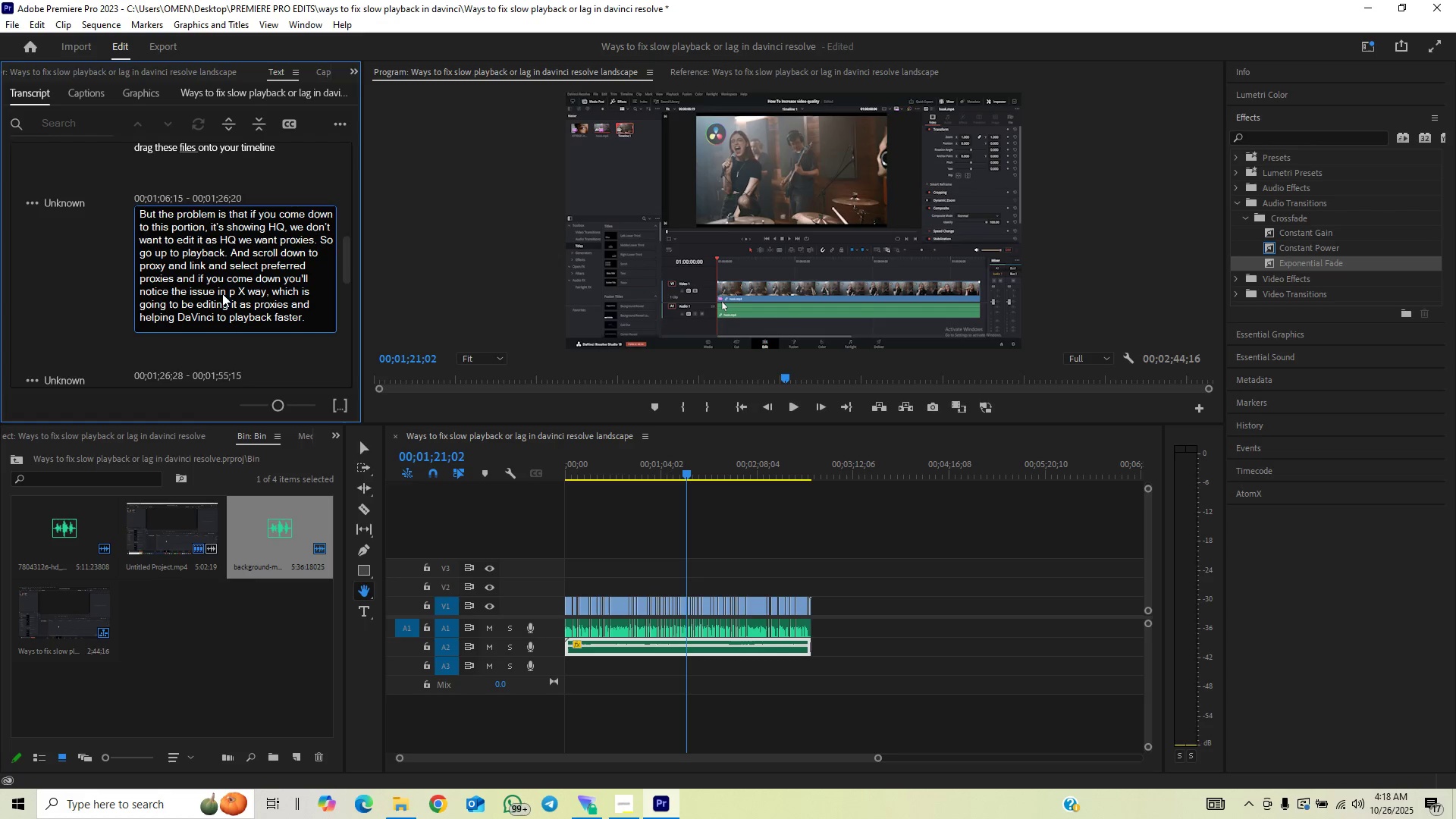 
key(Backspace)
 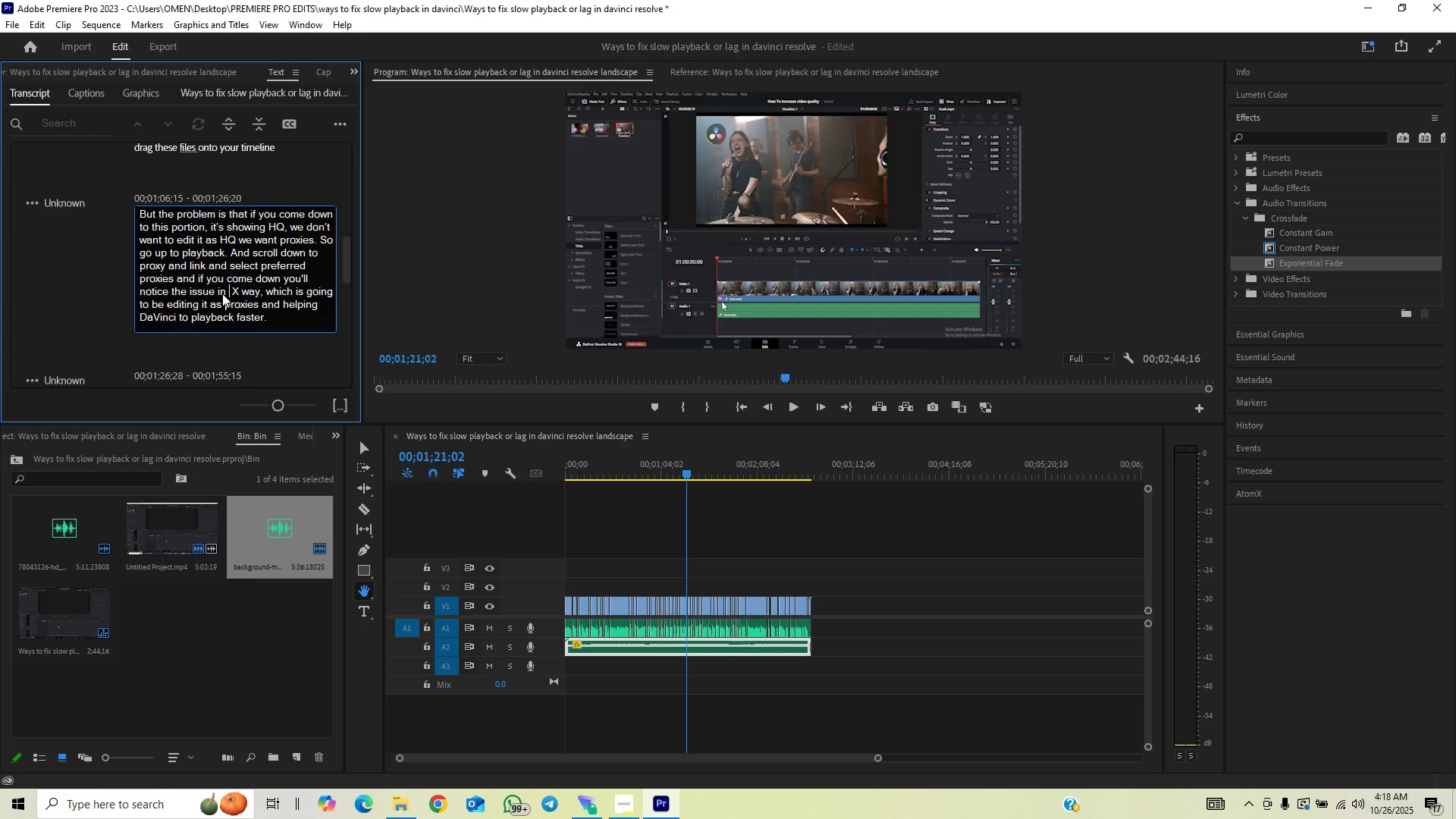 
key(CapsLock)
 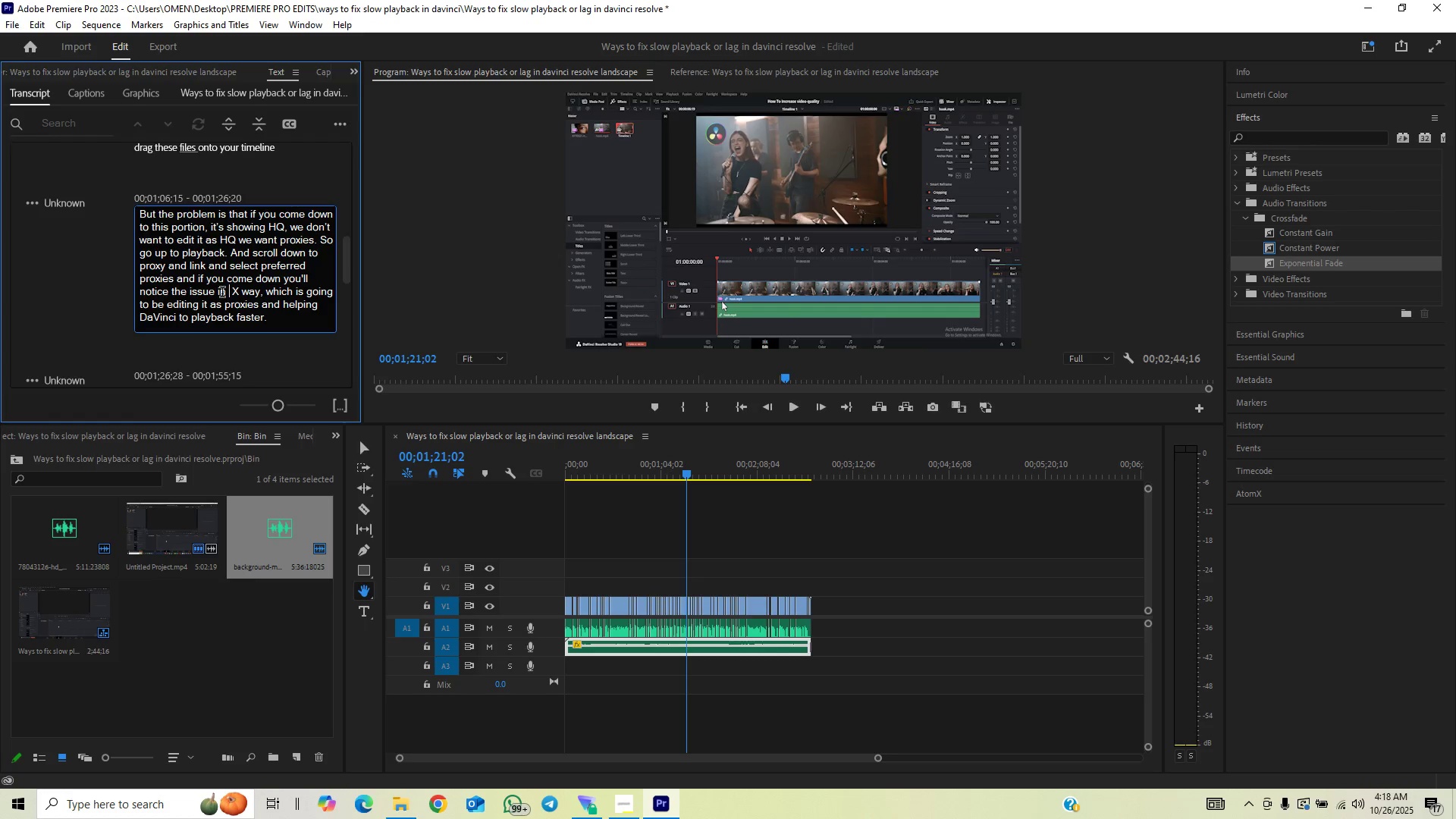 
key(P)
 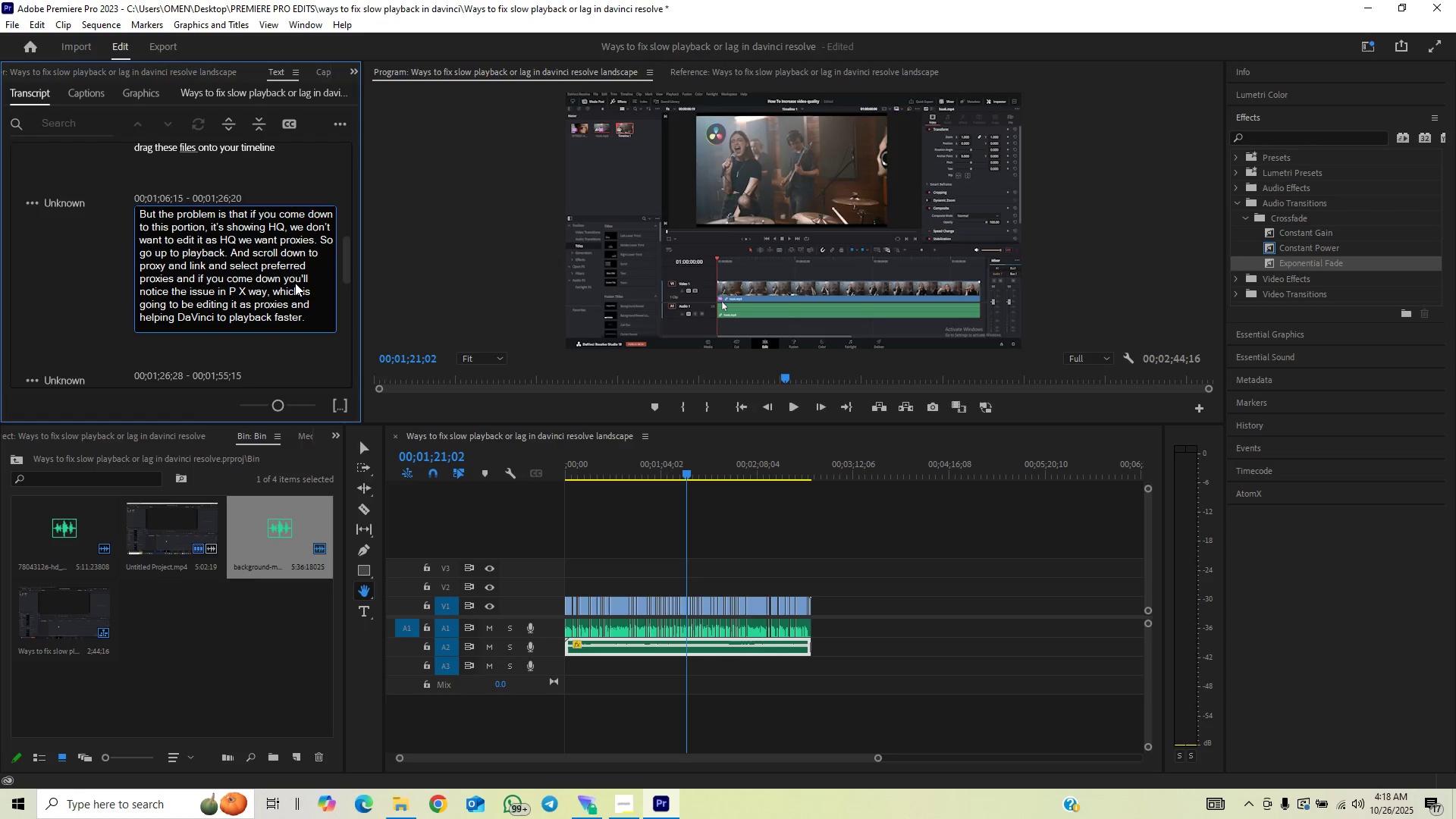 
key(ArrowRight)
 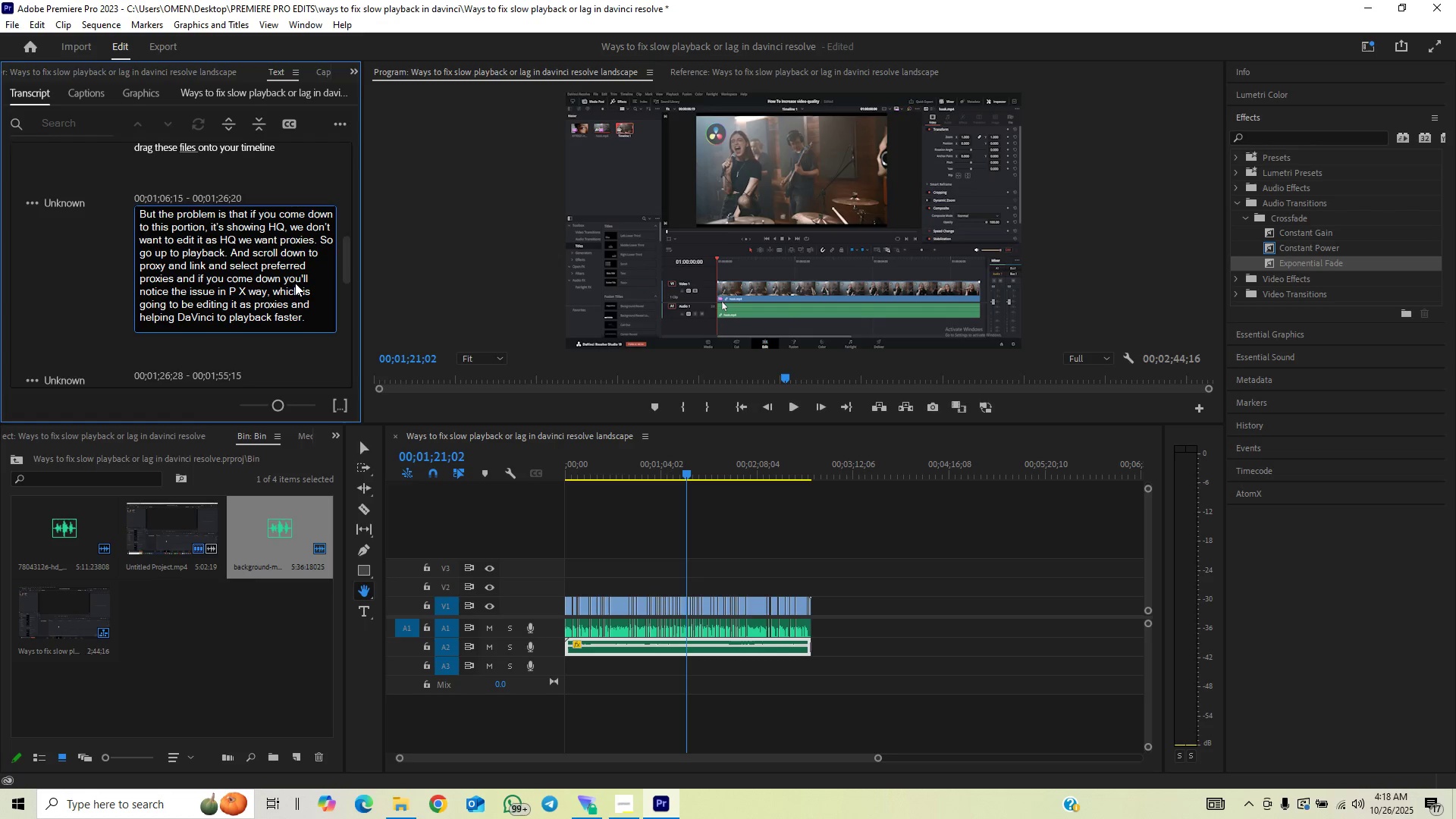 
key(Backspace)
 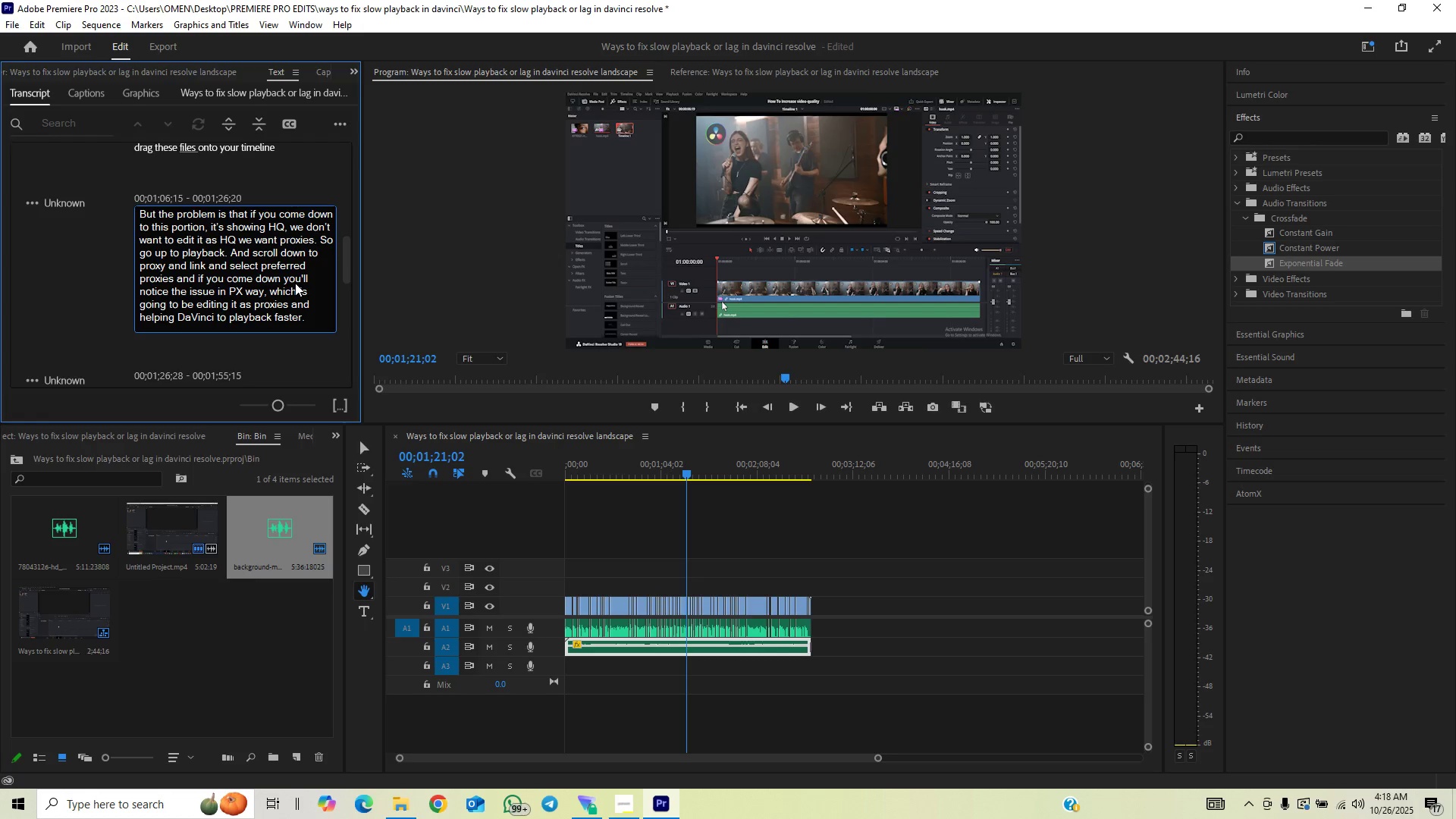 
key(ArrowRight)
 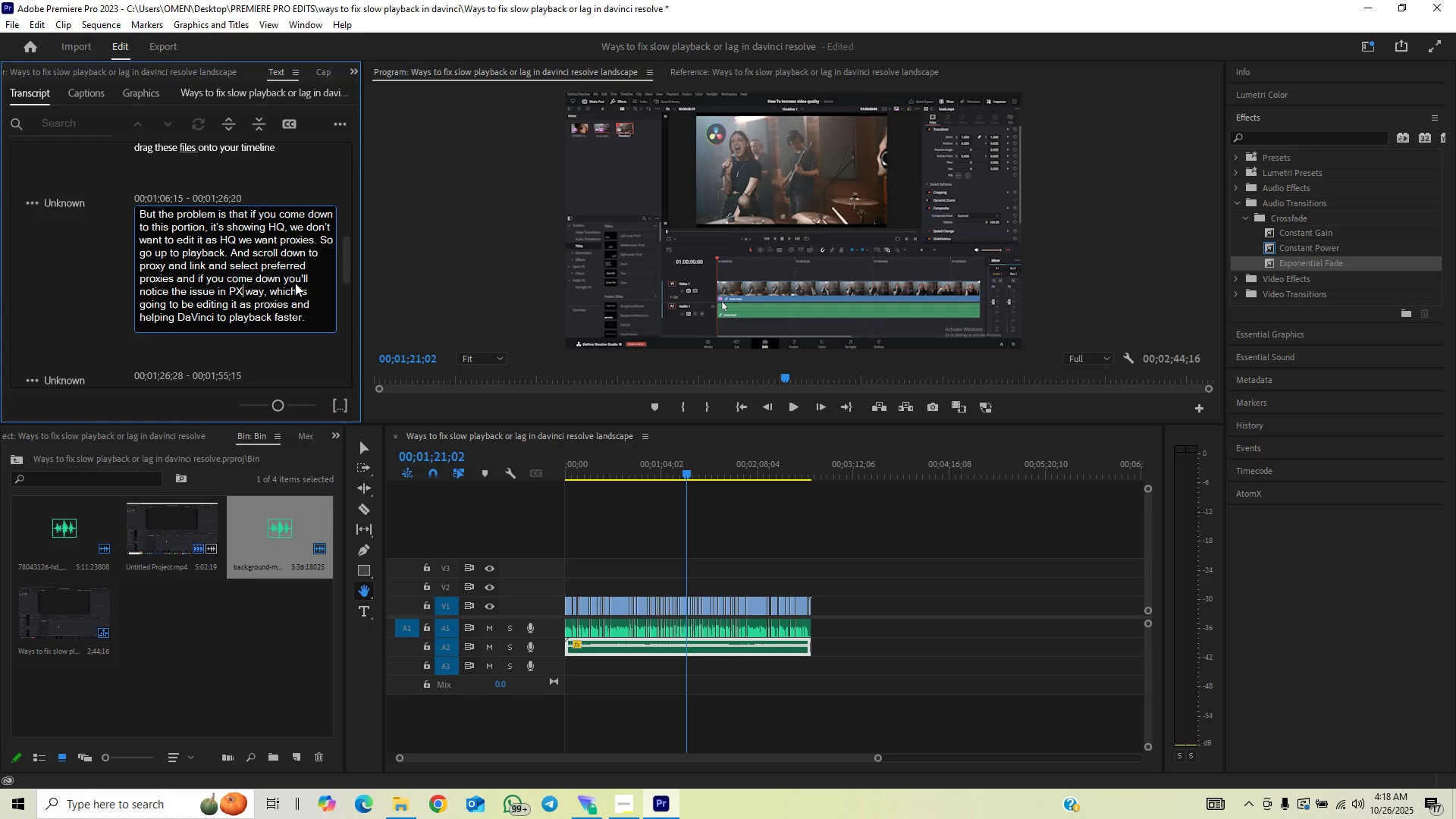 
key(ArrowRight)
 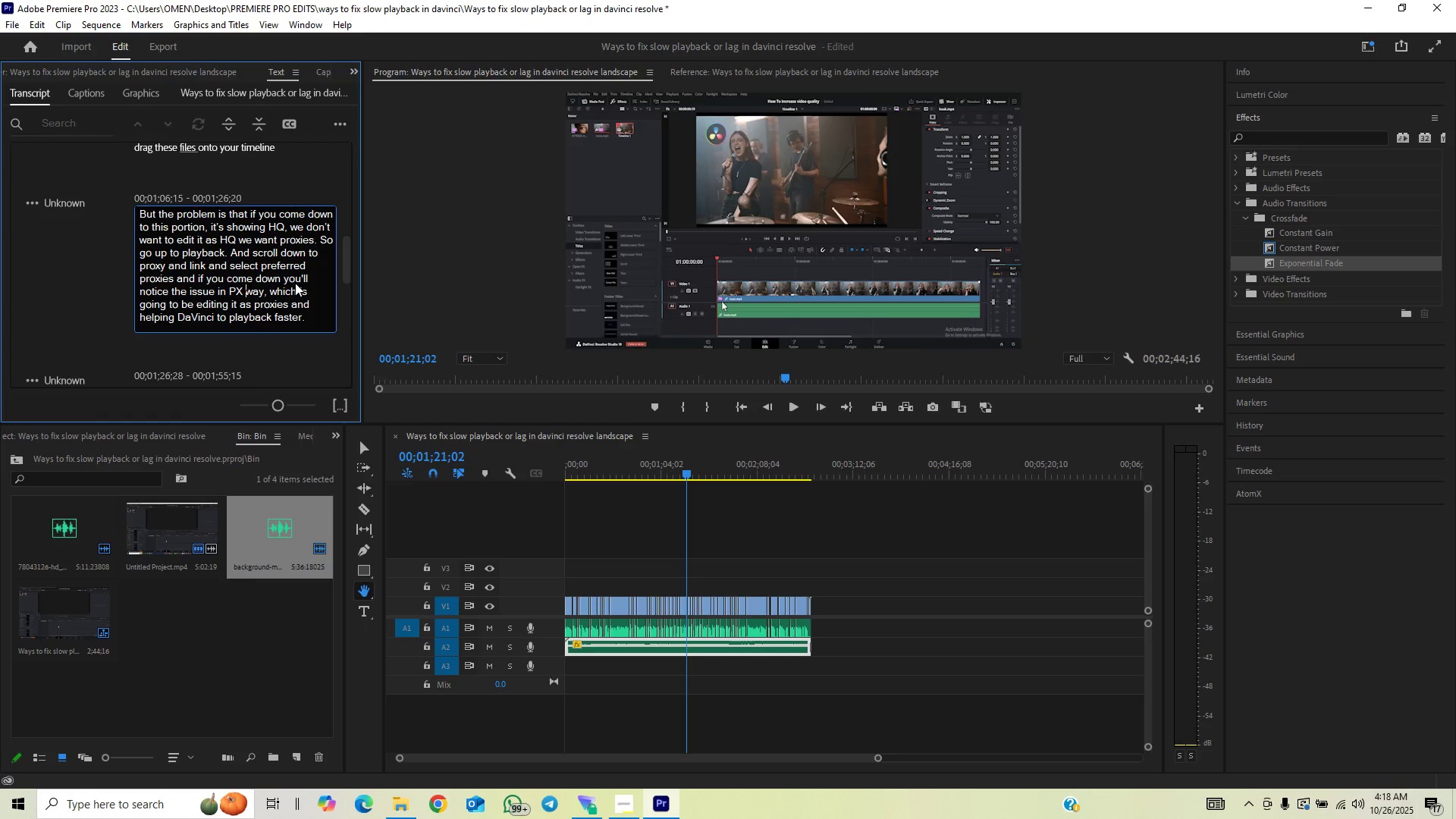 
key(Backspace)
 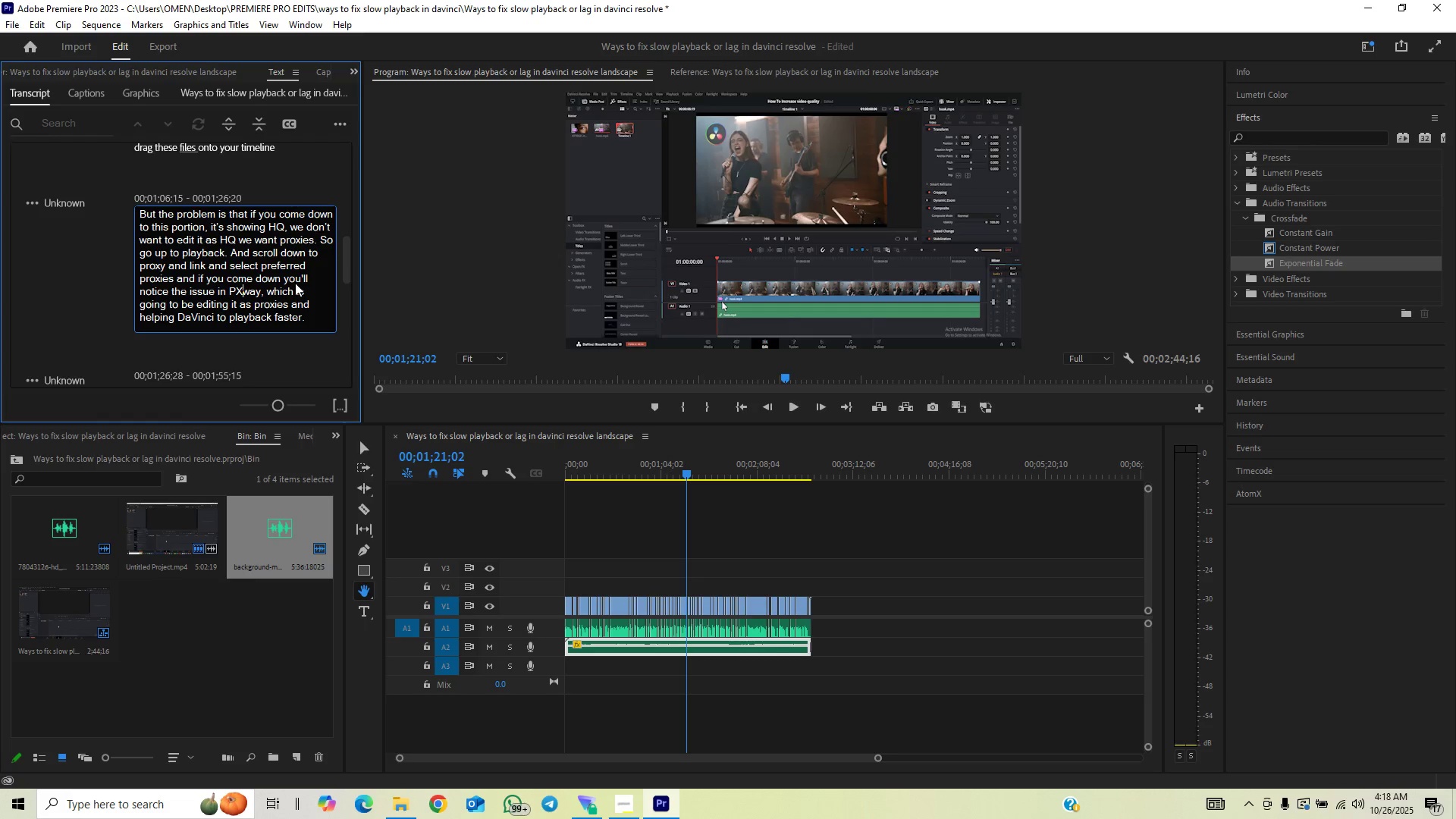 
key(ArrowRight)
 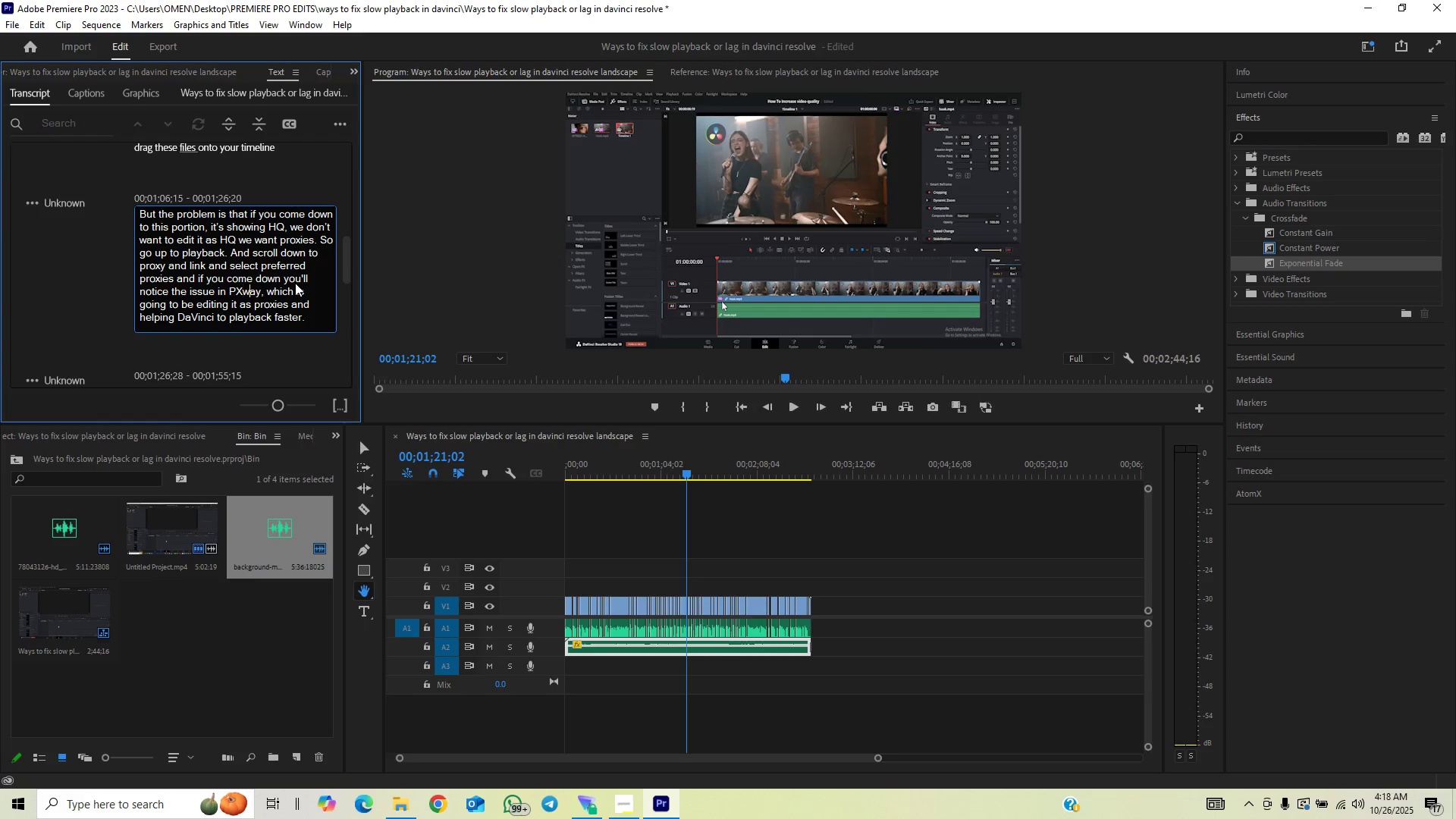 
key(ArrowRight)
 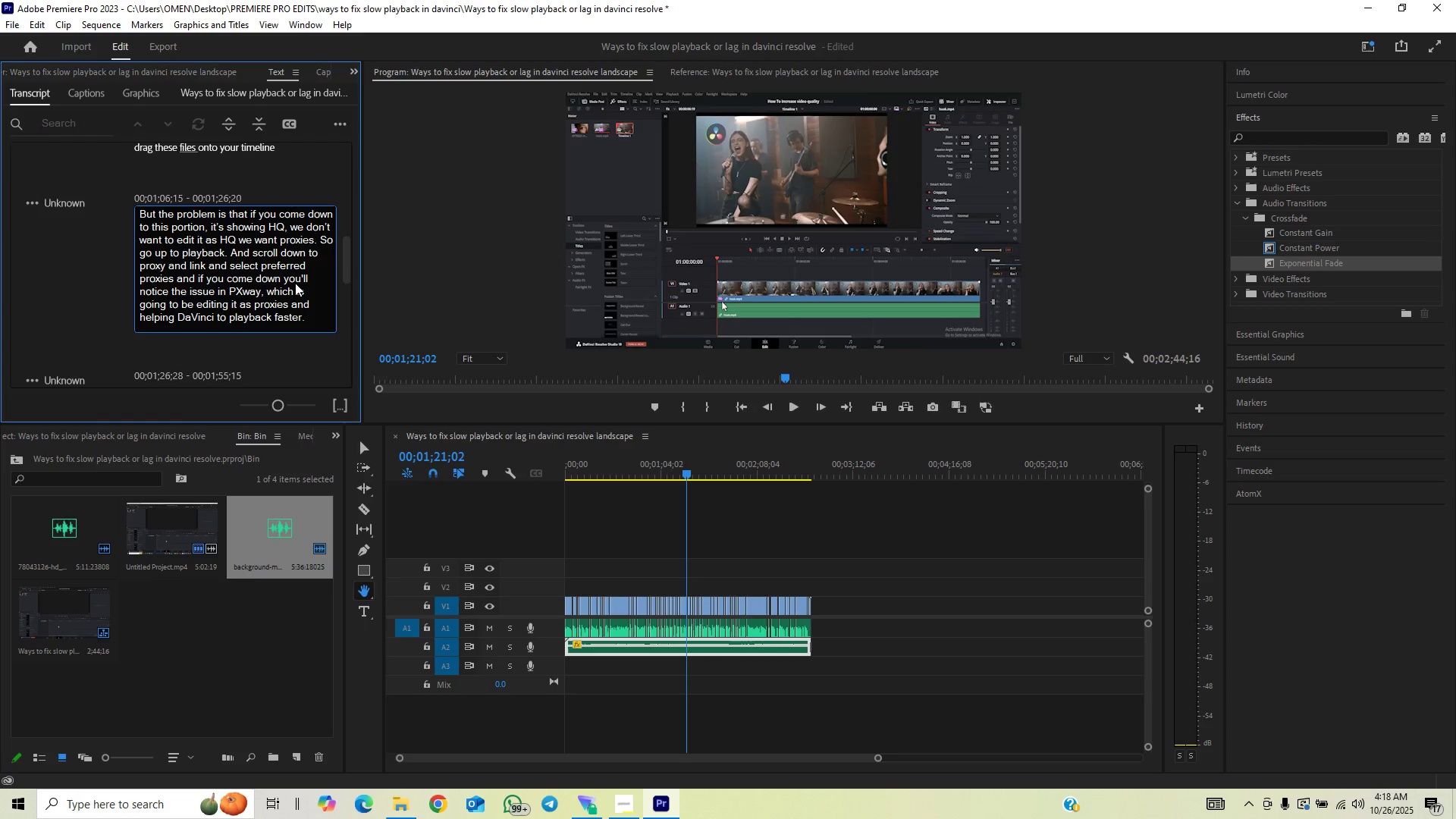 
key(ArrowRight)
 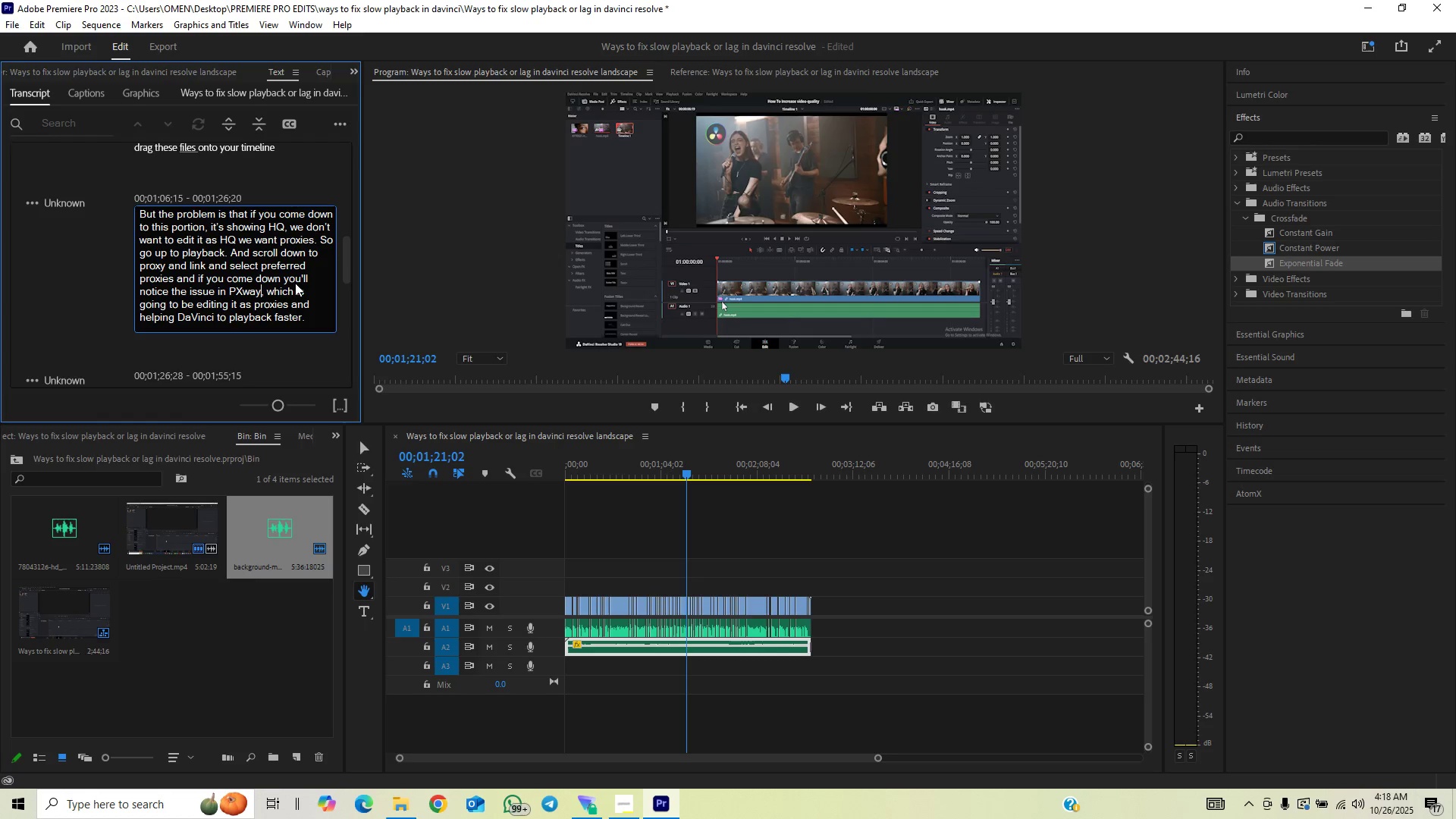 
key(Backspace)
 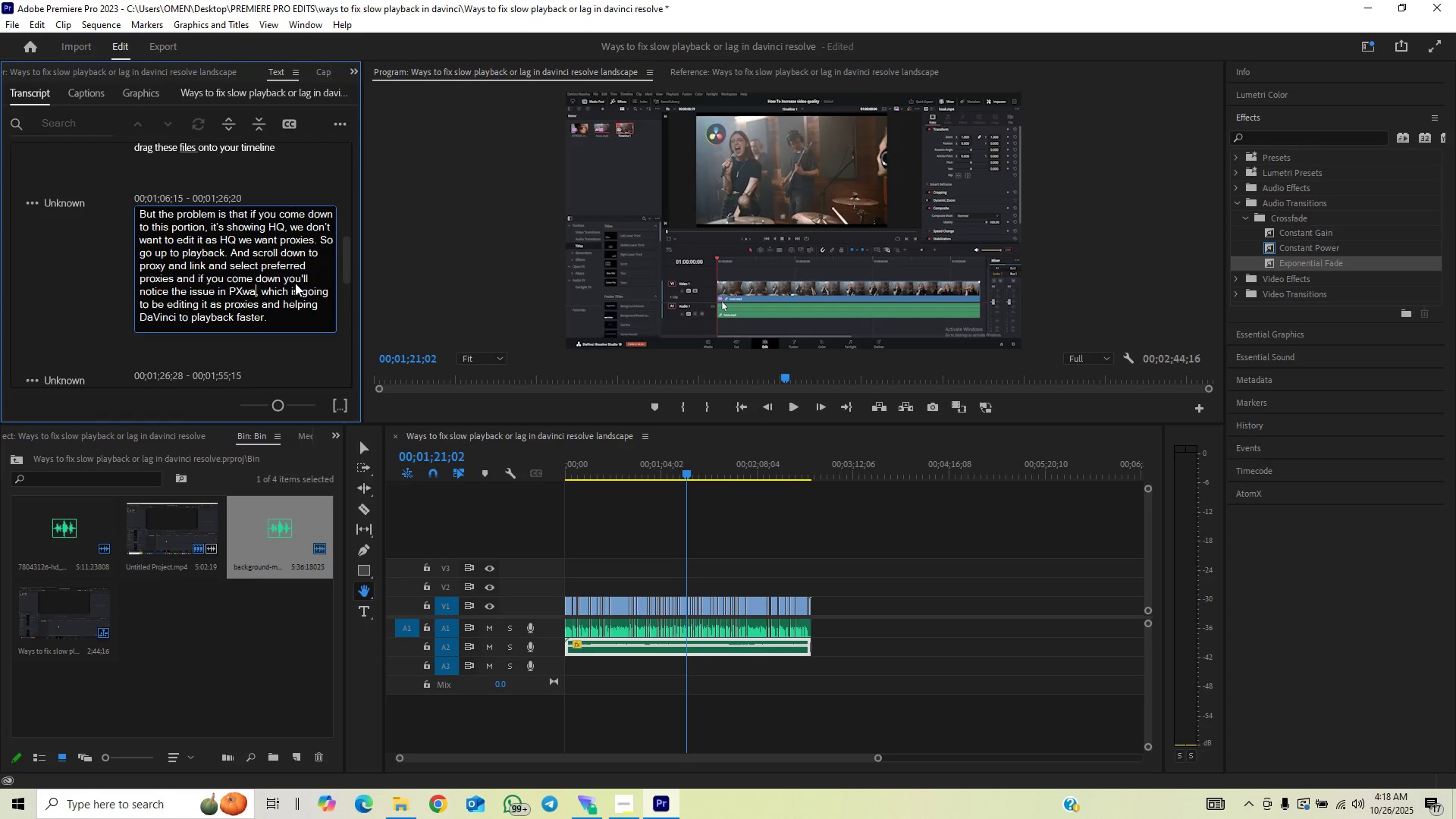 
key(Backspace)
 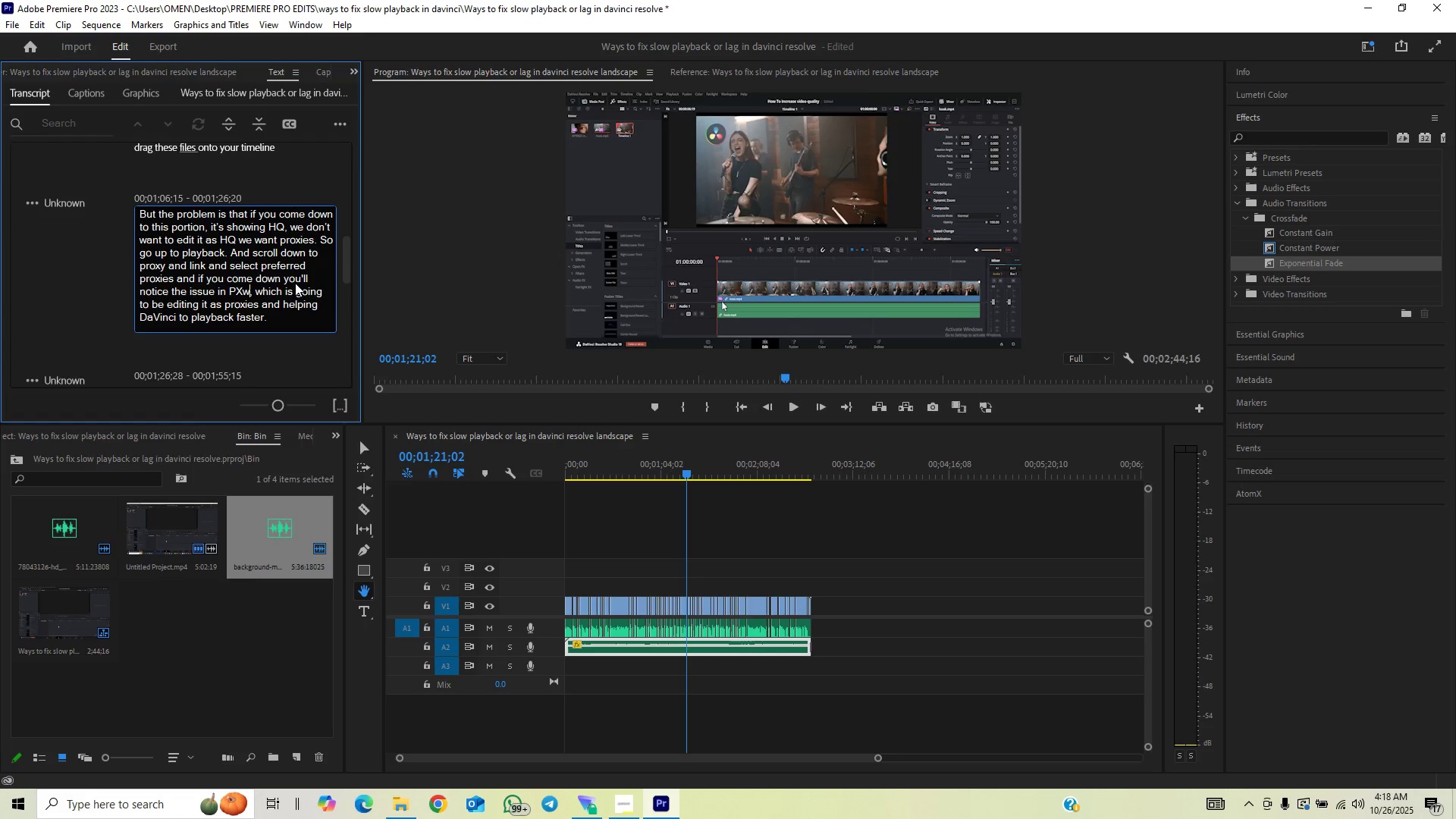 
key(Backspace)
 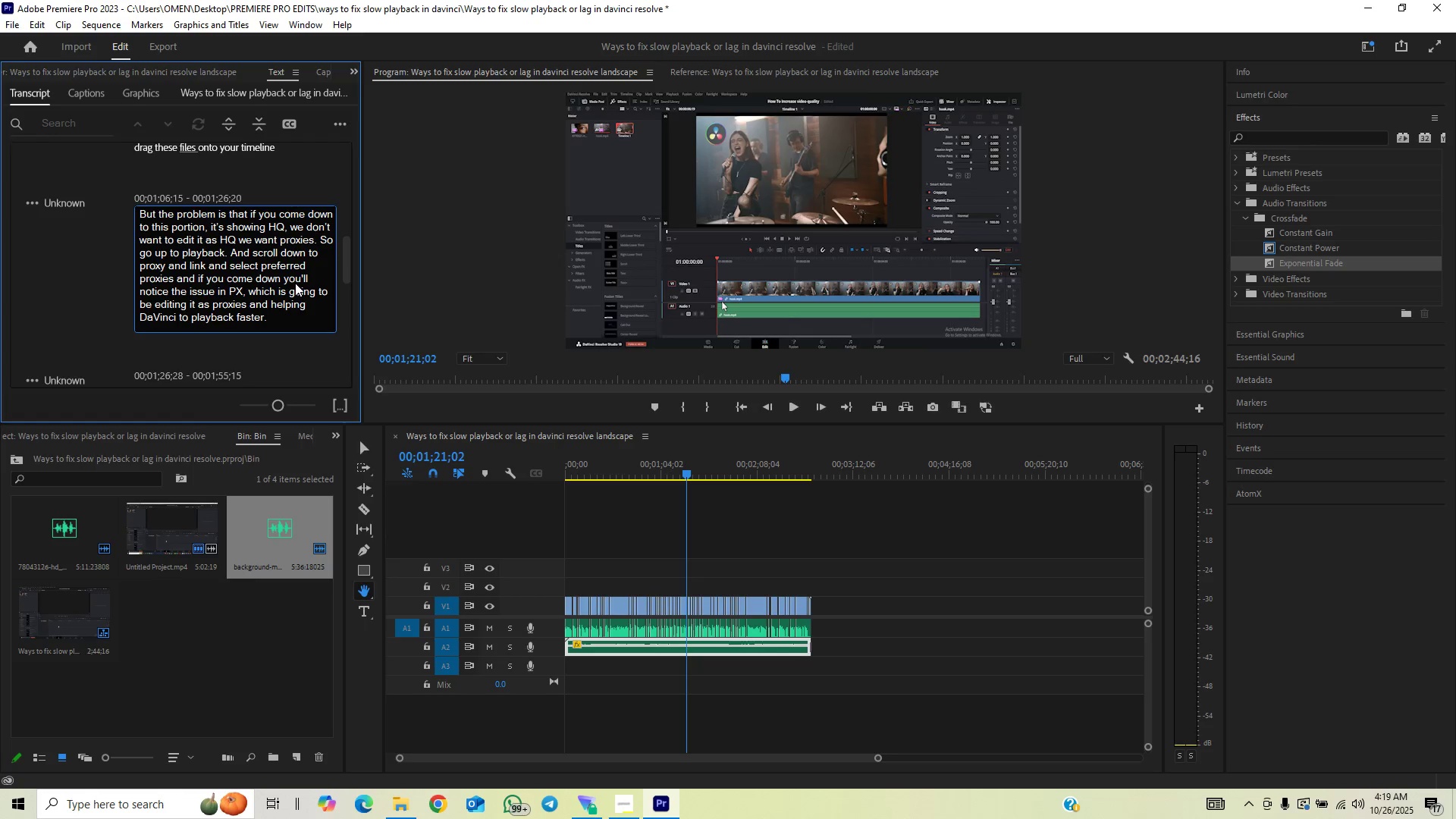 
wait(5.5)
 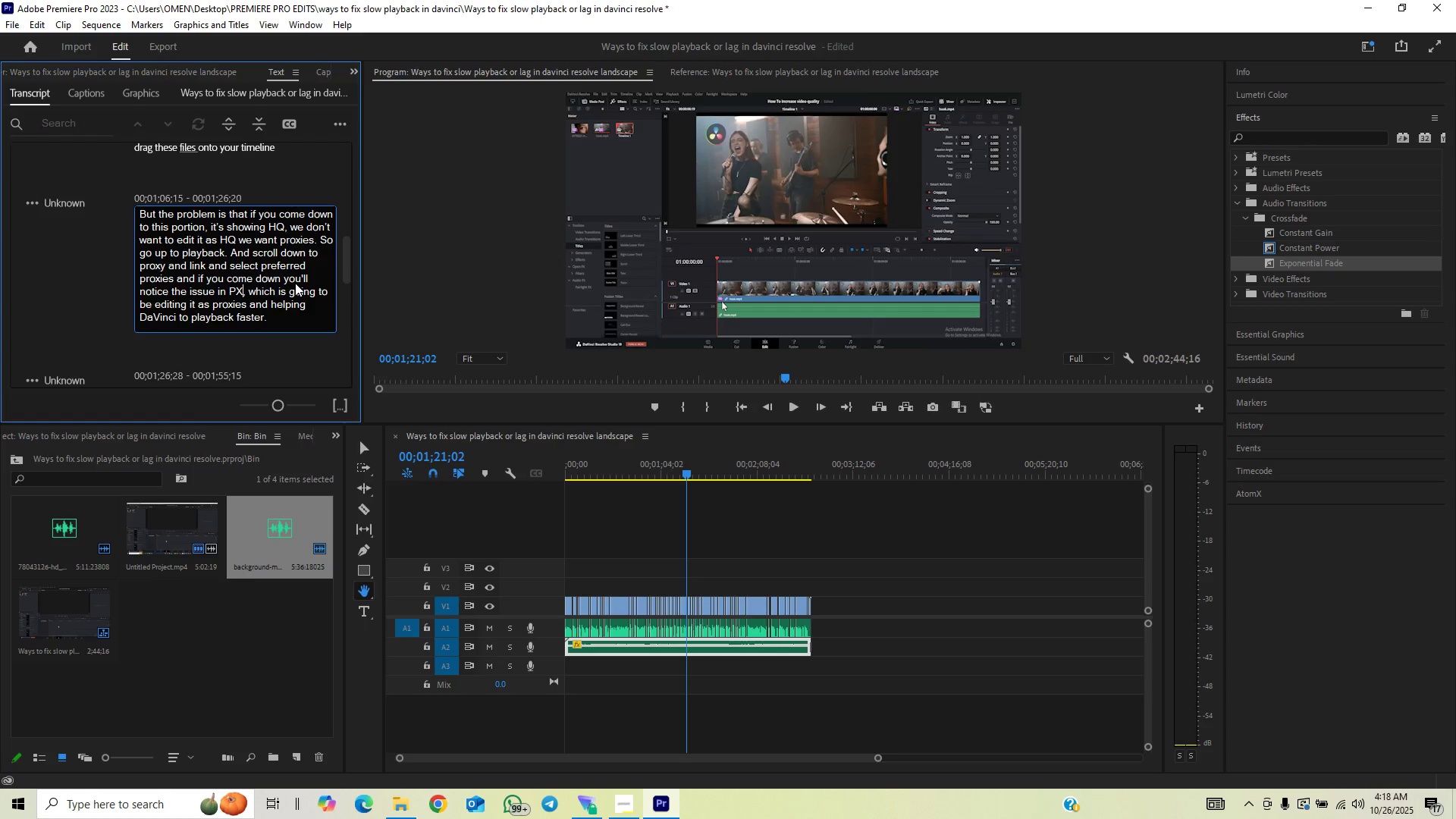 
key(Shift+ShiftLeft)
 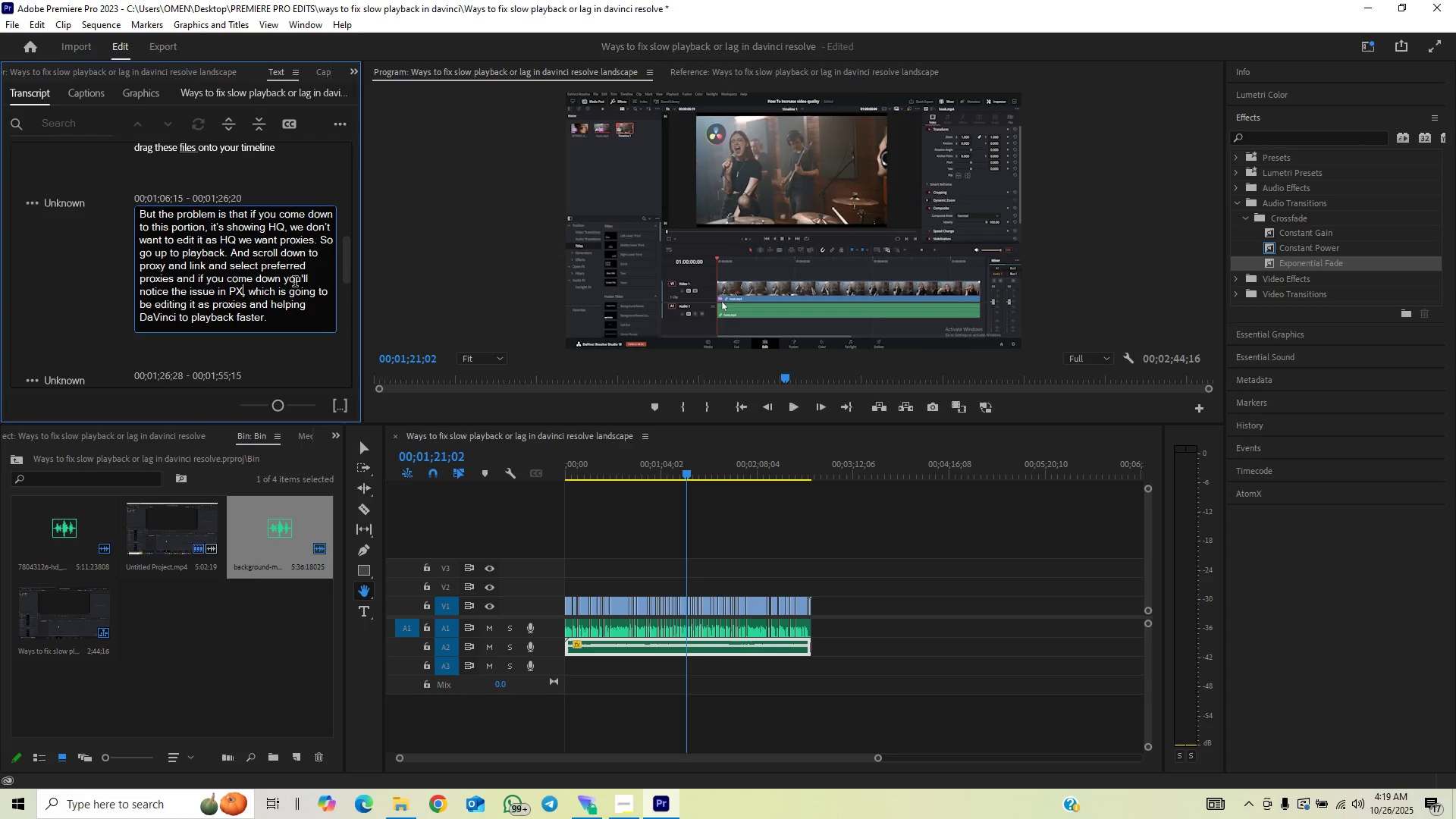 
key(Y)
 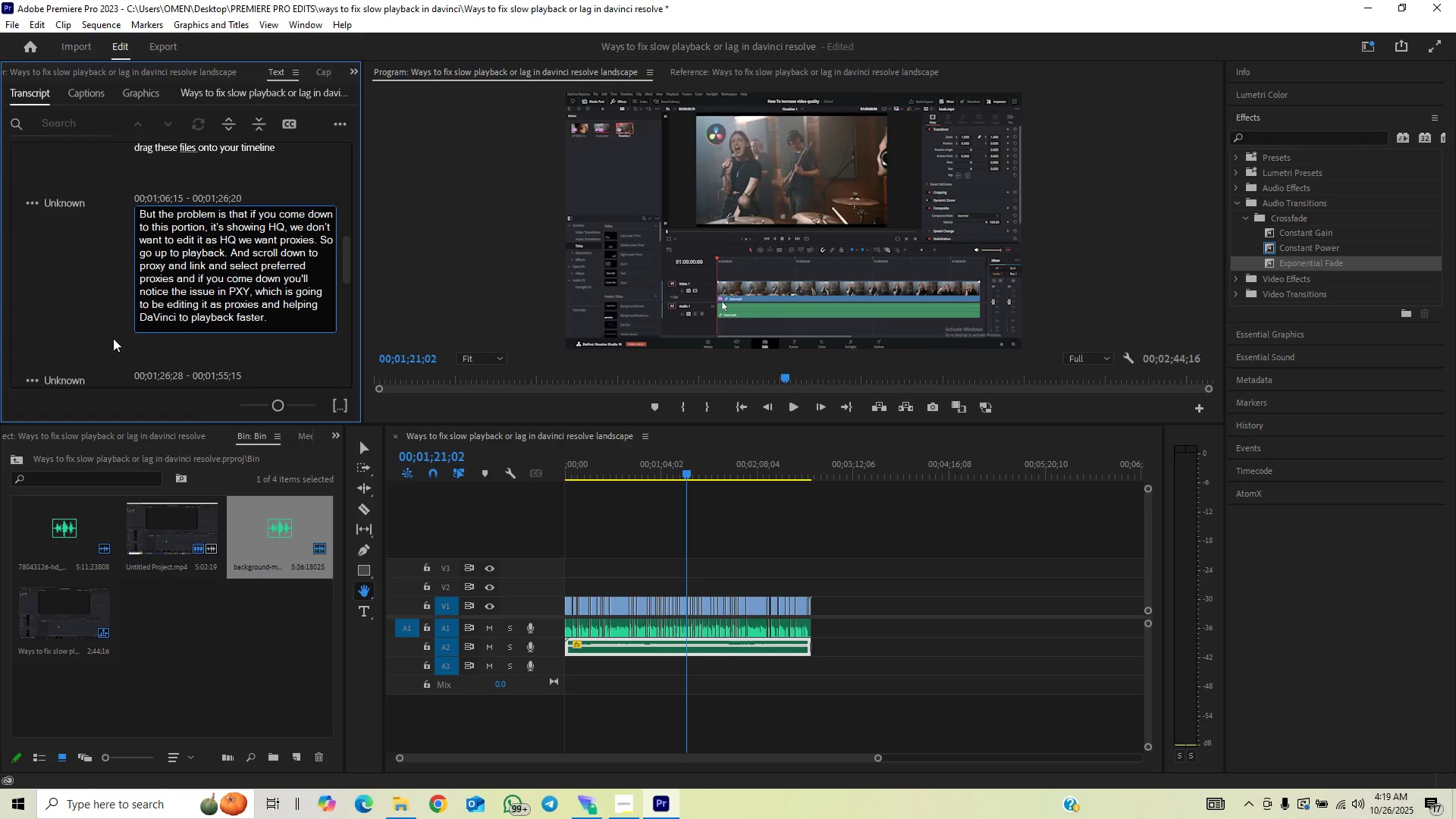 
left_click([106, 324])
 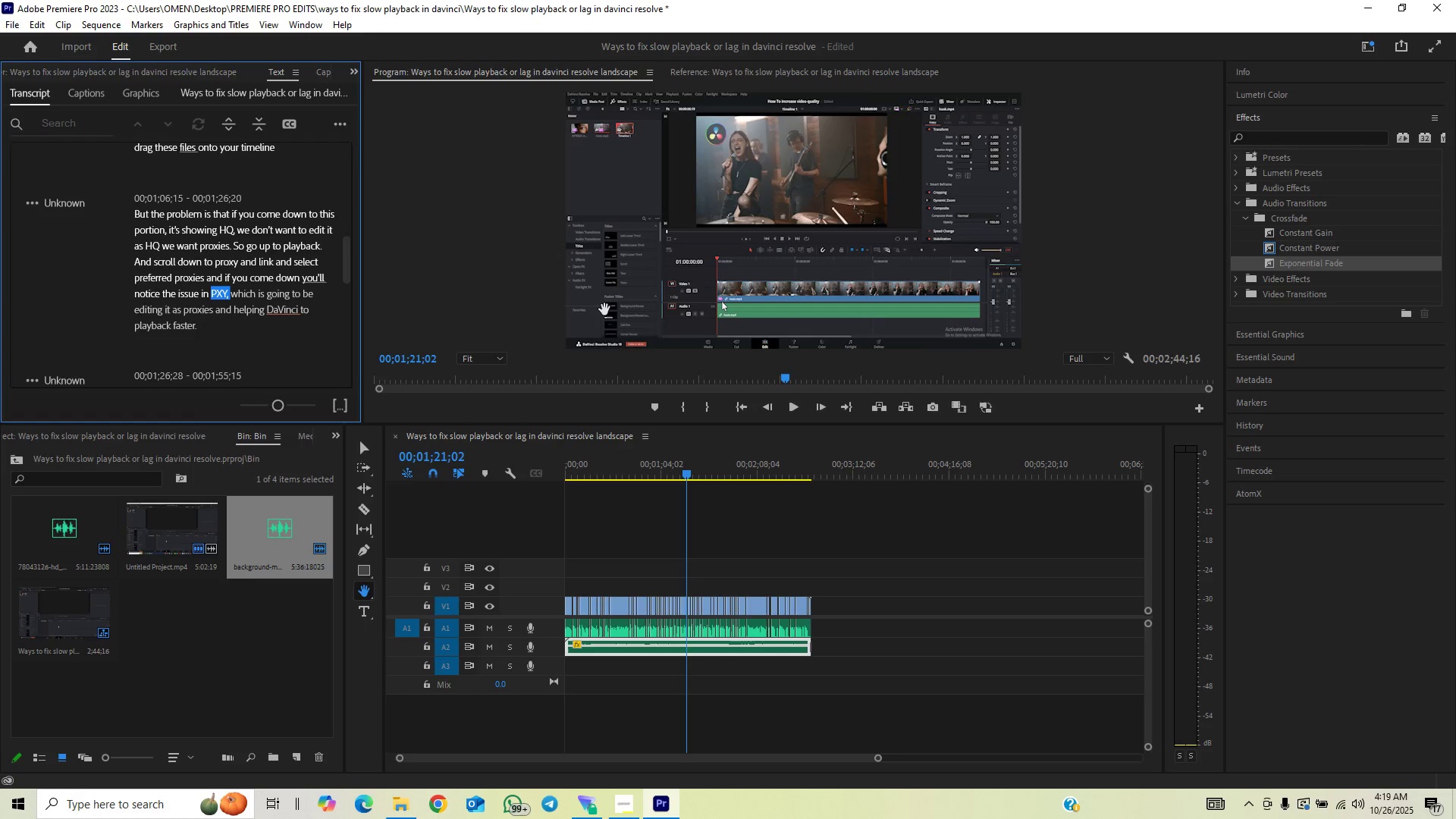 
key(Control+Backquote)
 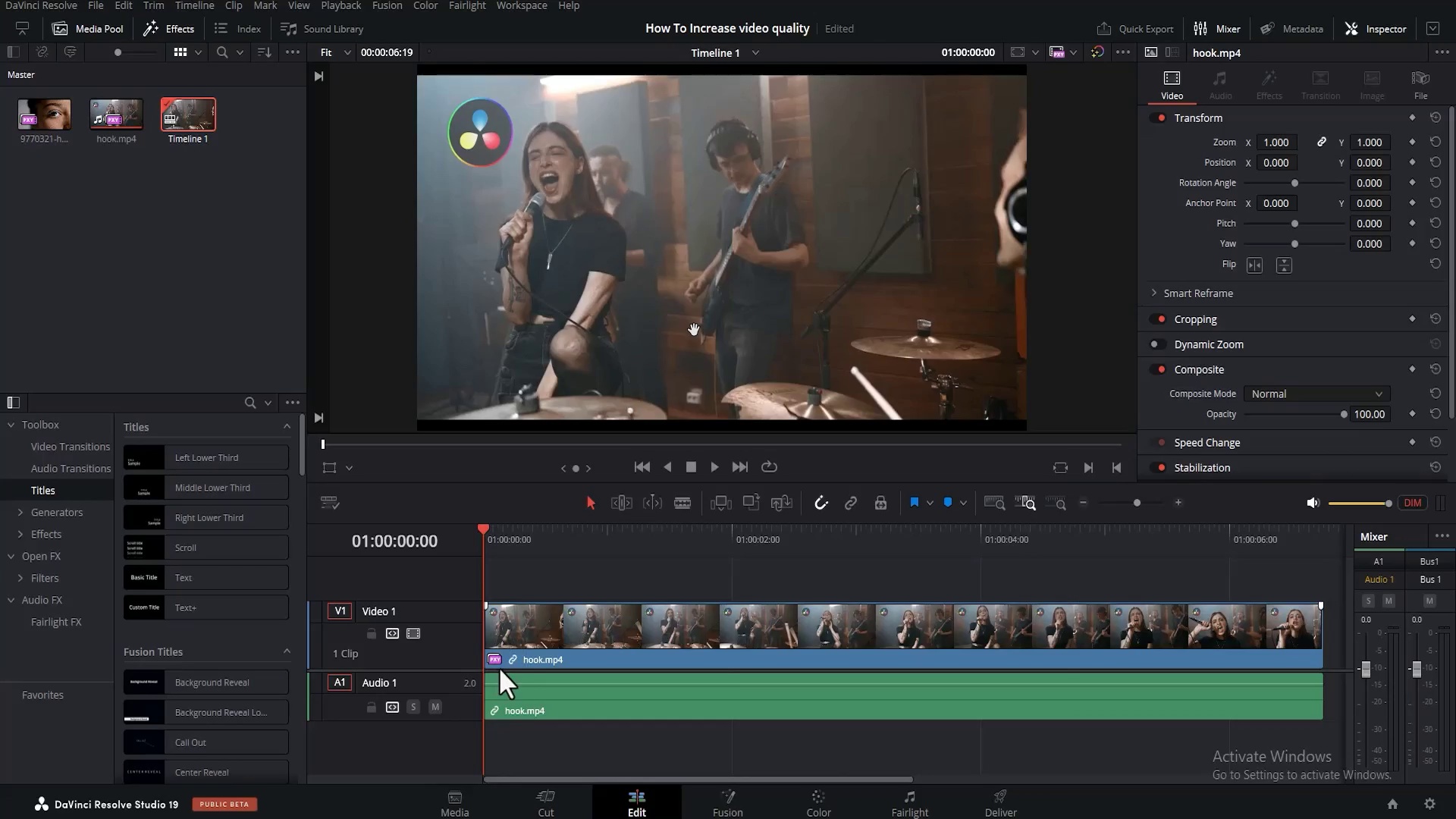 
key(Control+Backquote)
 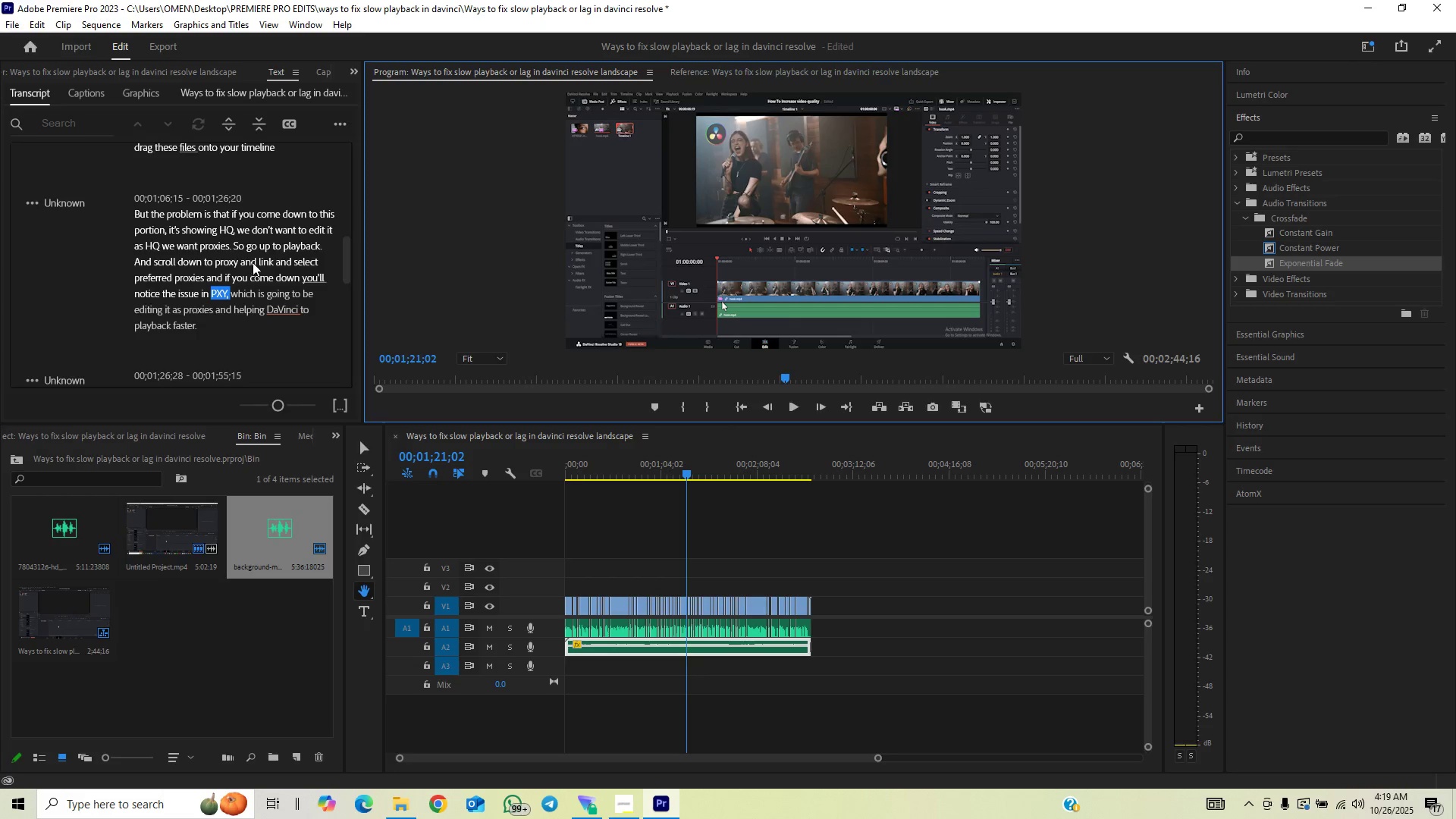 
left_click([278, 271])
 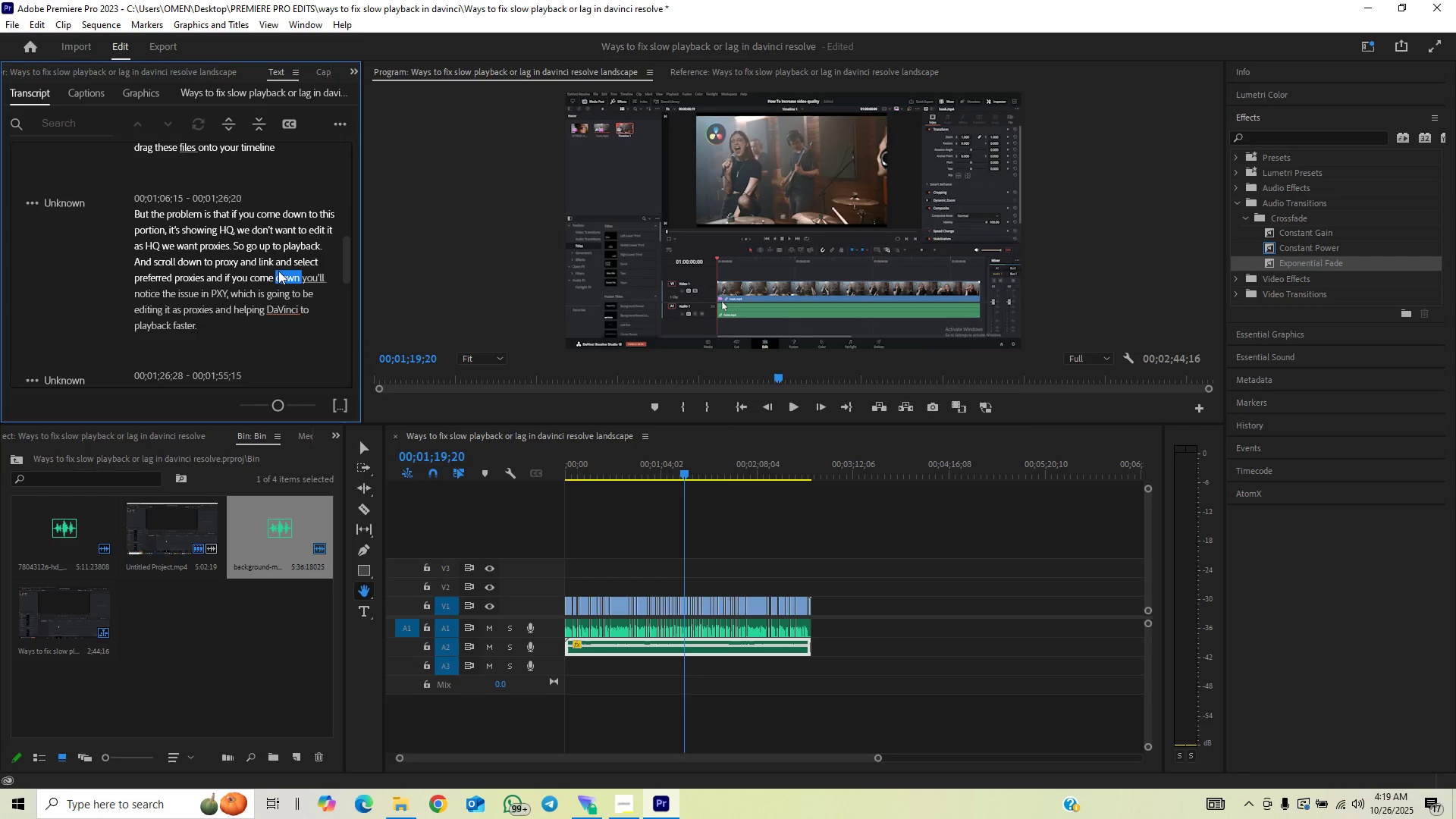 
key(Space)
 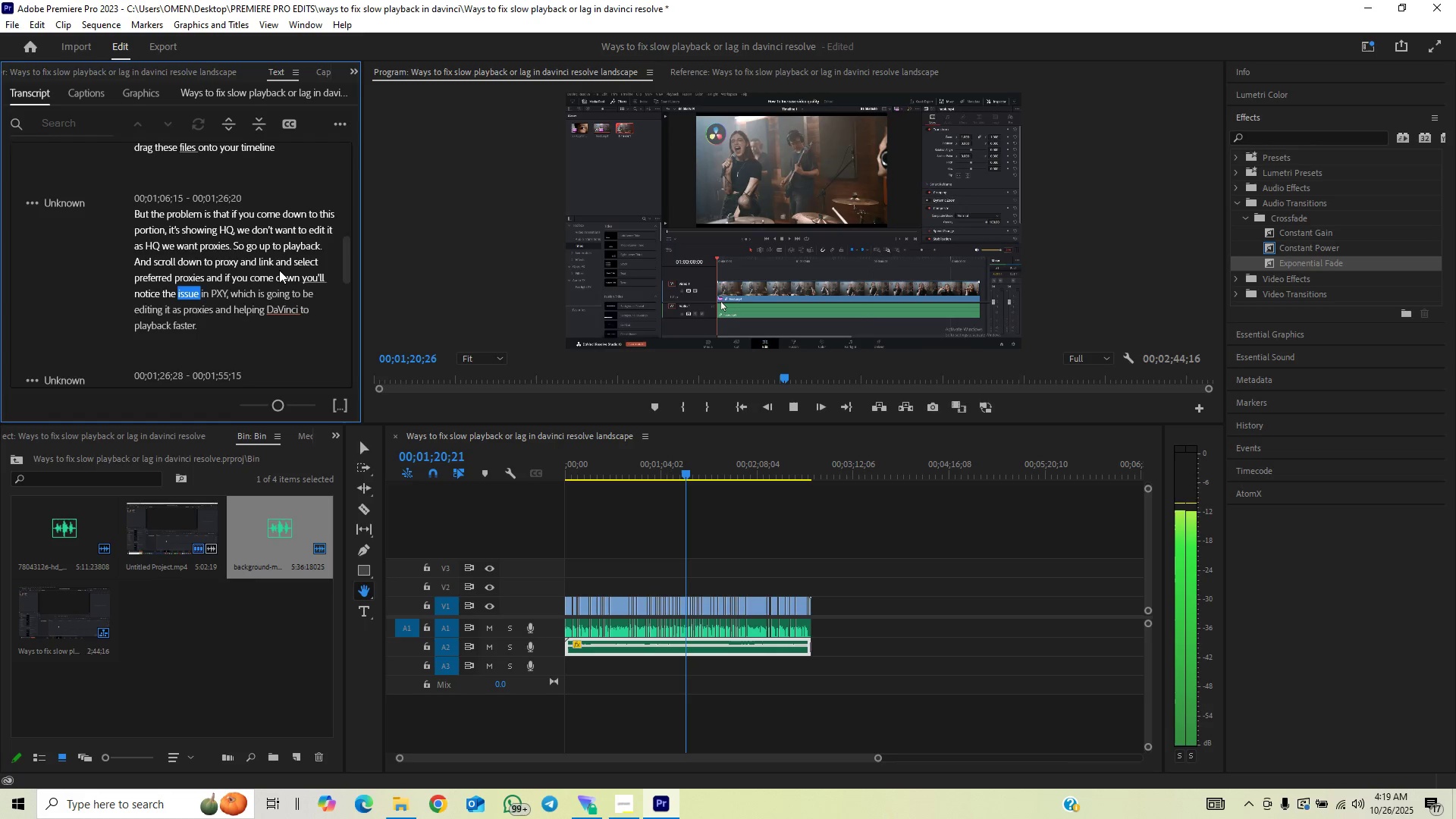 
key(Space)
 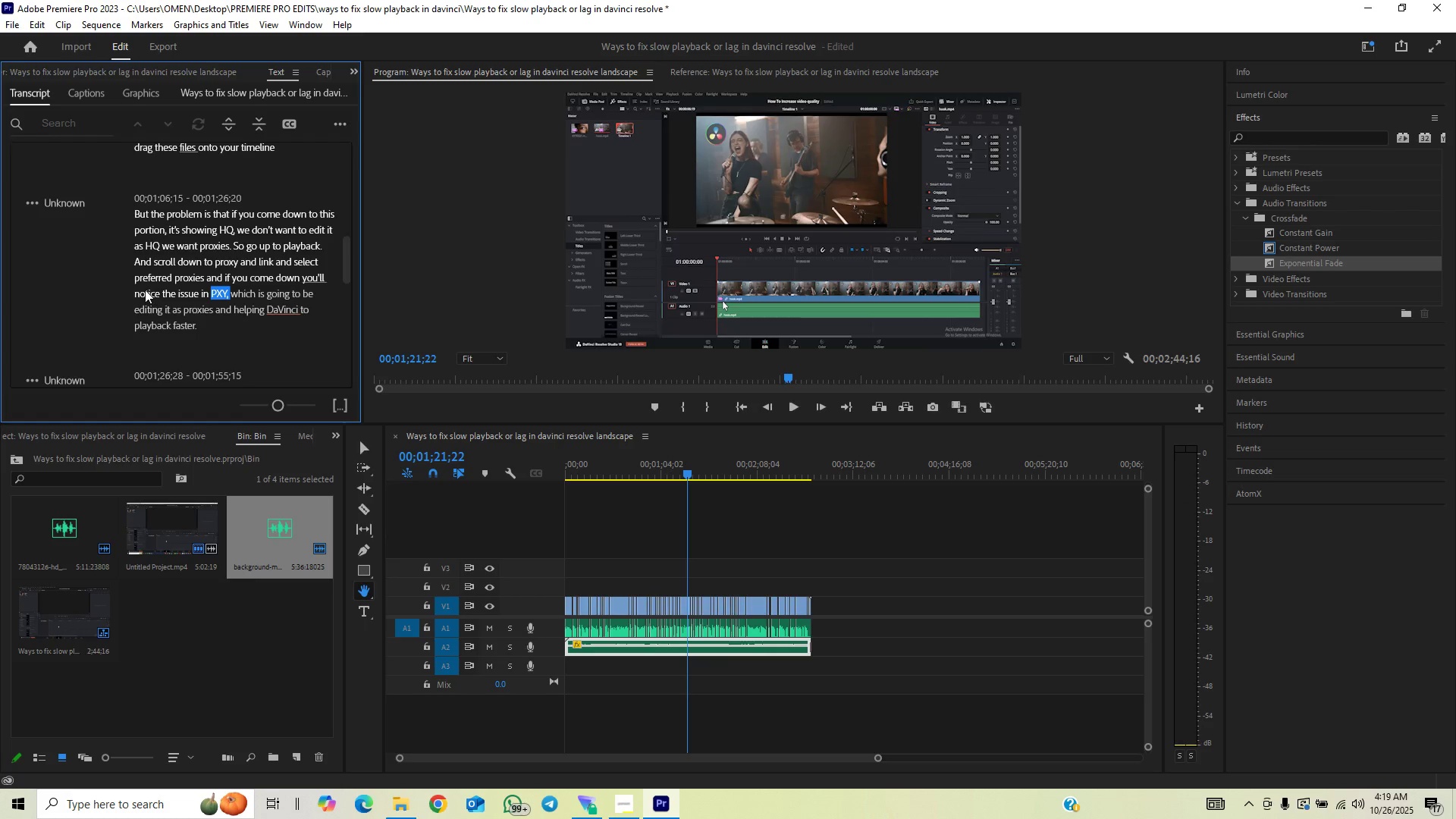 
left_click([145, 276])
 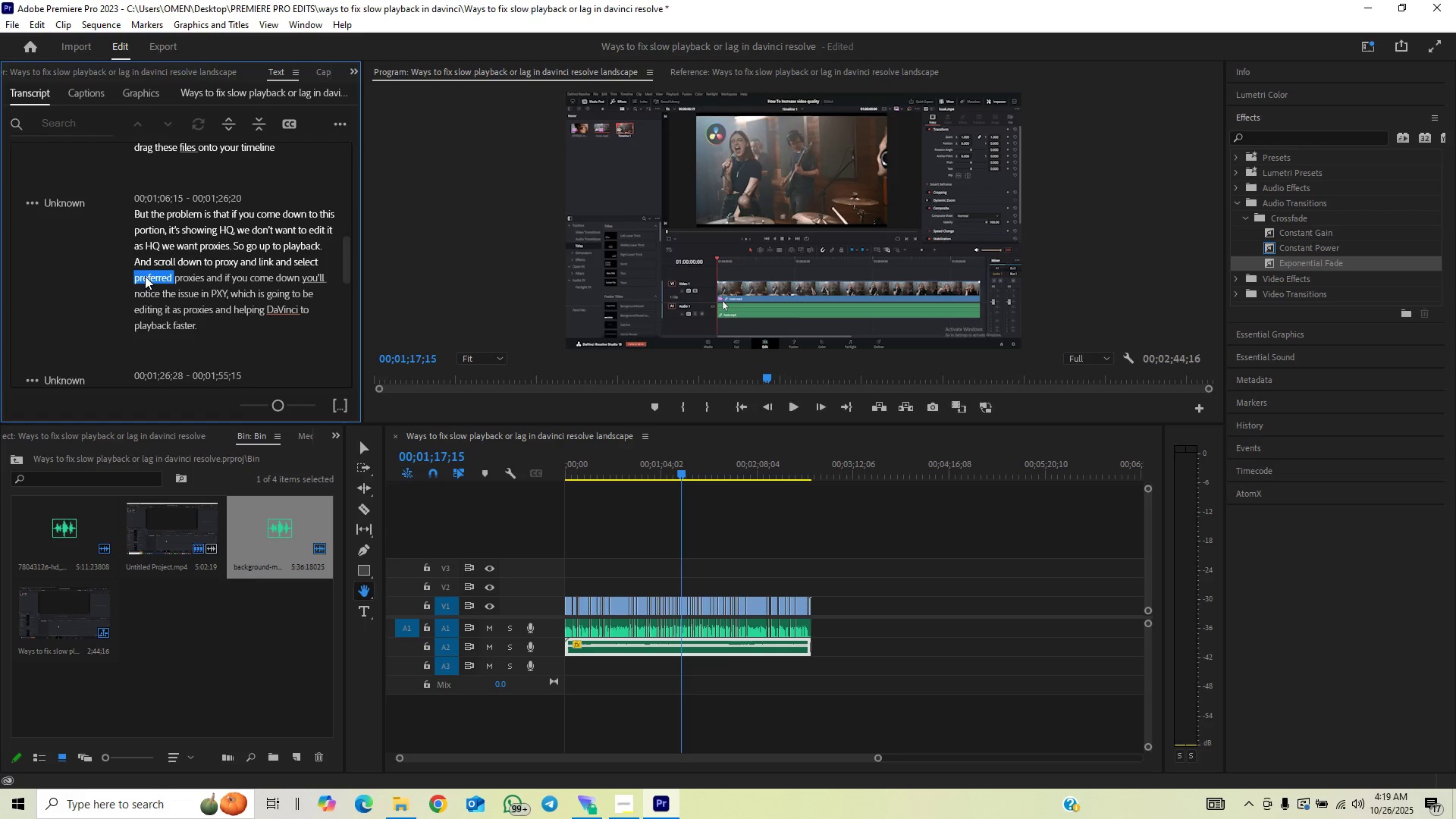 
key(Space)
 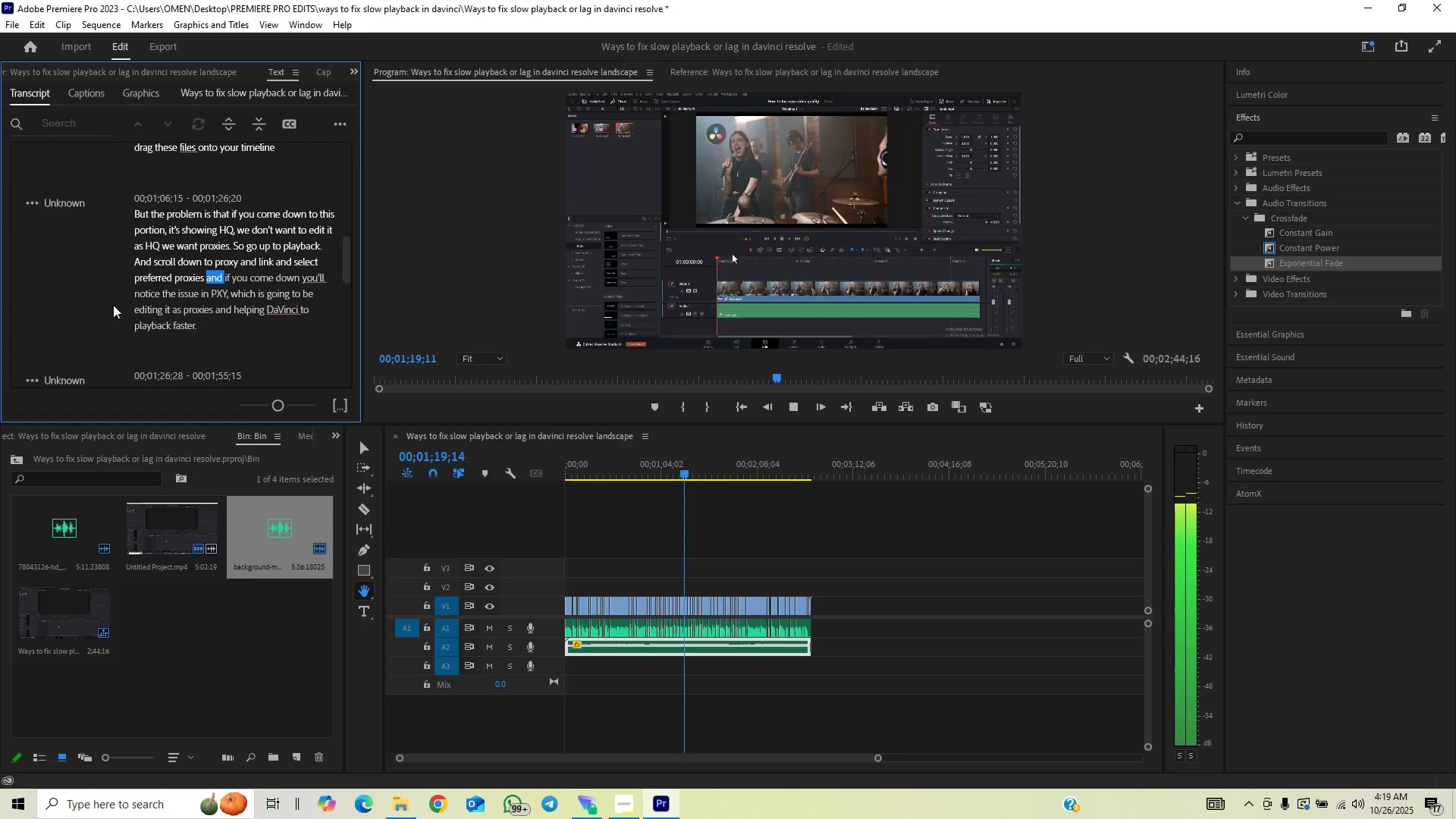 
key(Space)
 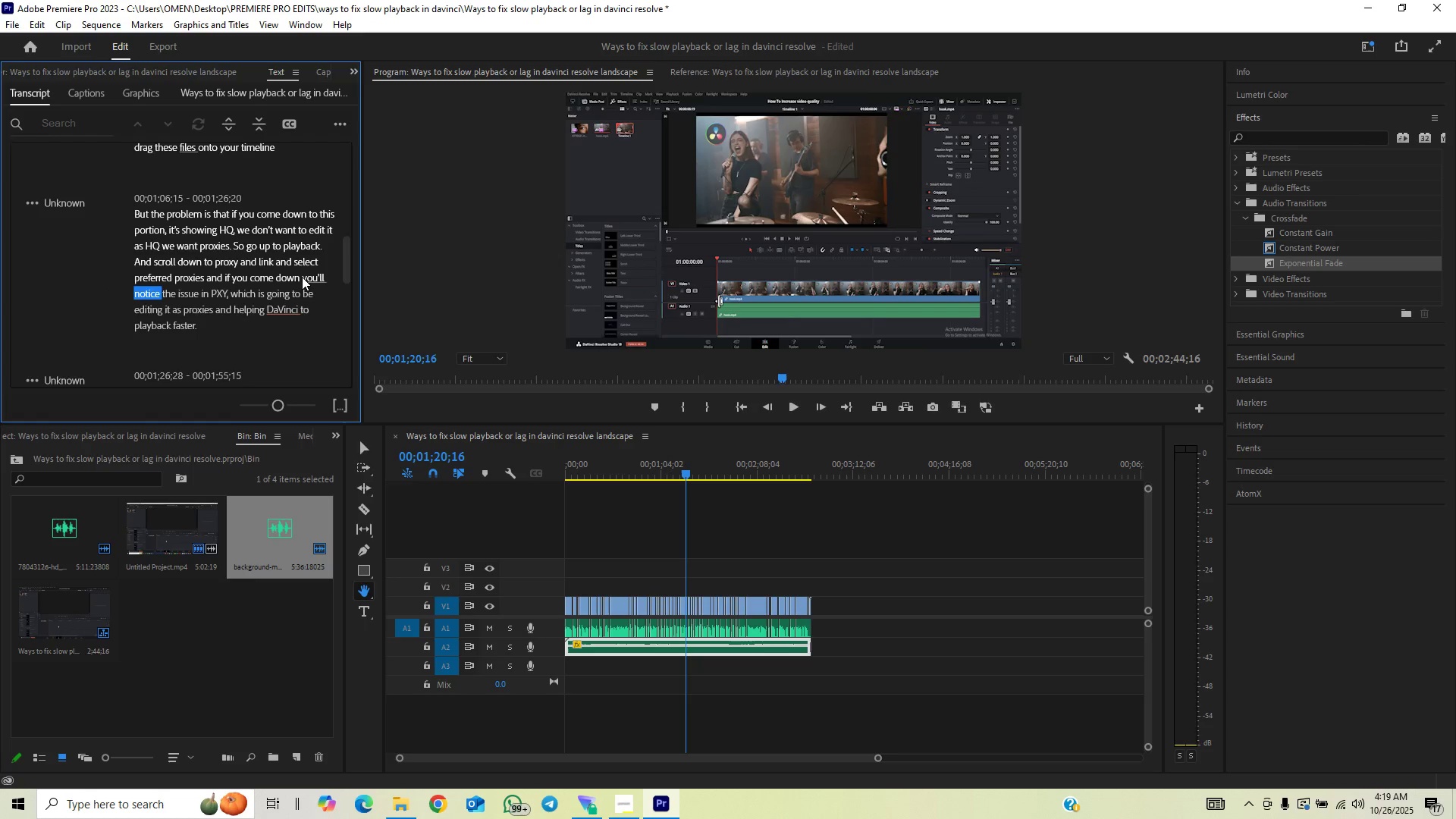 
wait(10.27)
 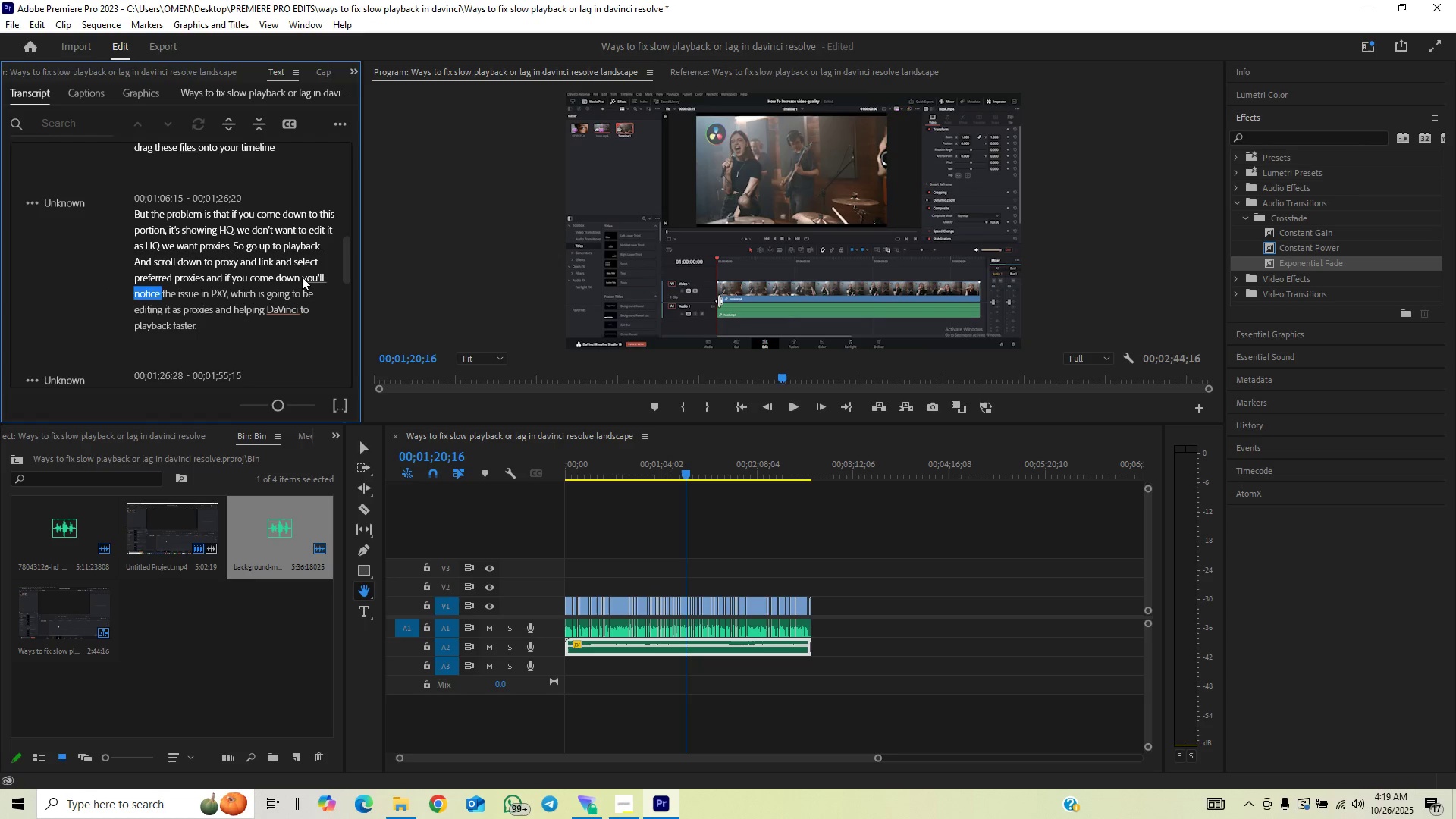 
left_click([299, 282])
 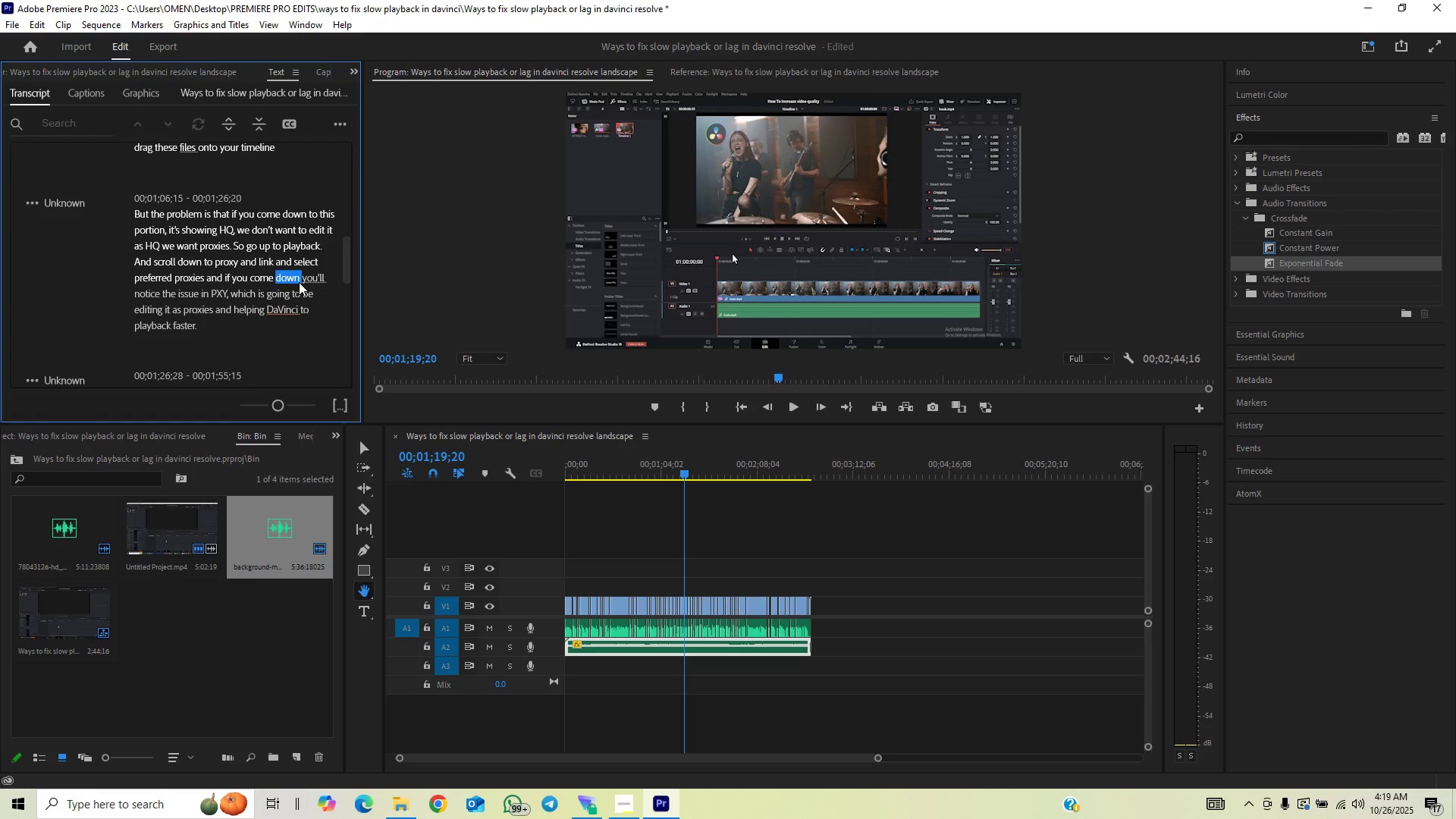 
double_click([299, 282])
 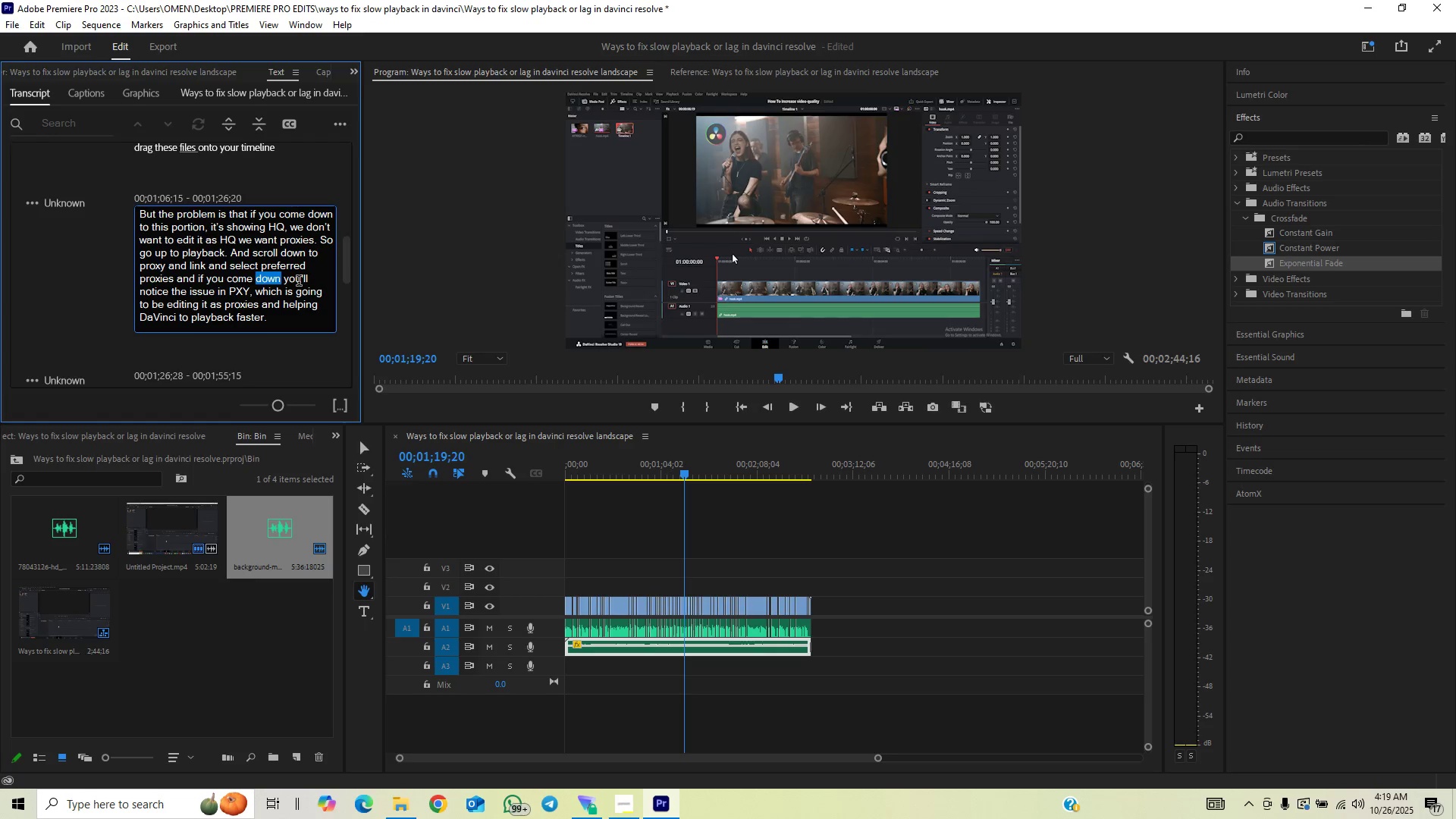 
key(ArrowRight)
 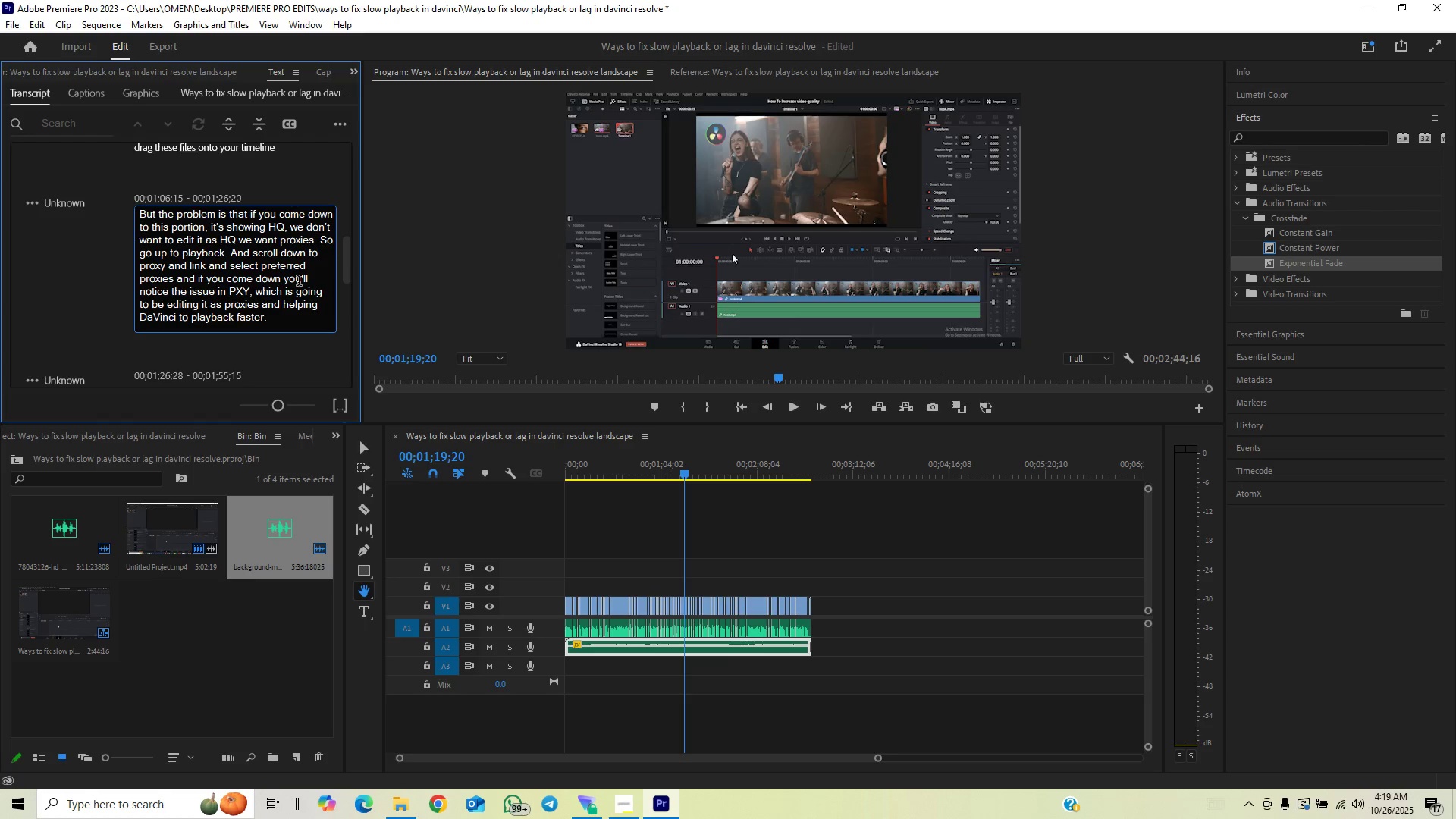 
type( HERE)
key(Backspace)
key(Backspace)
key(Backspace)
key(Backspace)
type(here)
 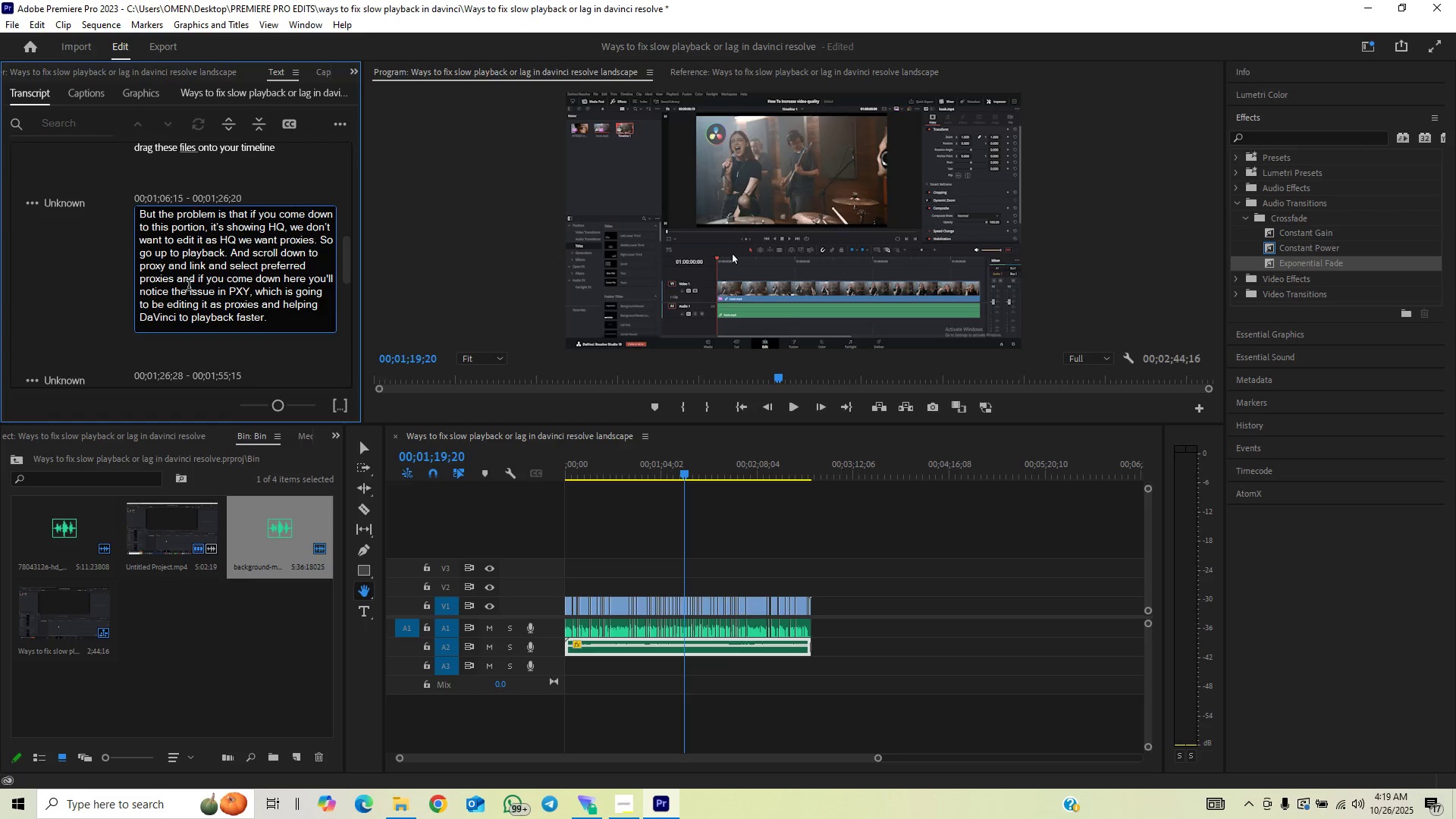 
left_click([187, 291])
 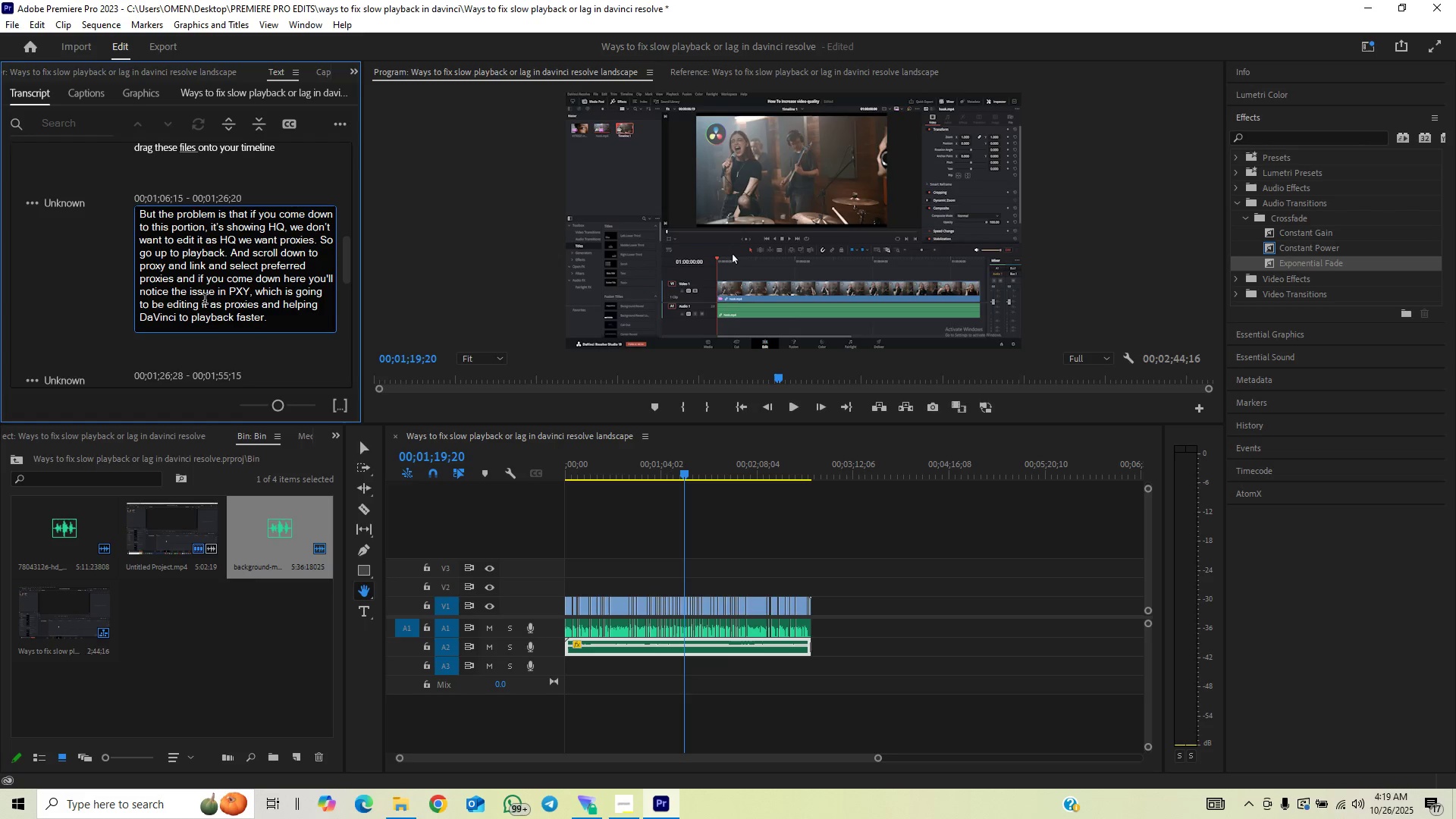 
key(Backspace)
type(at it is)
 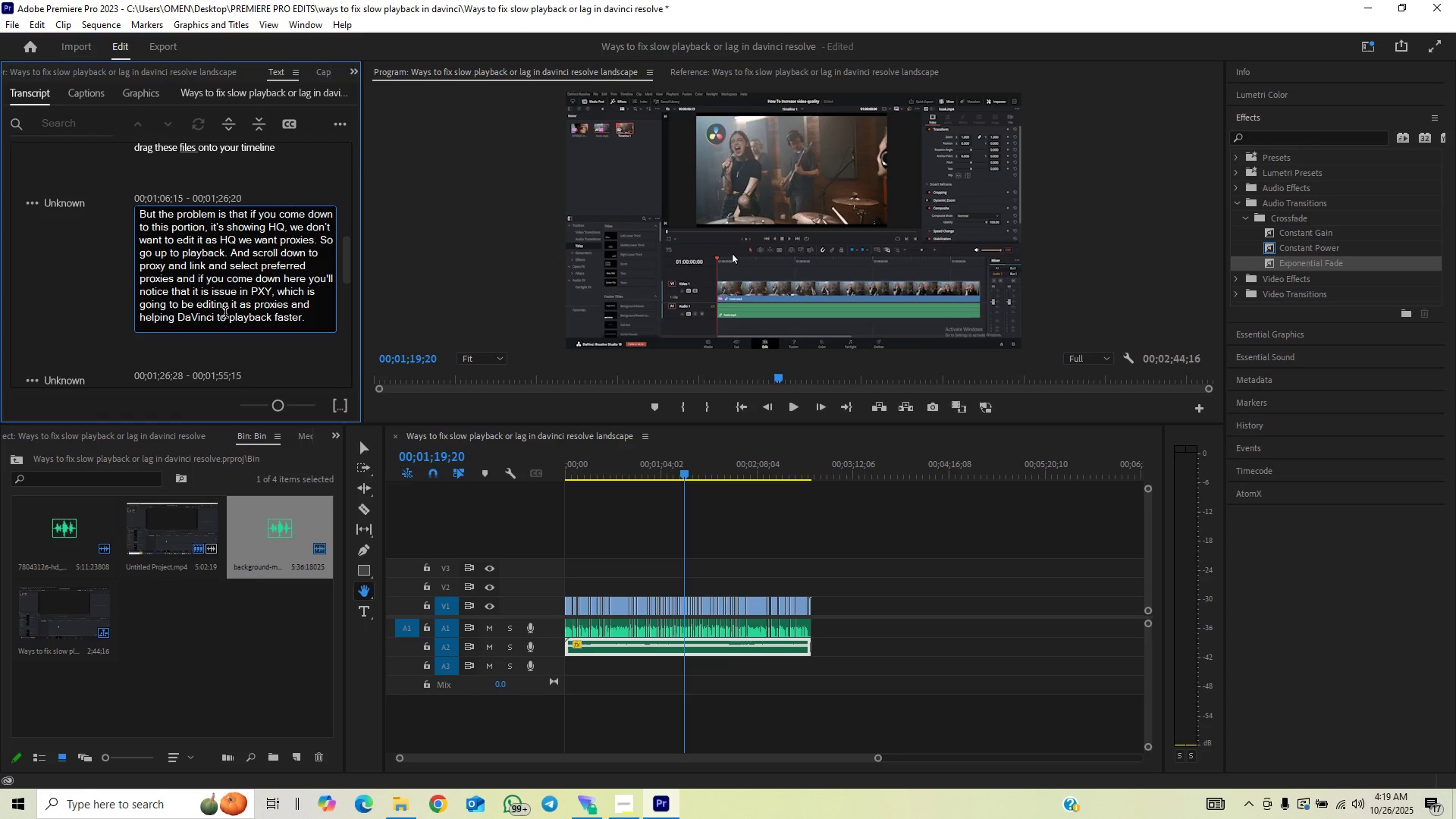 
key(ArrowRight)
 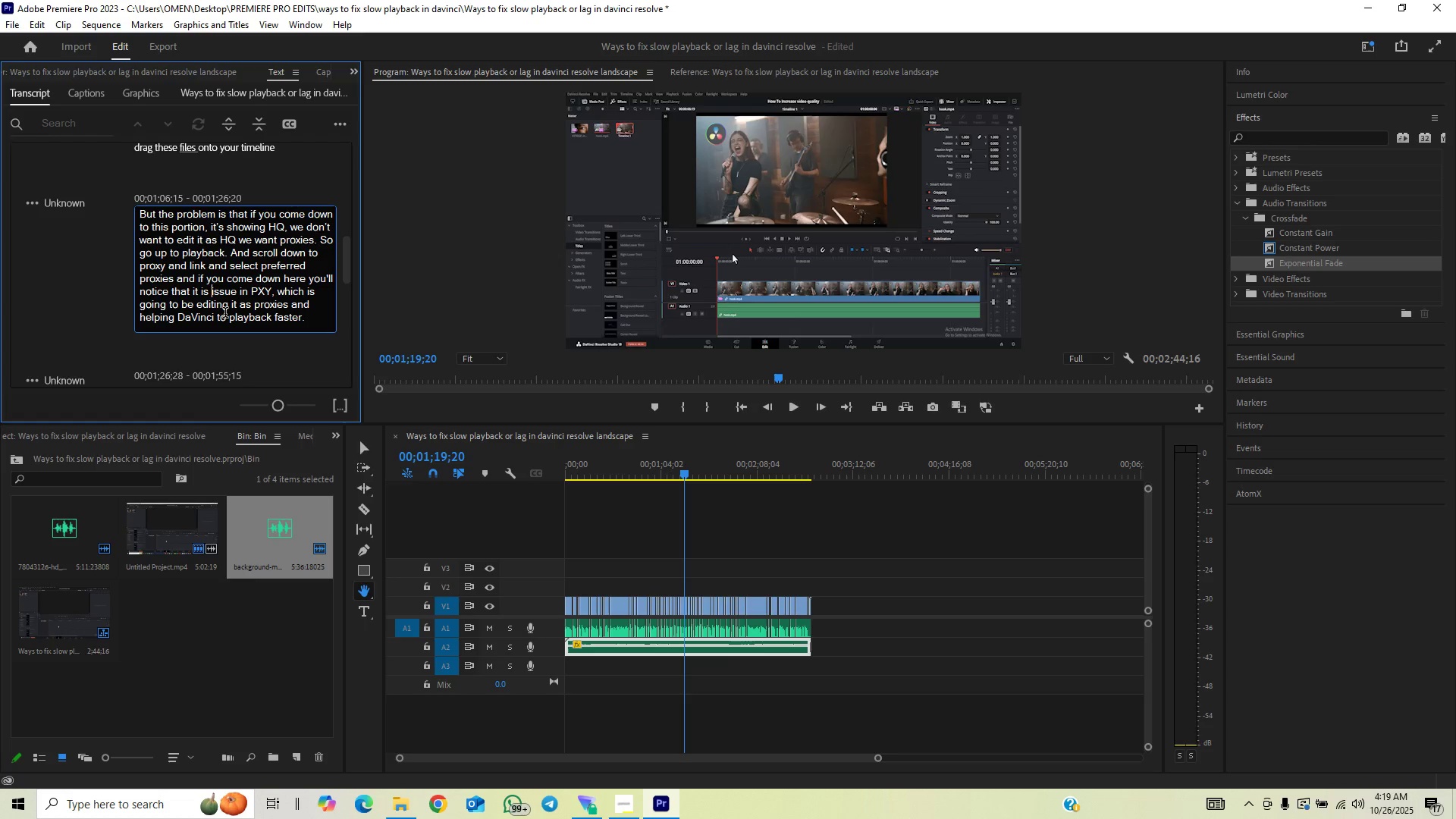 
key(ArrowRight)
 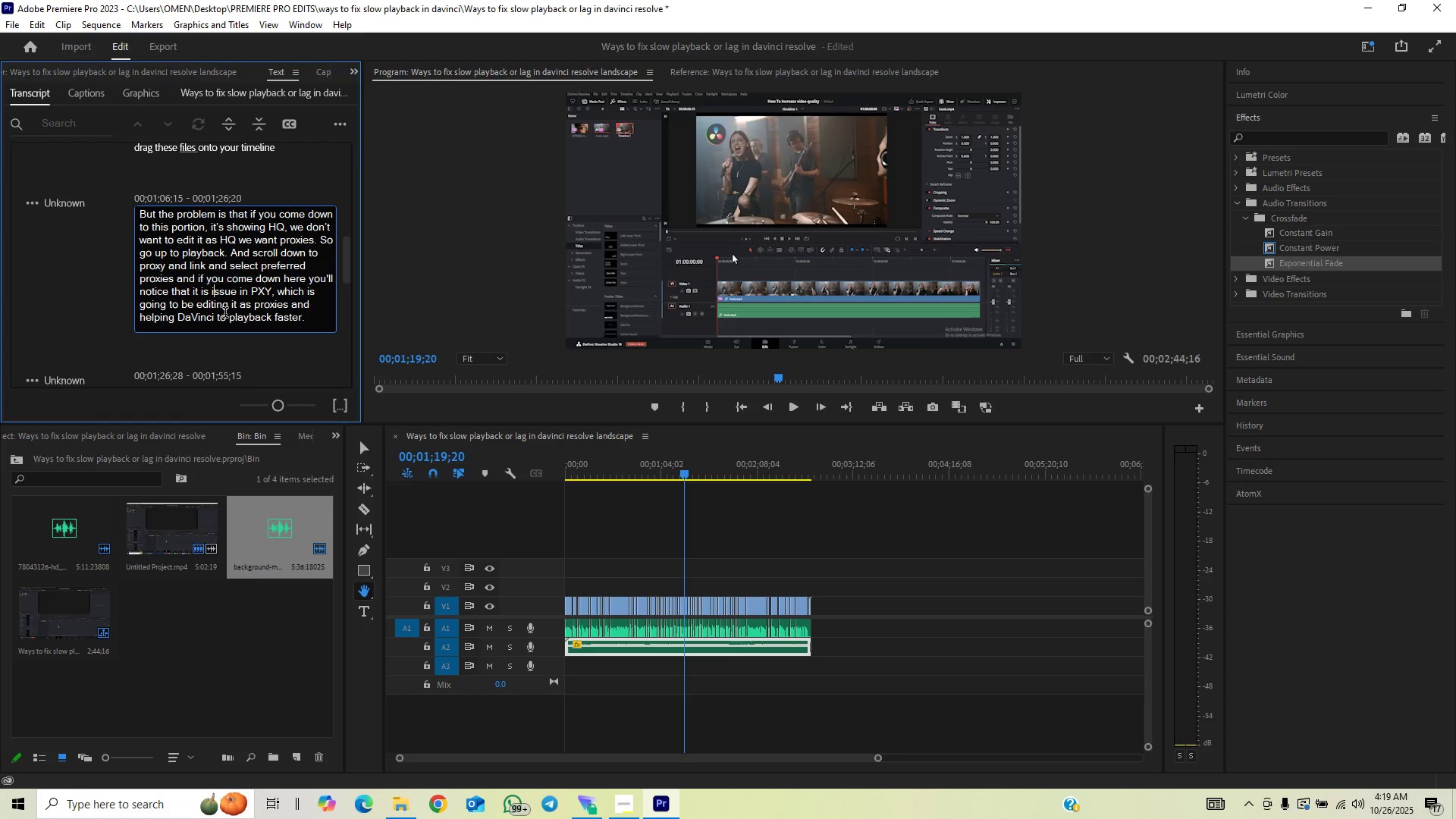 
key(ArrowRight)
 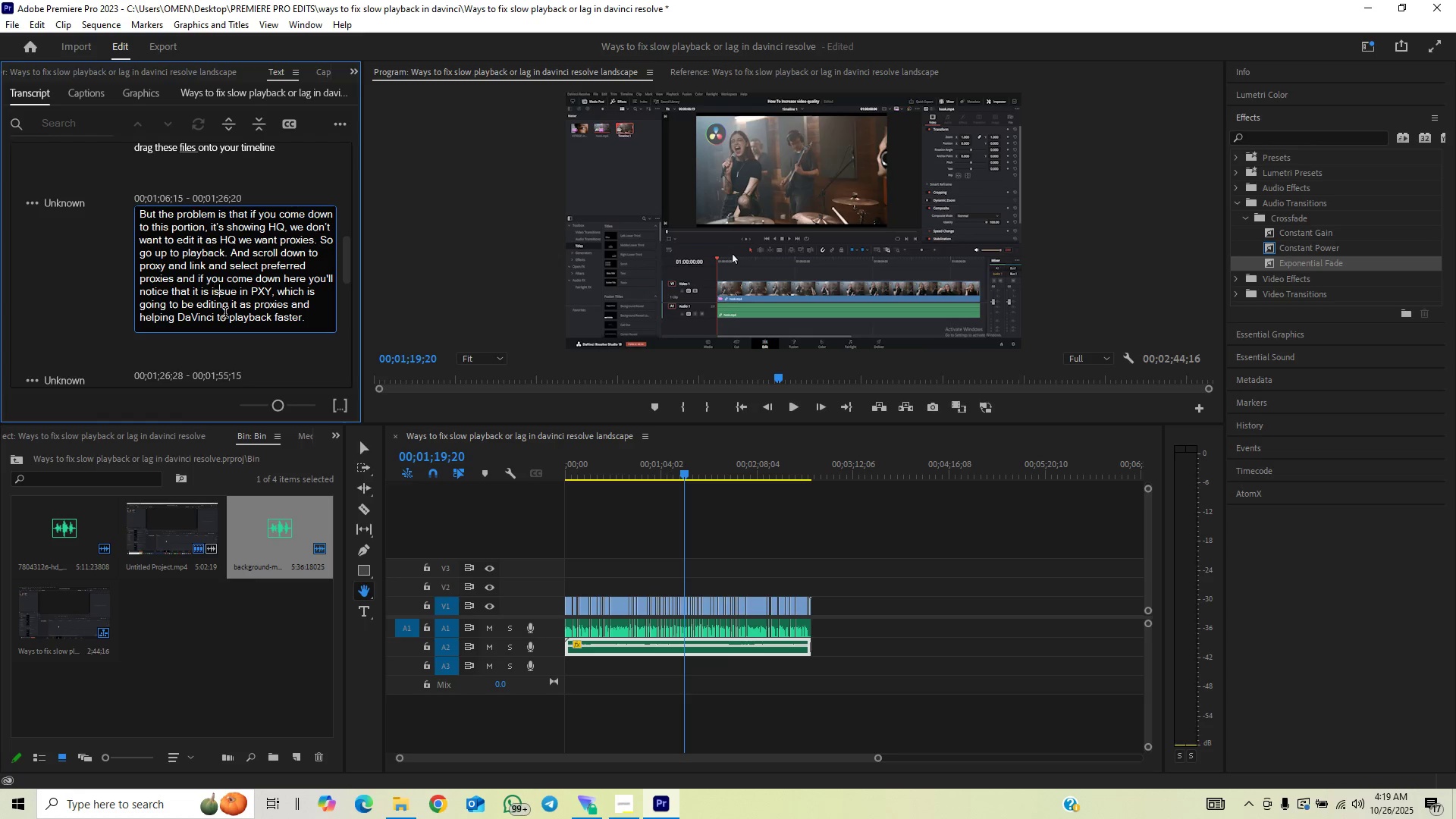 
key(ArrowRight)
 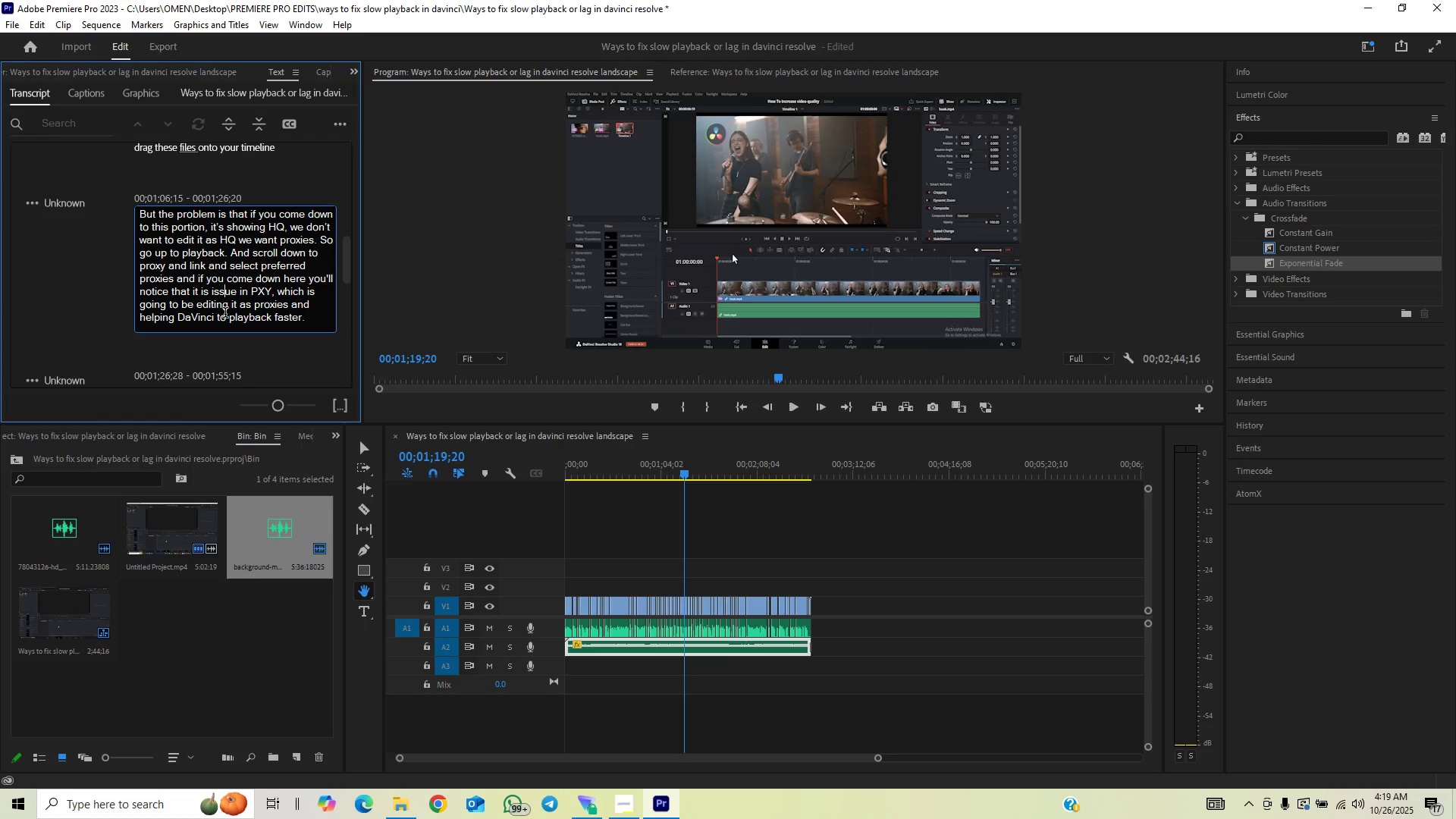 
key(ArrowRight)
 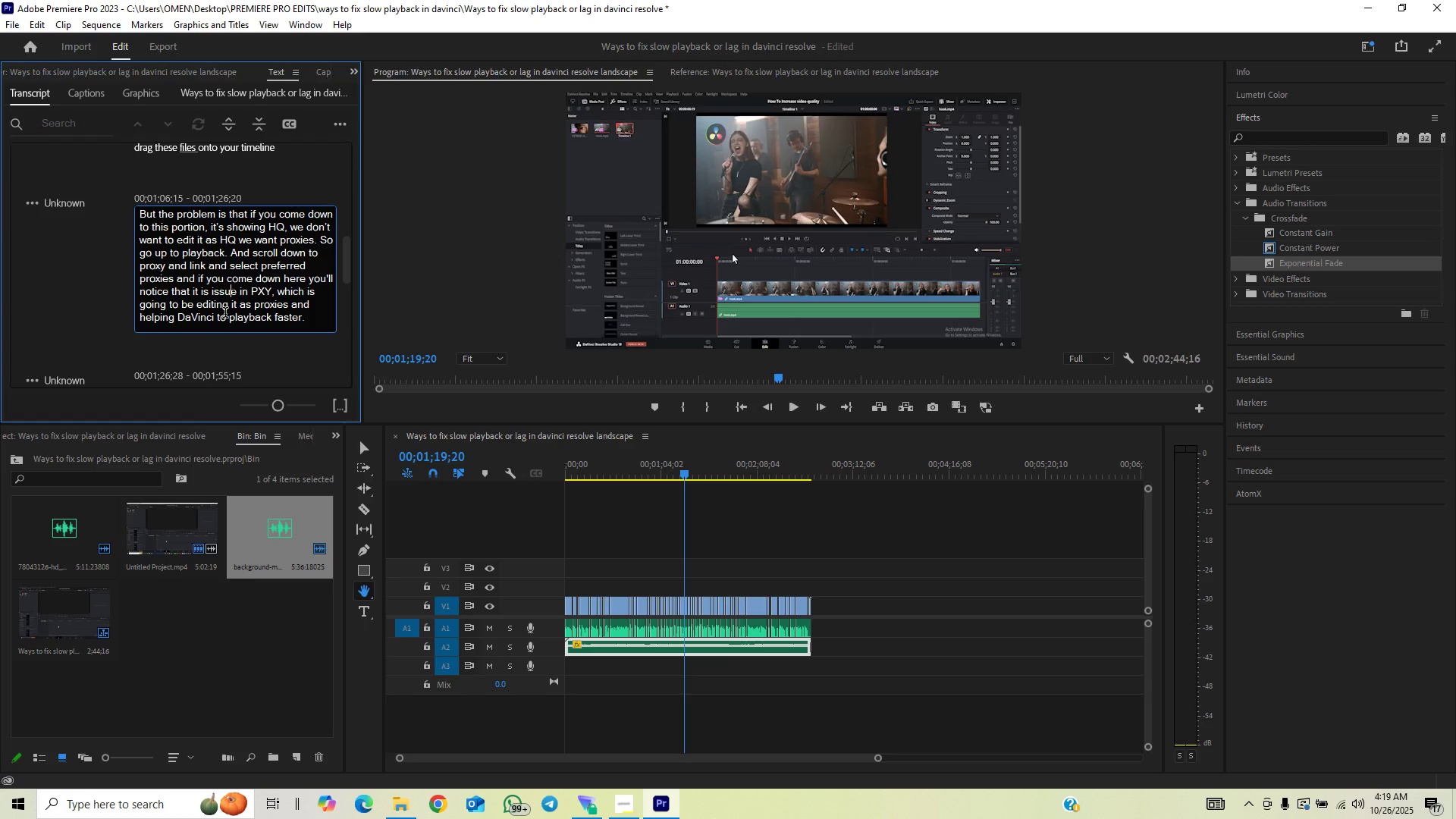 
key(ArrowRight)
 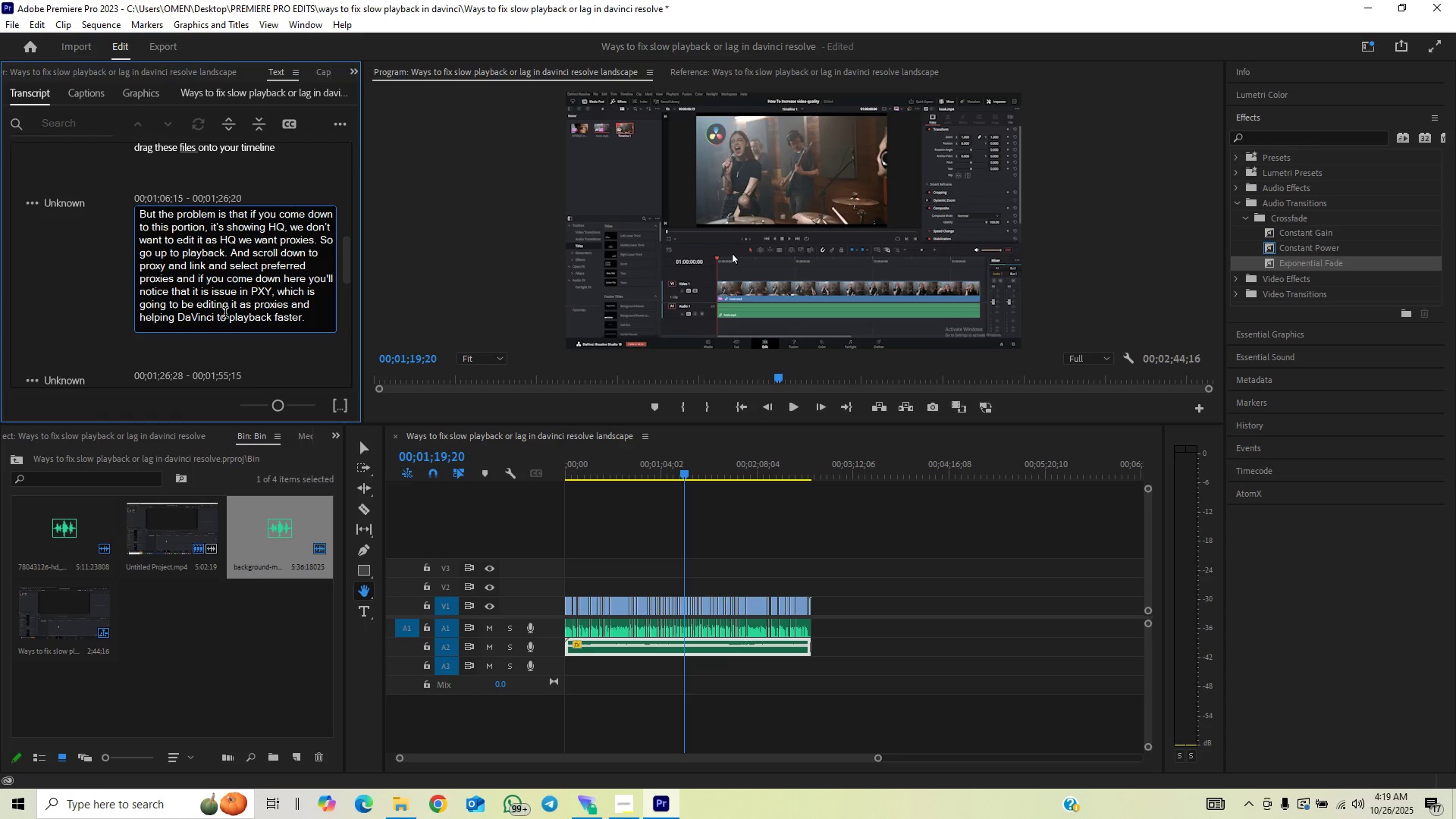 
key(Backspace)
key(Backspace)
key(Backspace)
key(Backspace)
key(Backspace)
type(showinh)
key(Backspace)
type(g)
 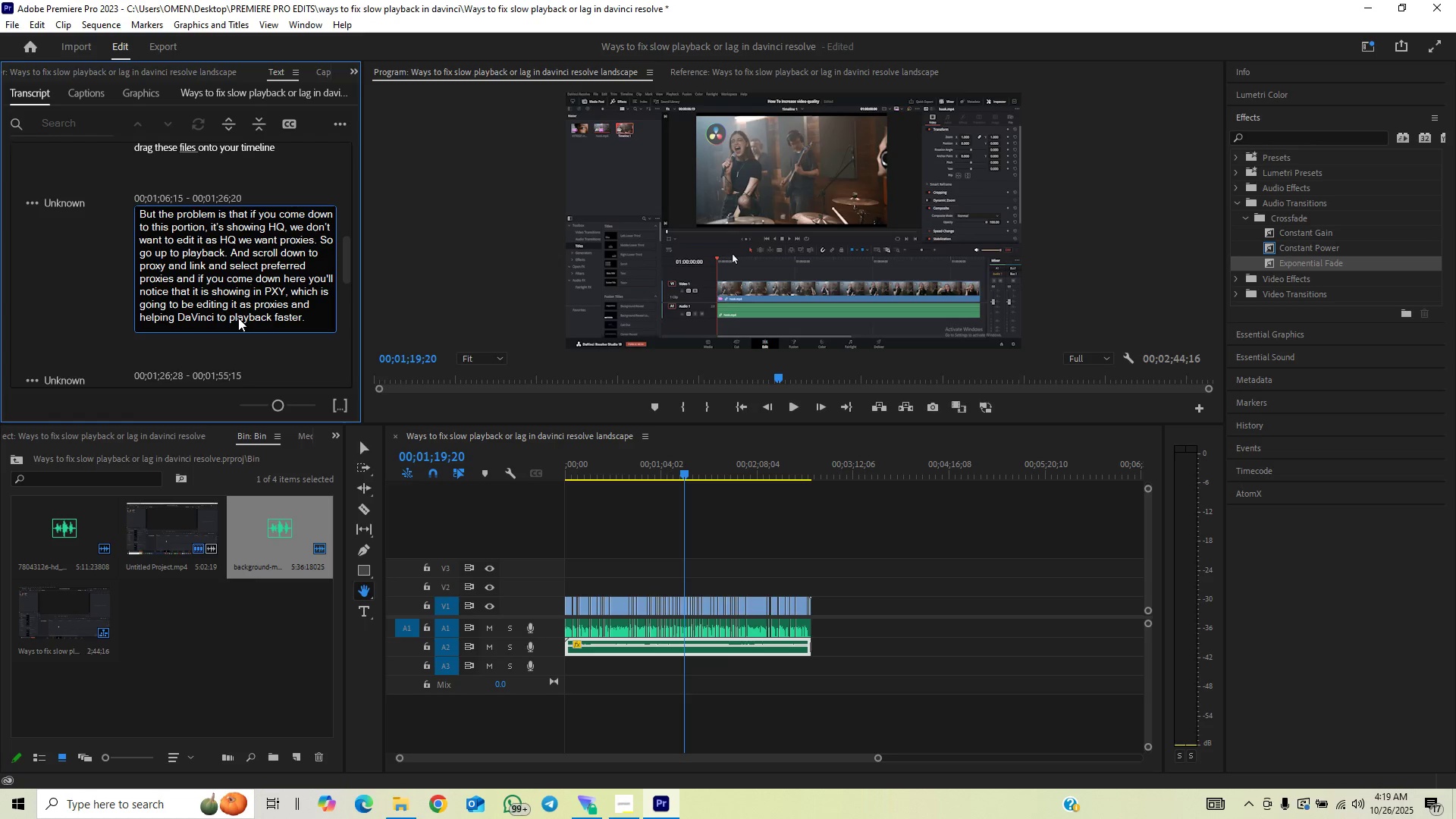 
key(ArrowRight)
 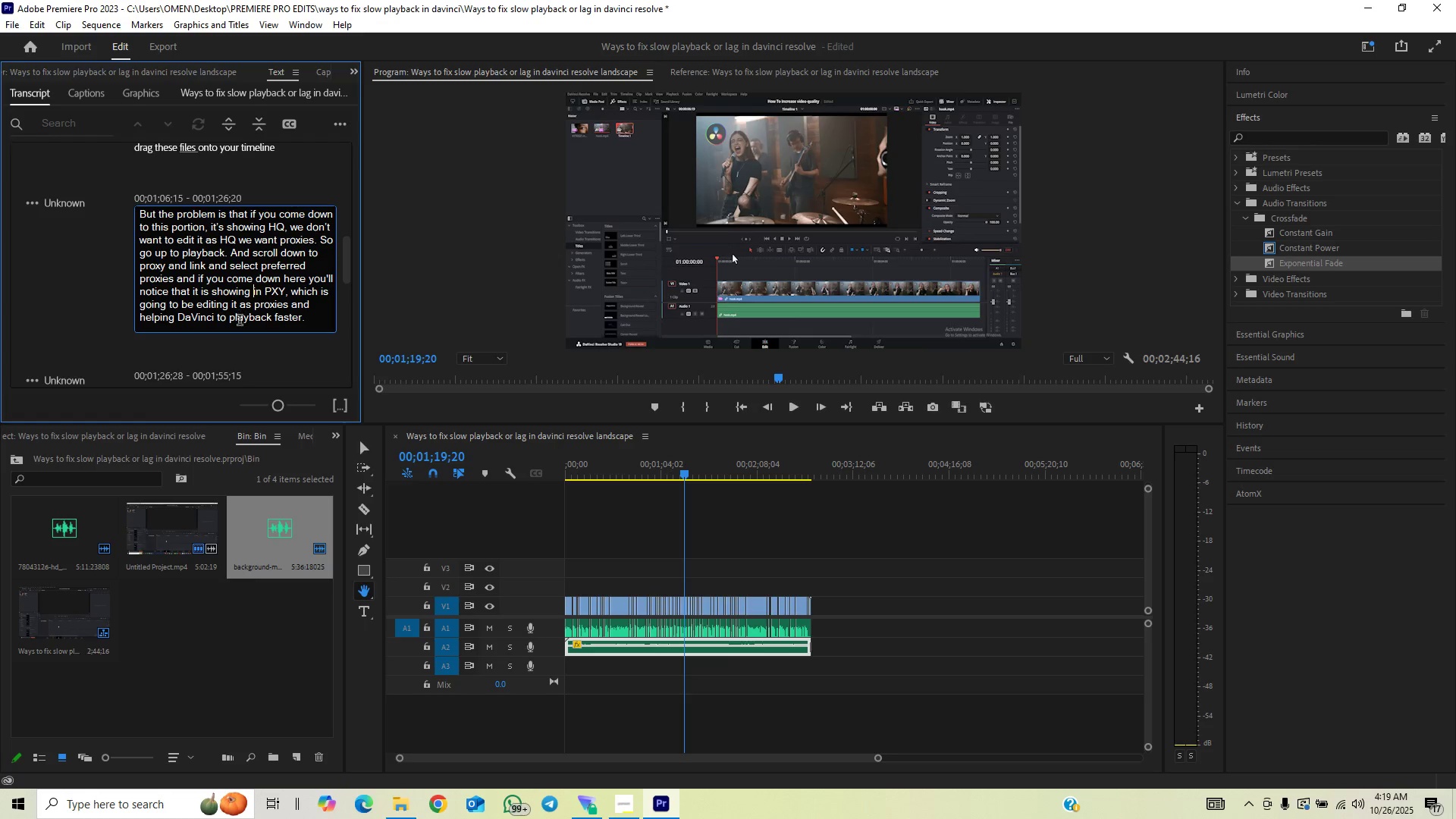 
key(ArrowRight)
 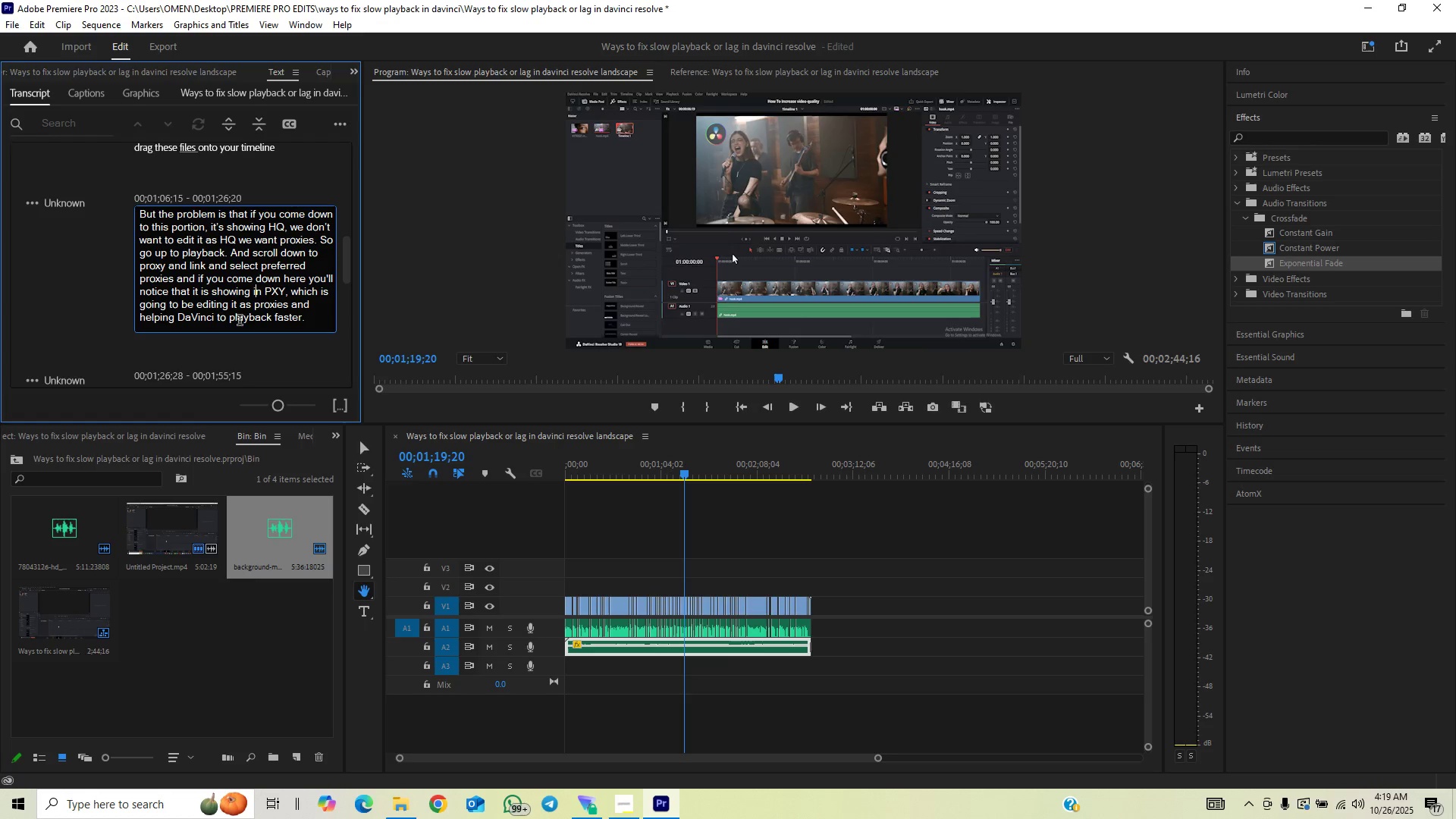 
key(ArrowRight)
 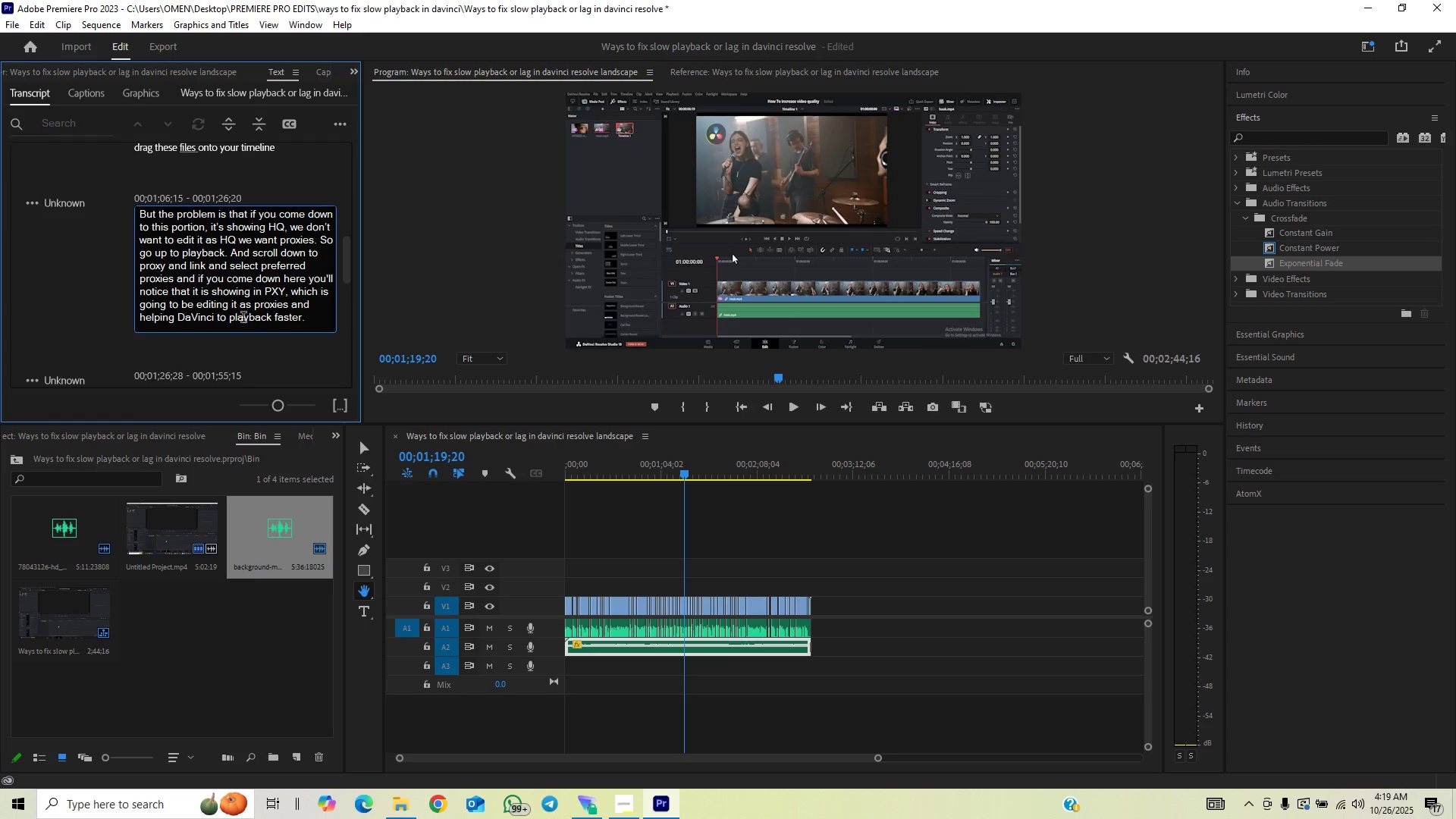 
key(Backspace)
key(Backspace)
type(as)
 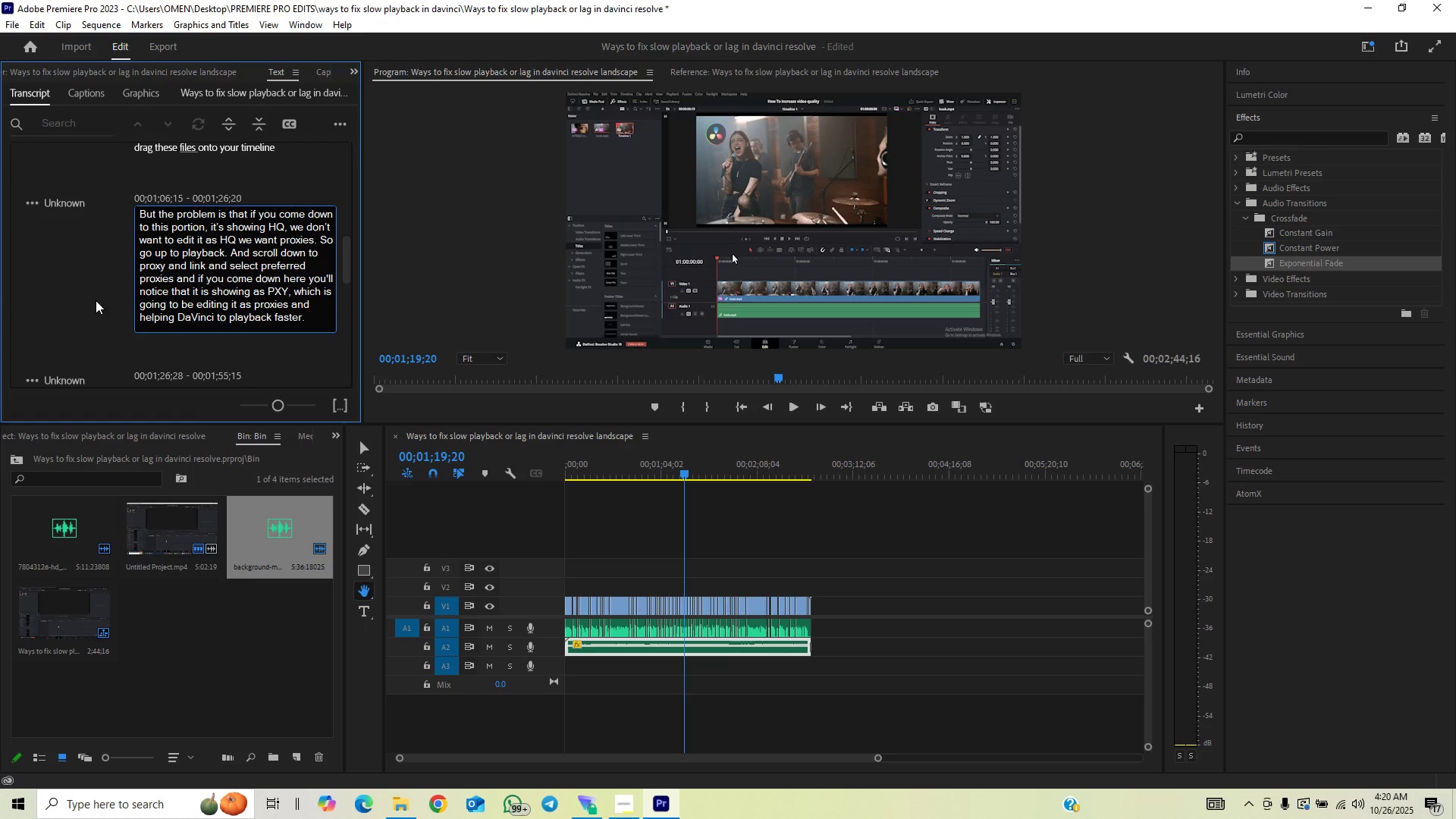 
left_click([93, 297])
 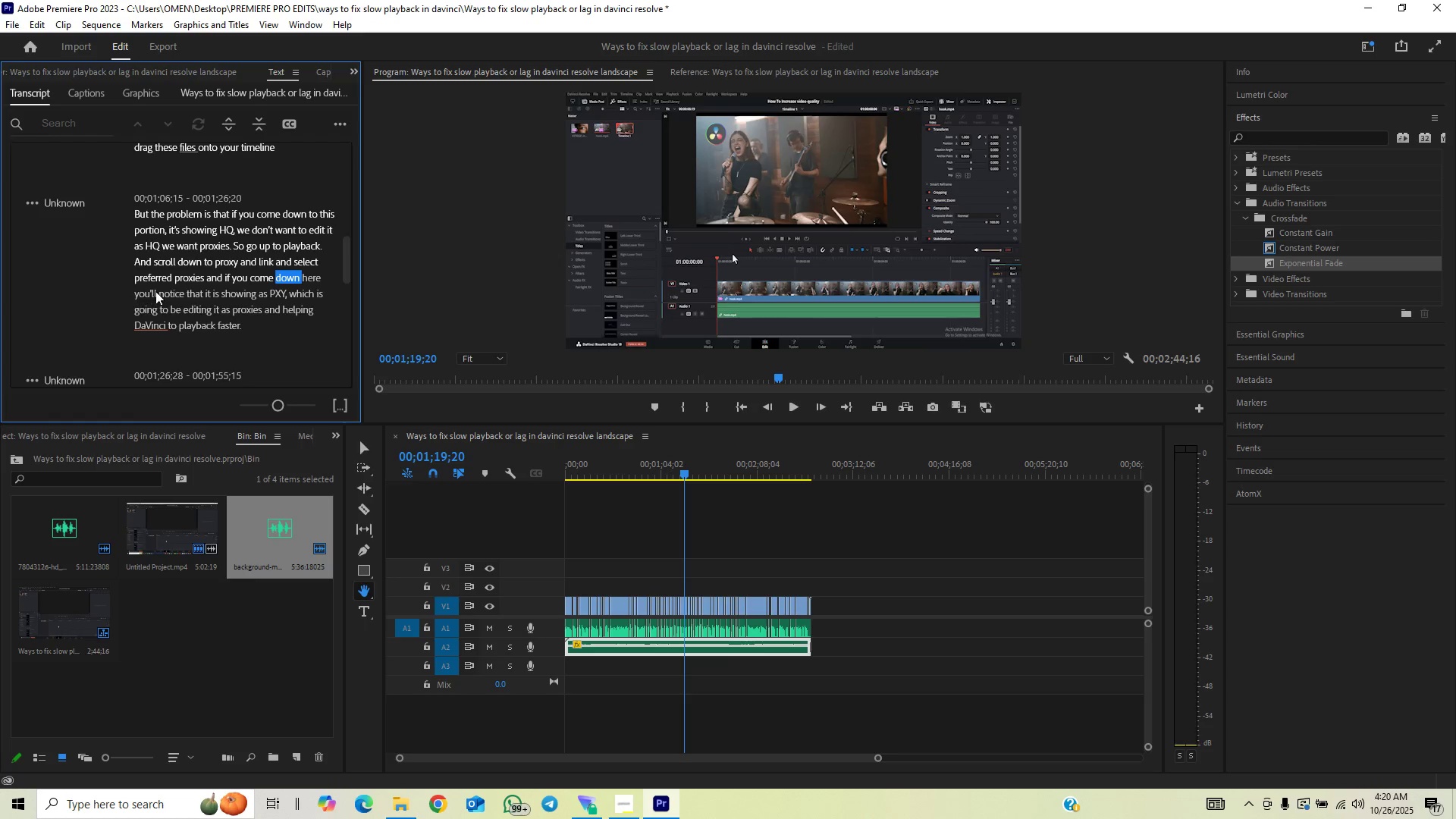 
key(Space)
 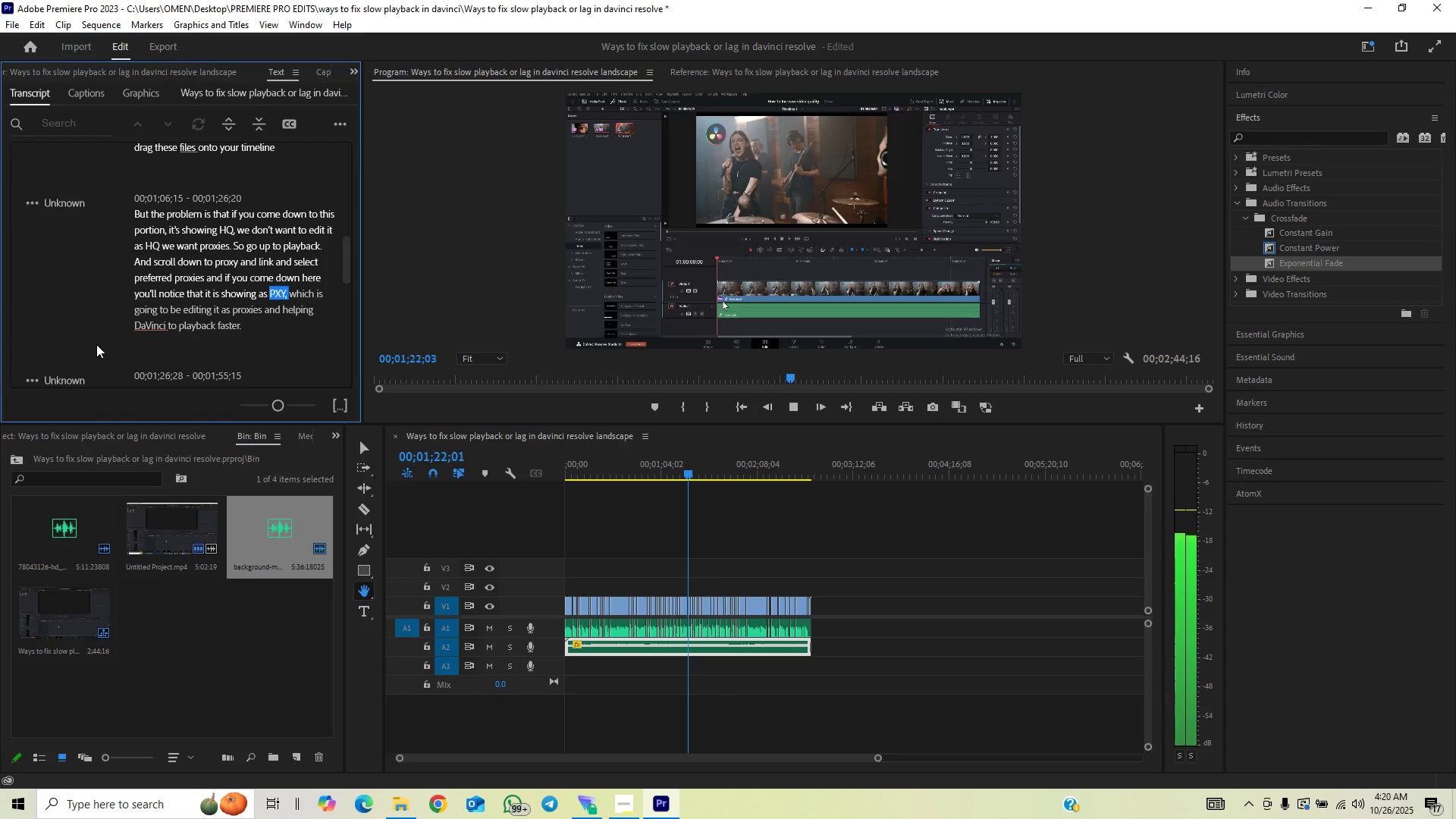 
key(Space)
 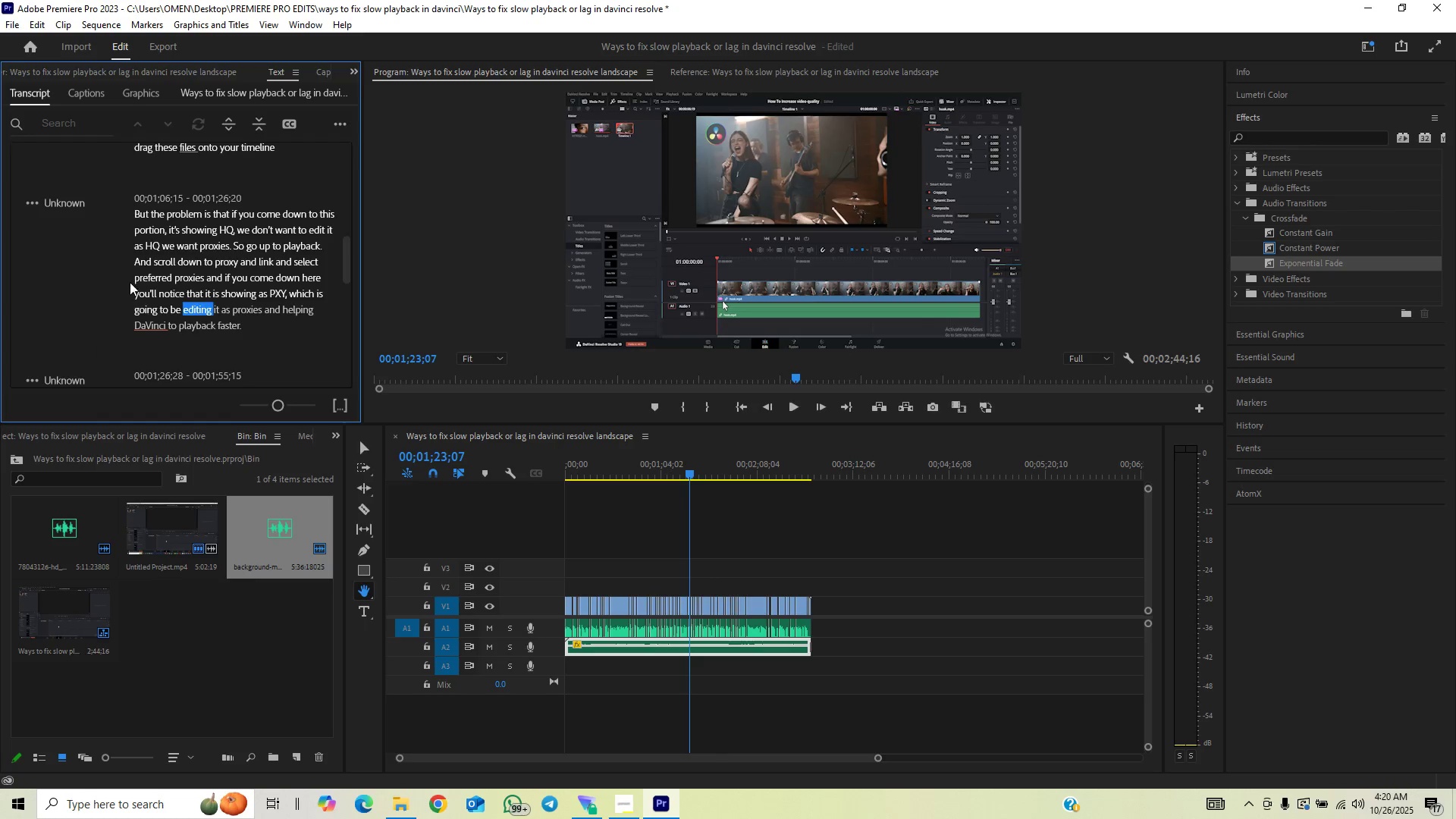 
left_click([140, 274])
 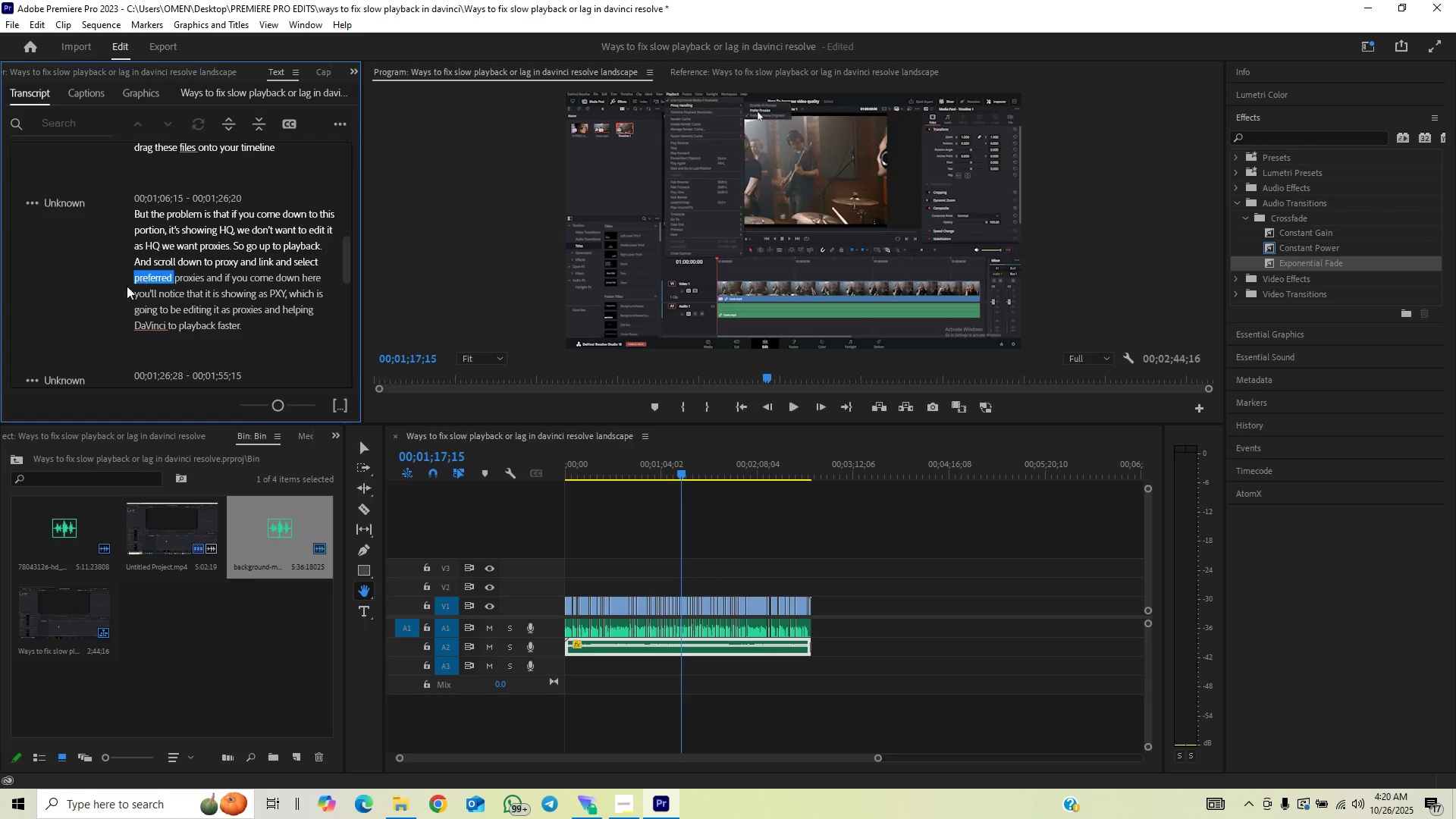 
key(Space)
 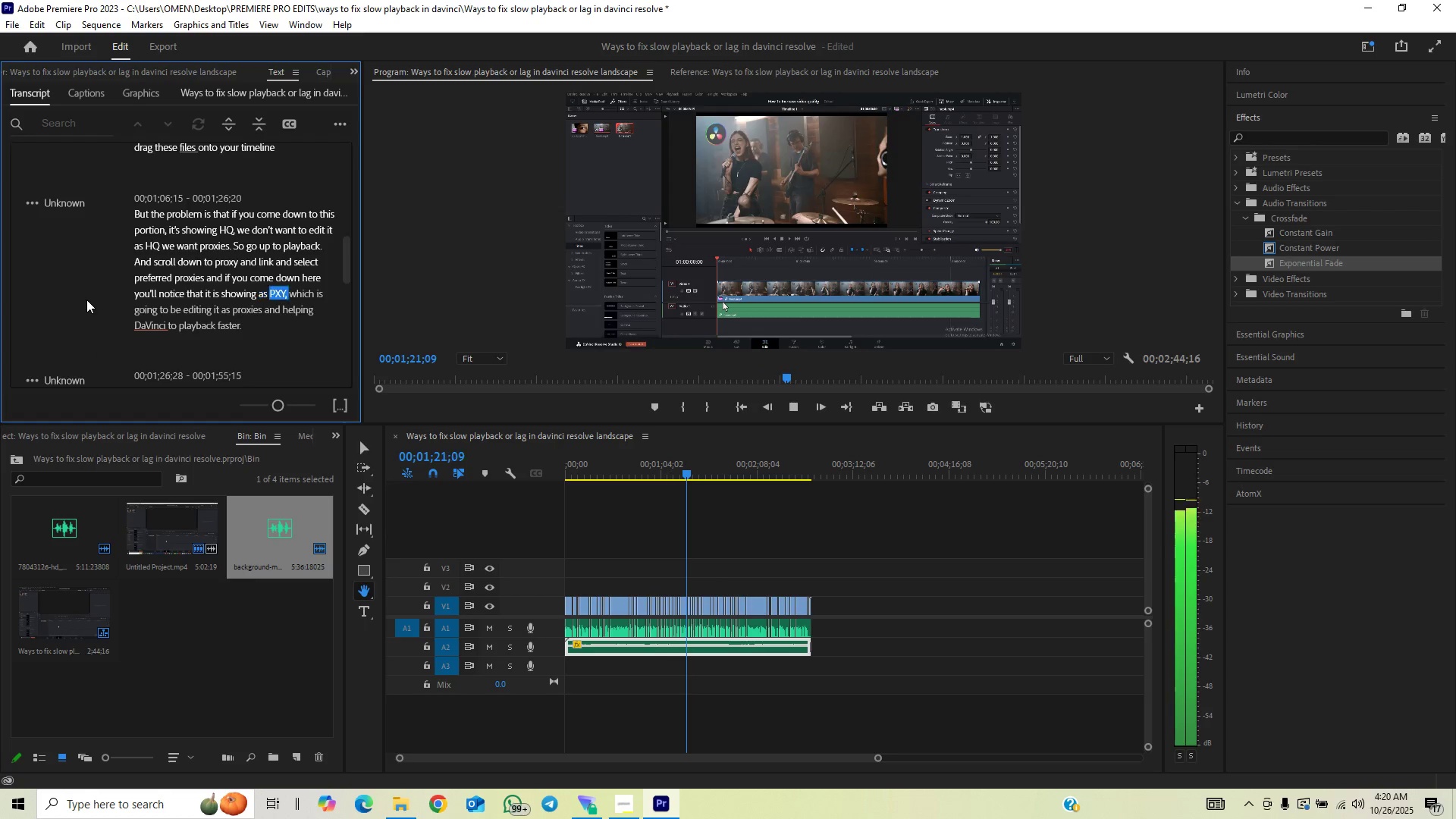 
wait(9.29)
 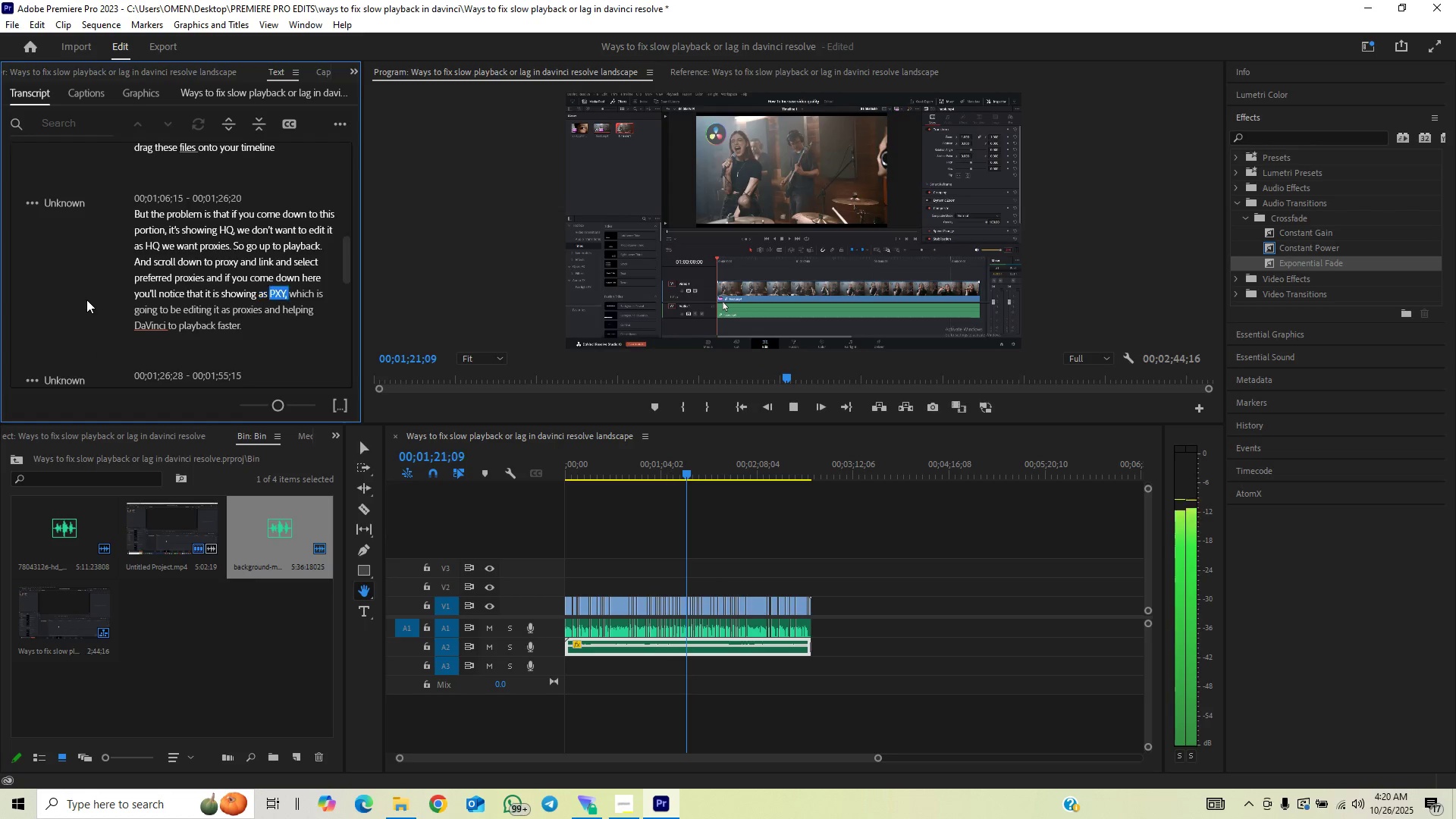 
key(Space)
 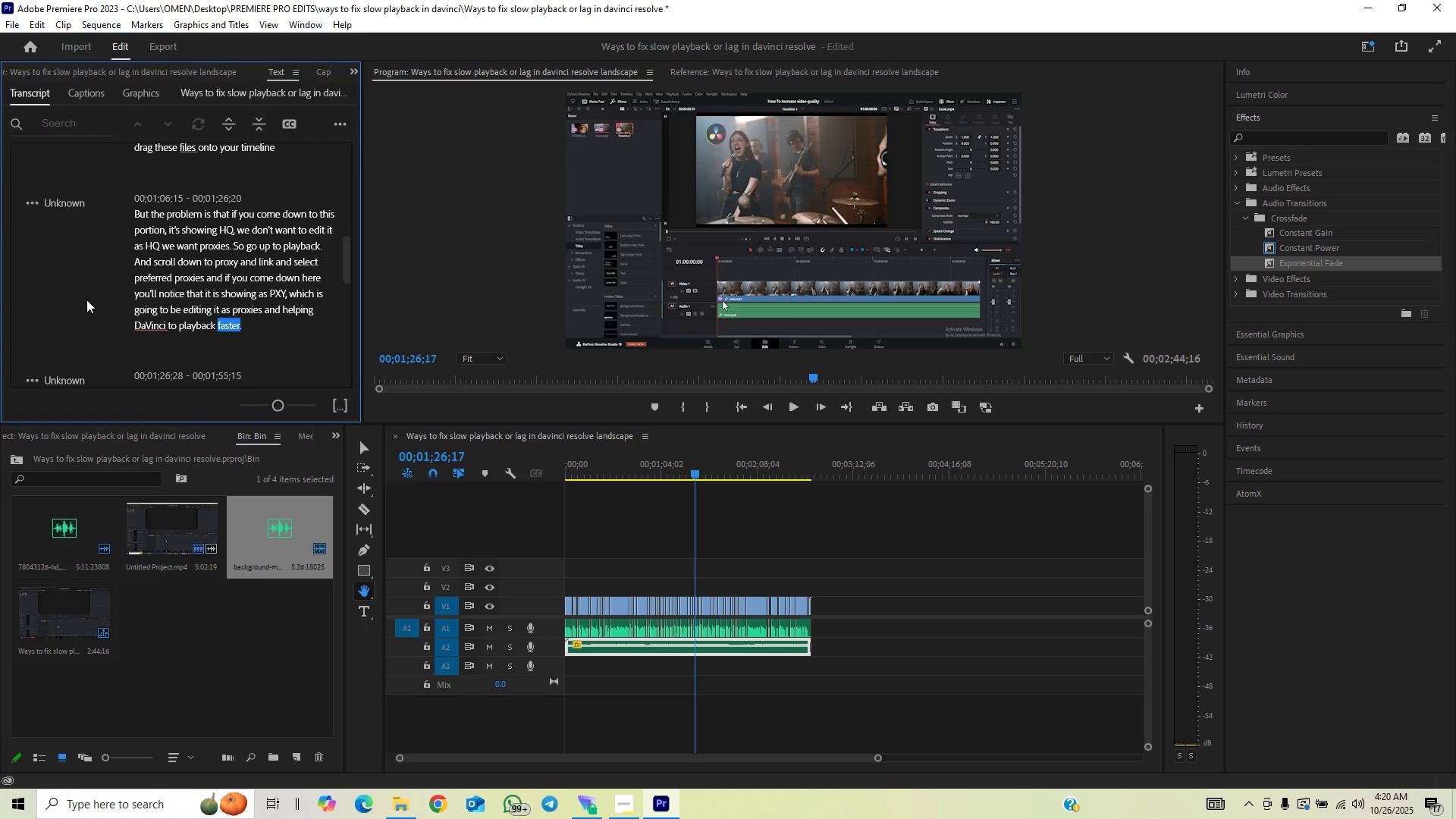 
key(Space)
 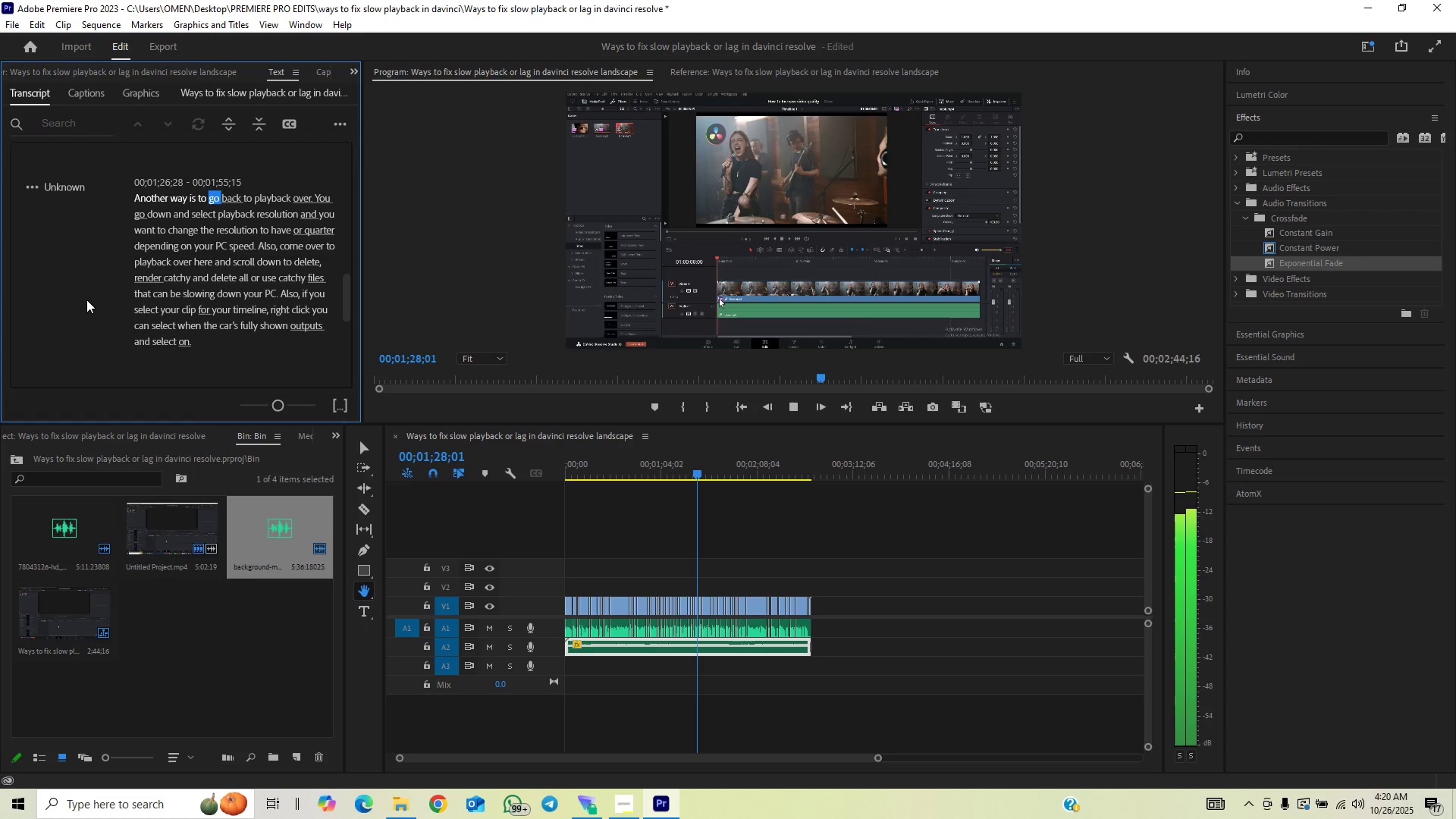 
key(Space)
 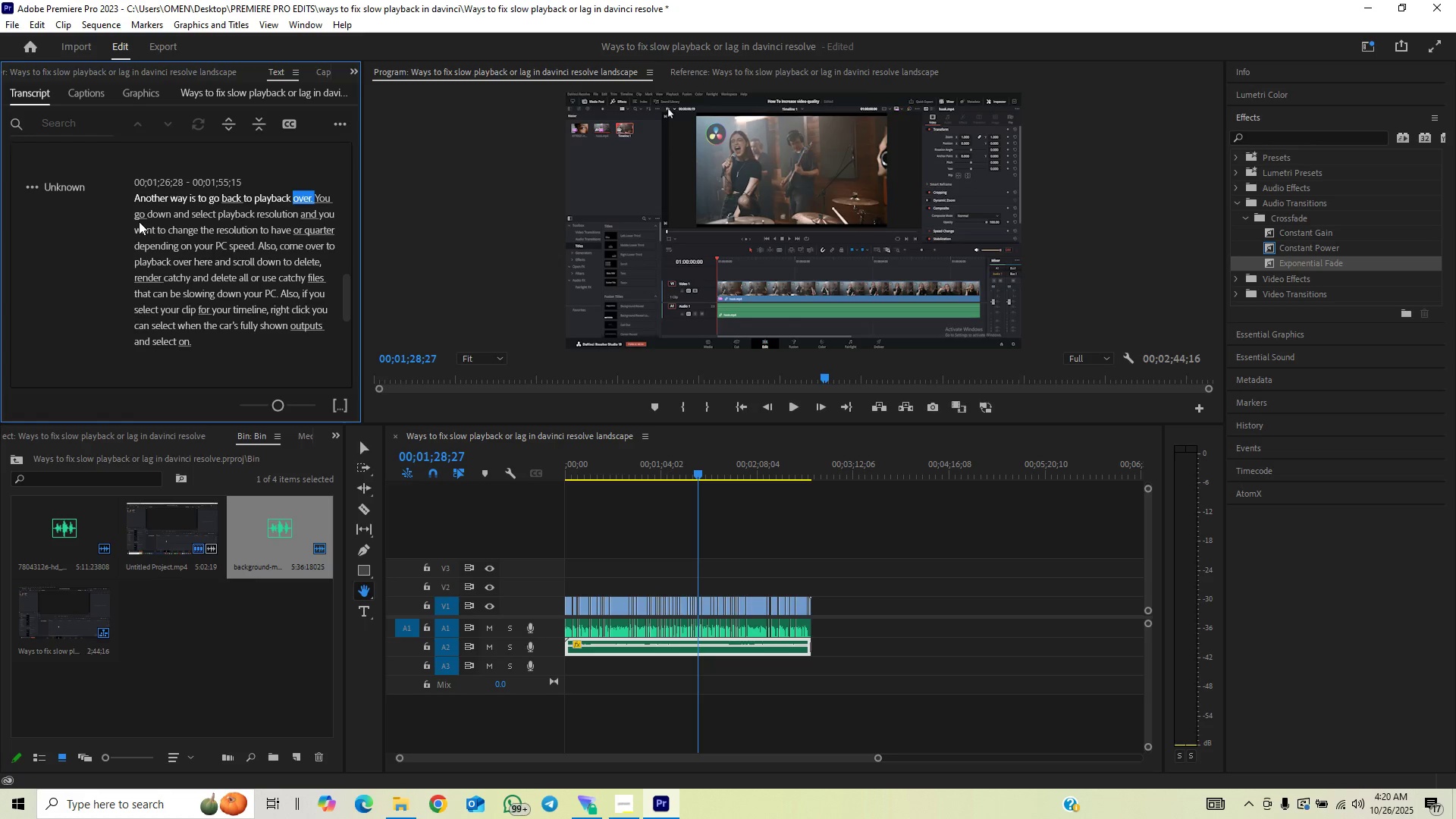 
wait(9.0)
 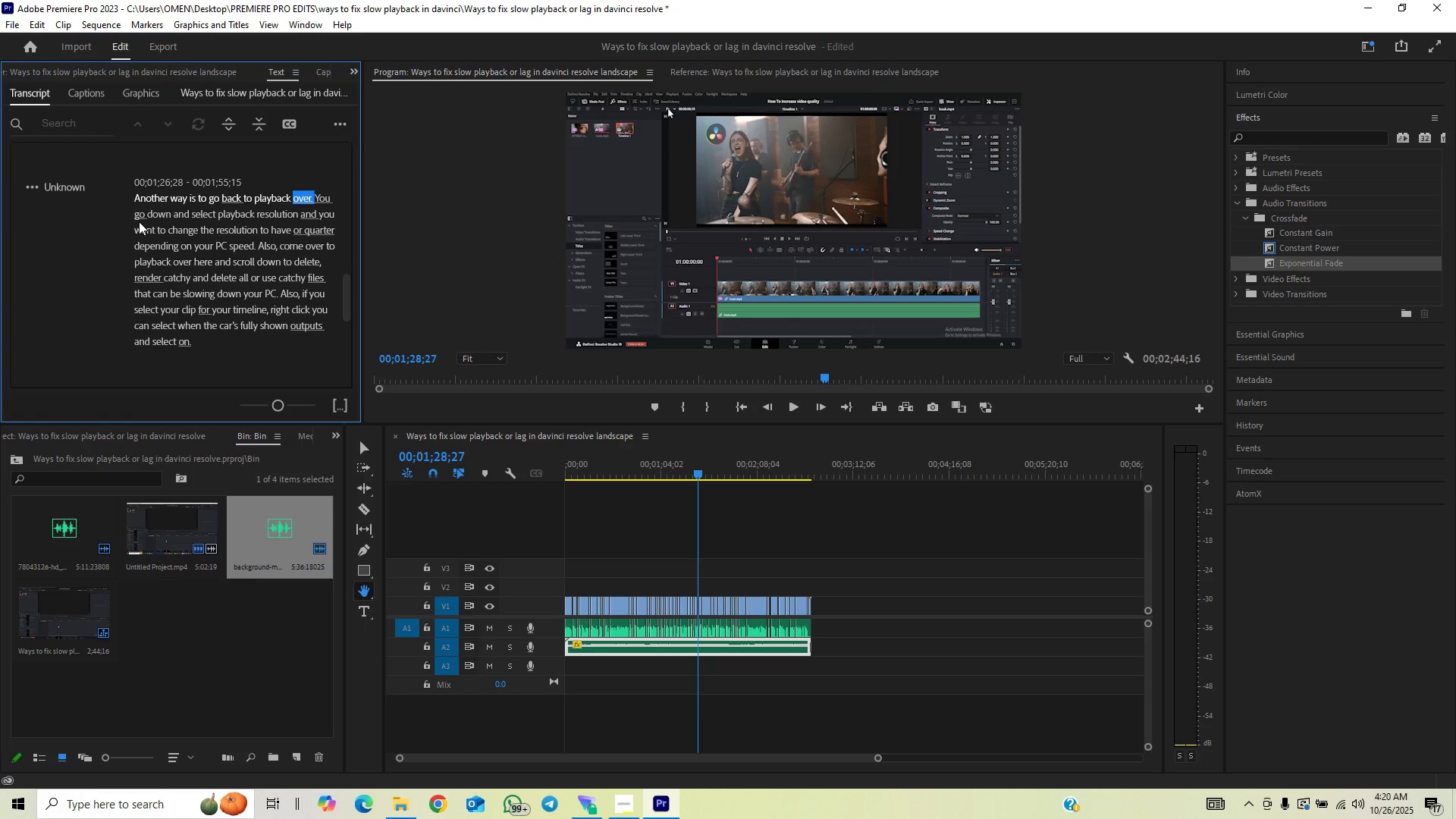 
left_click([306, 196])
 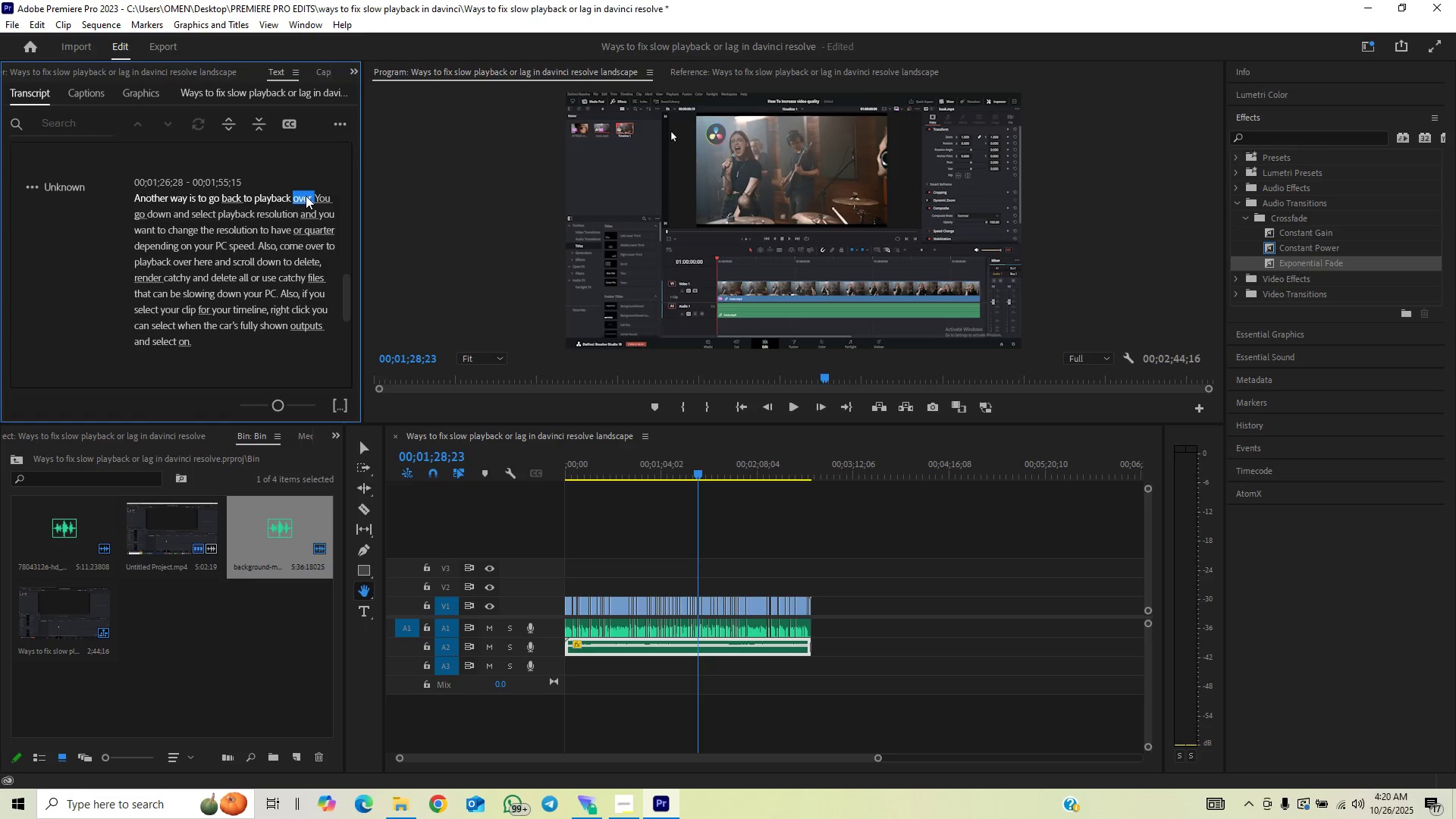 
double_click([306, 196])
 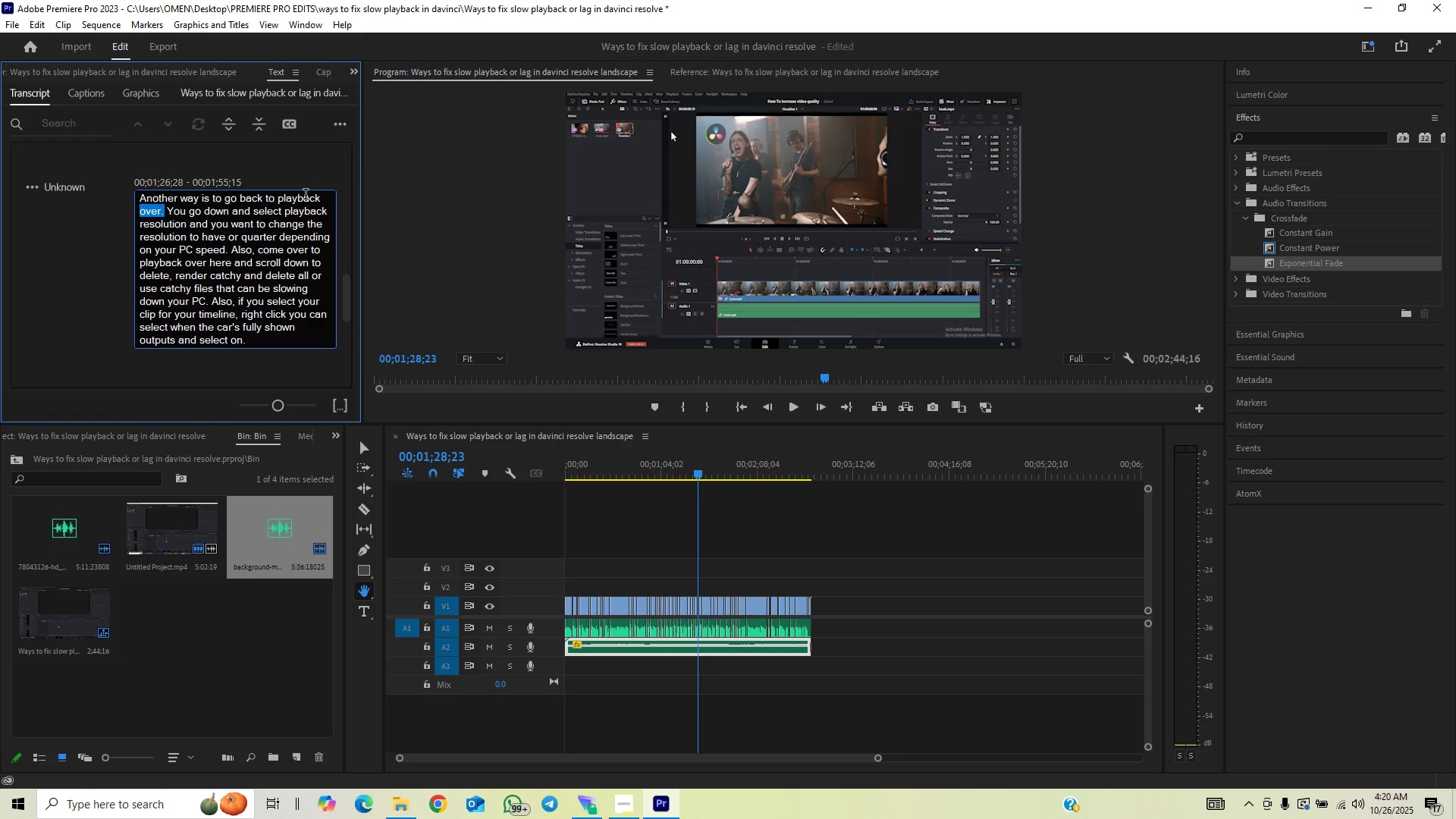 
key(Backspace)
 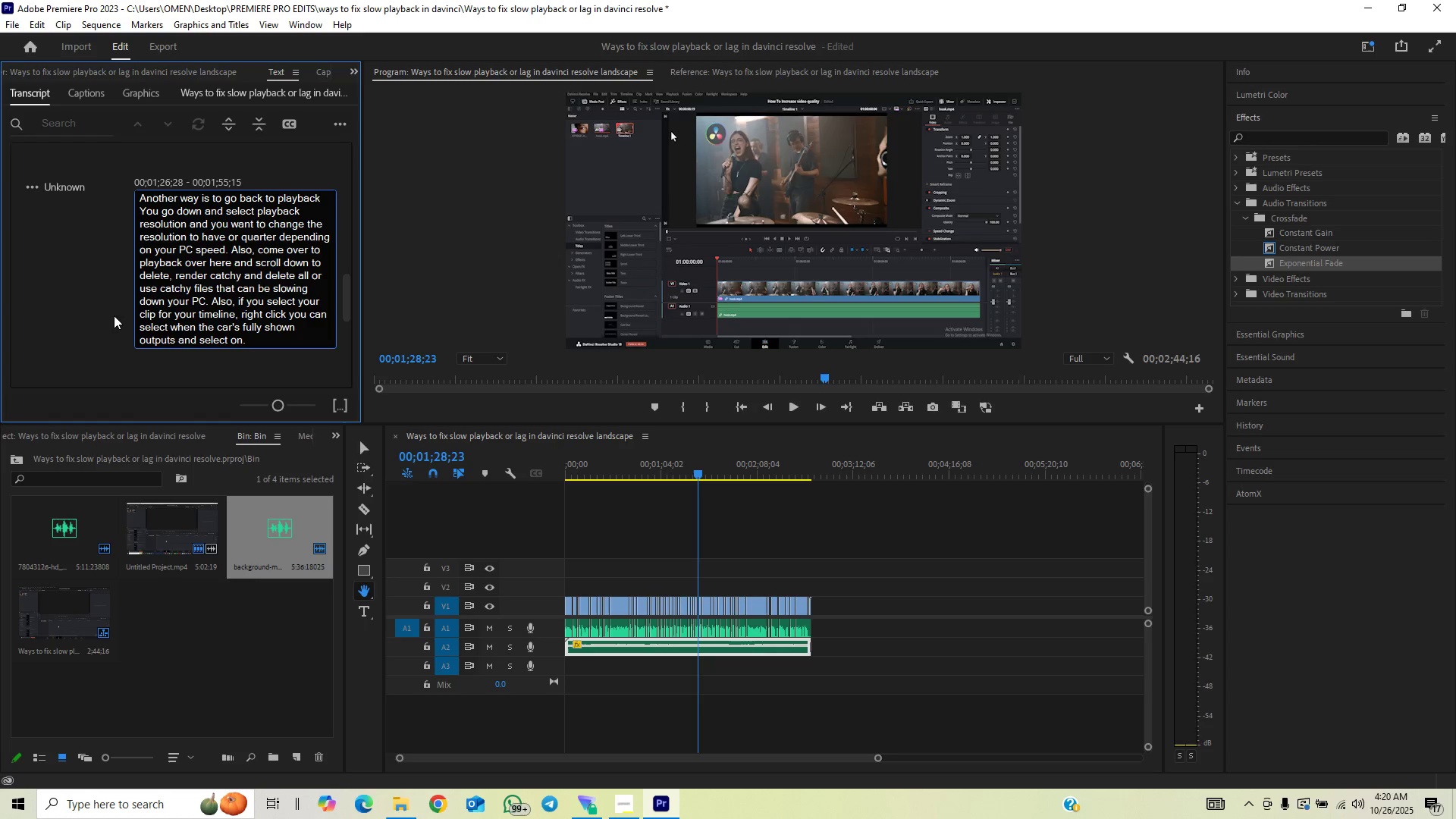 
left_click([92, 292])
 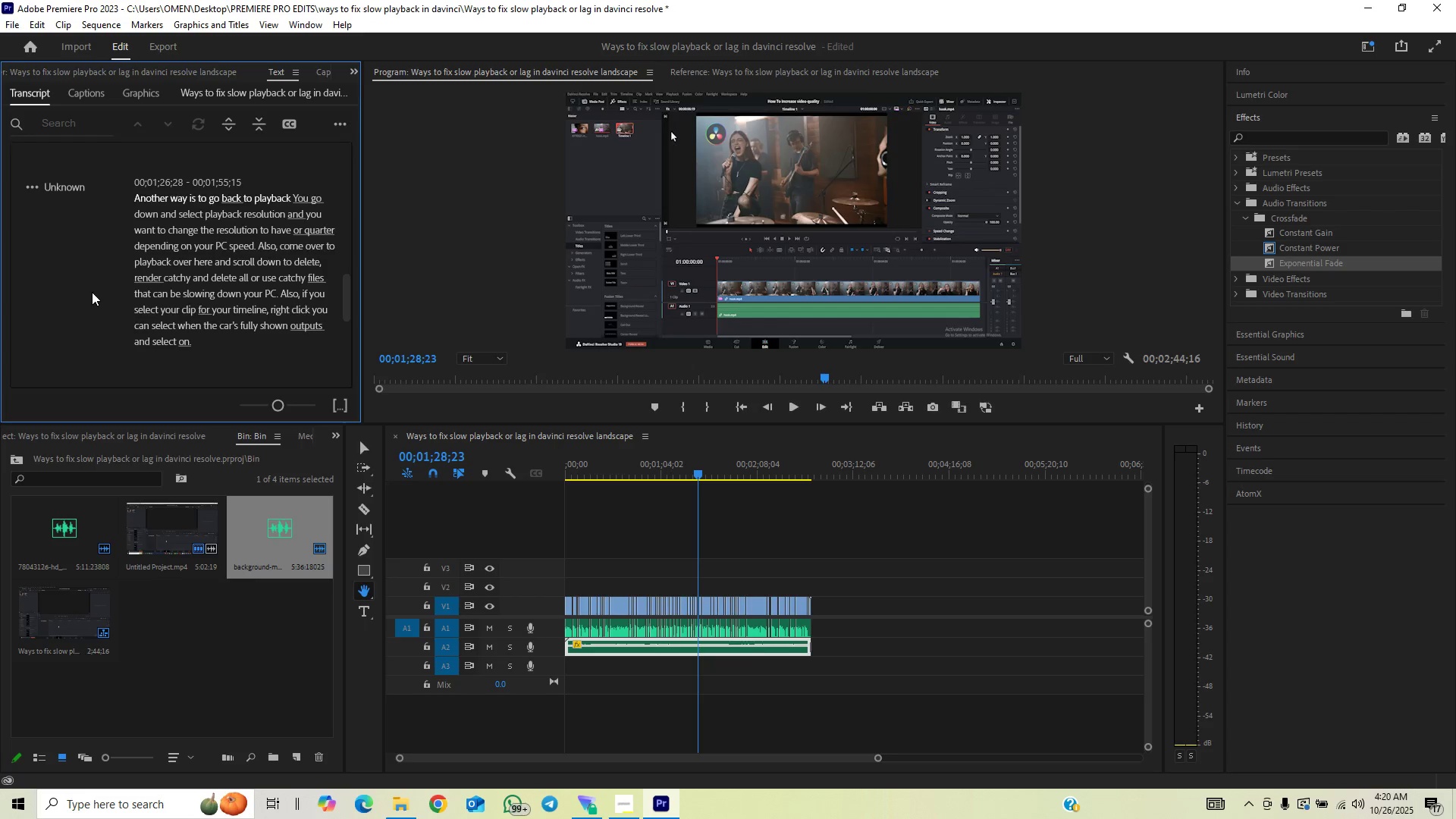 
key(Space)
 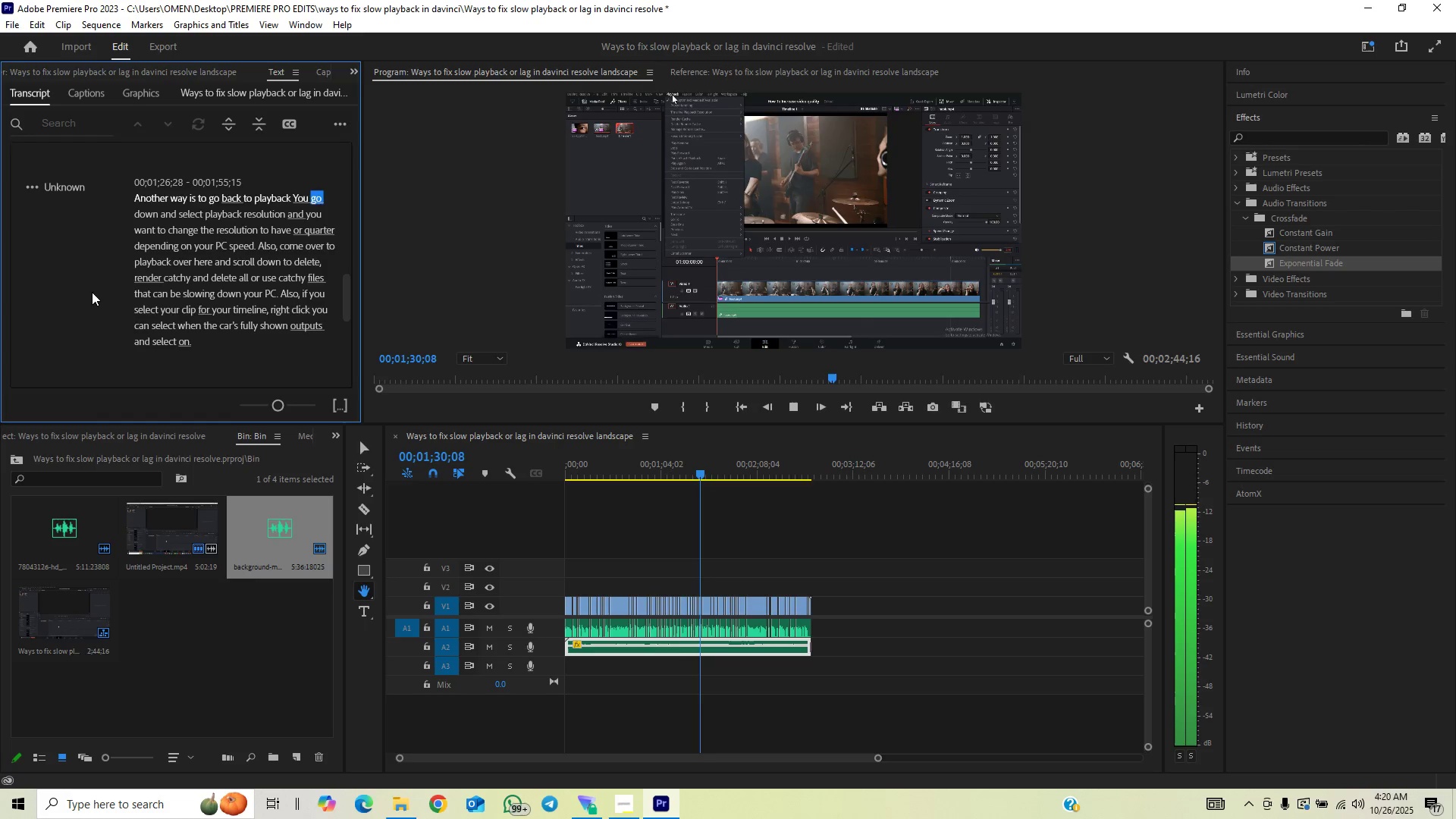 
key(Space)
 